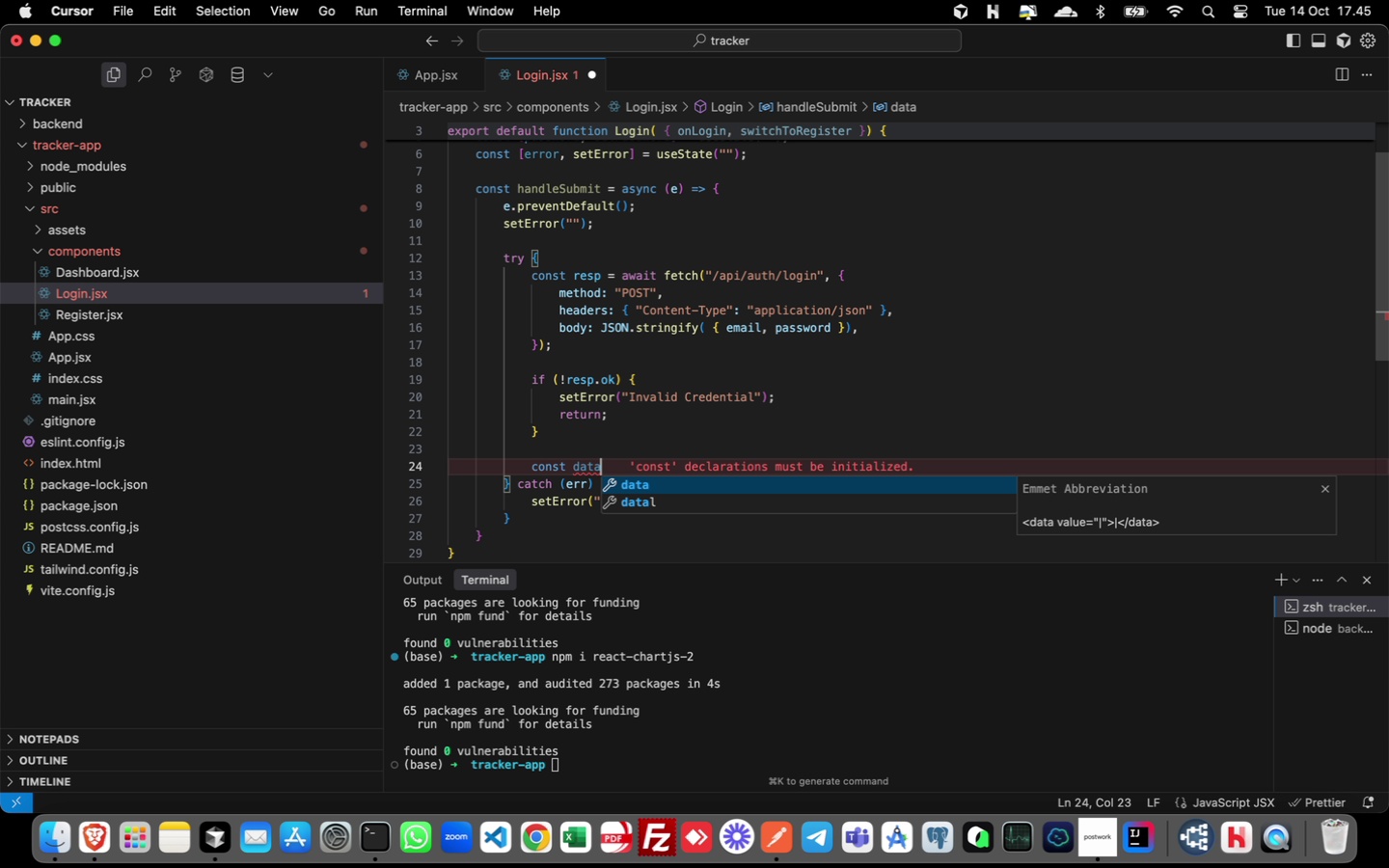 
type( = await resp)
 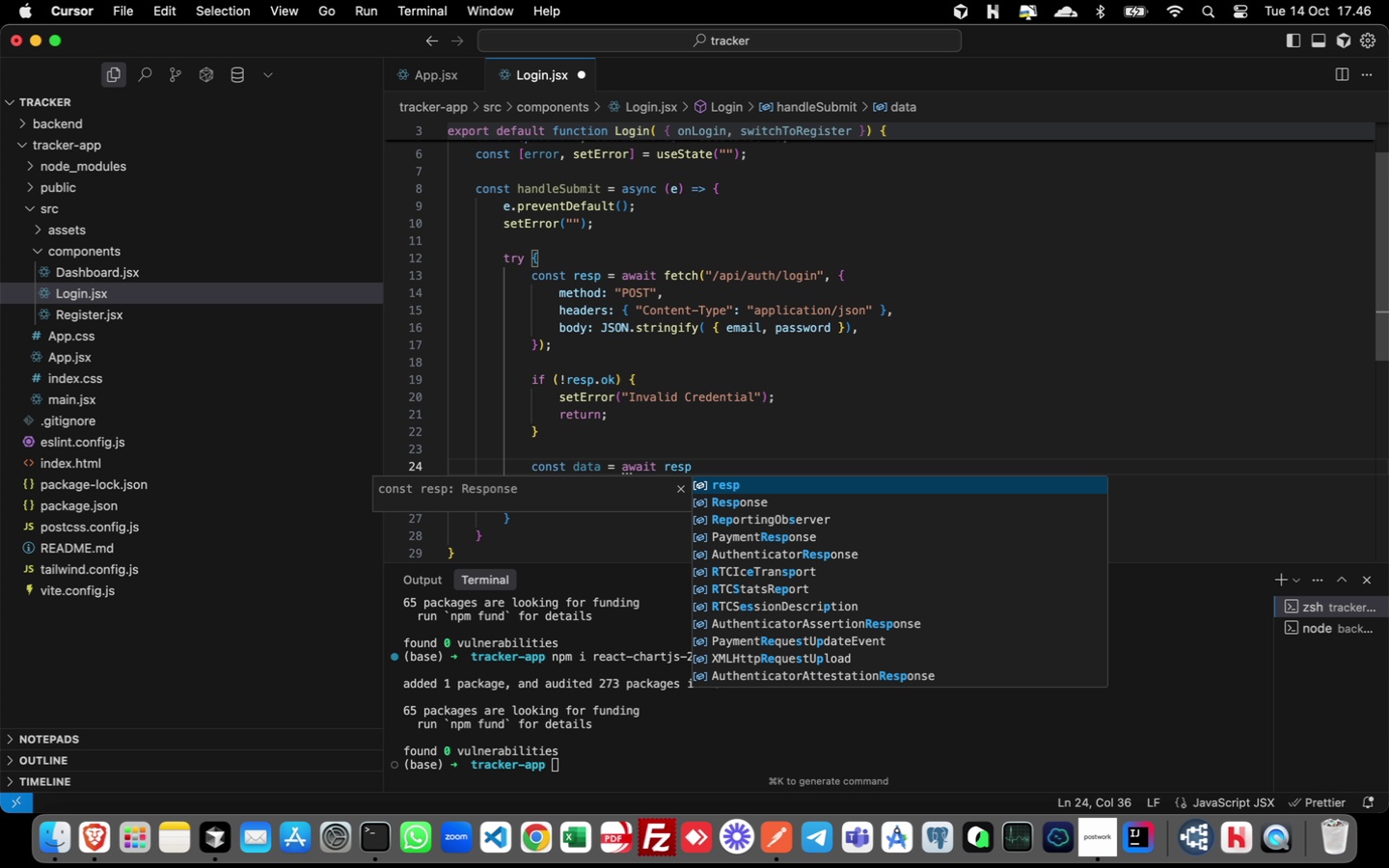 
key(Enter)
 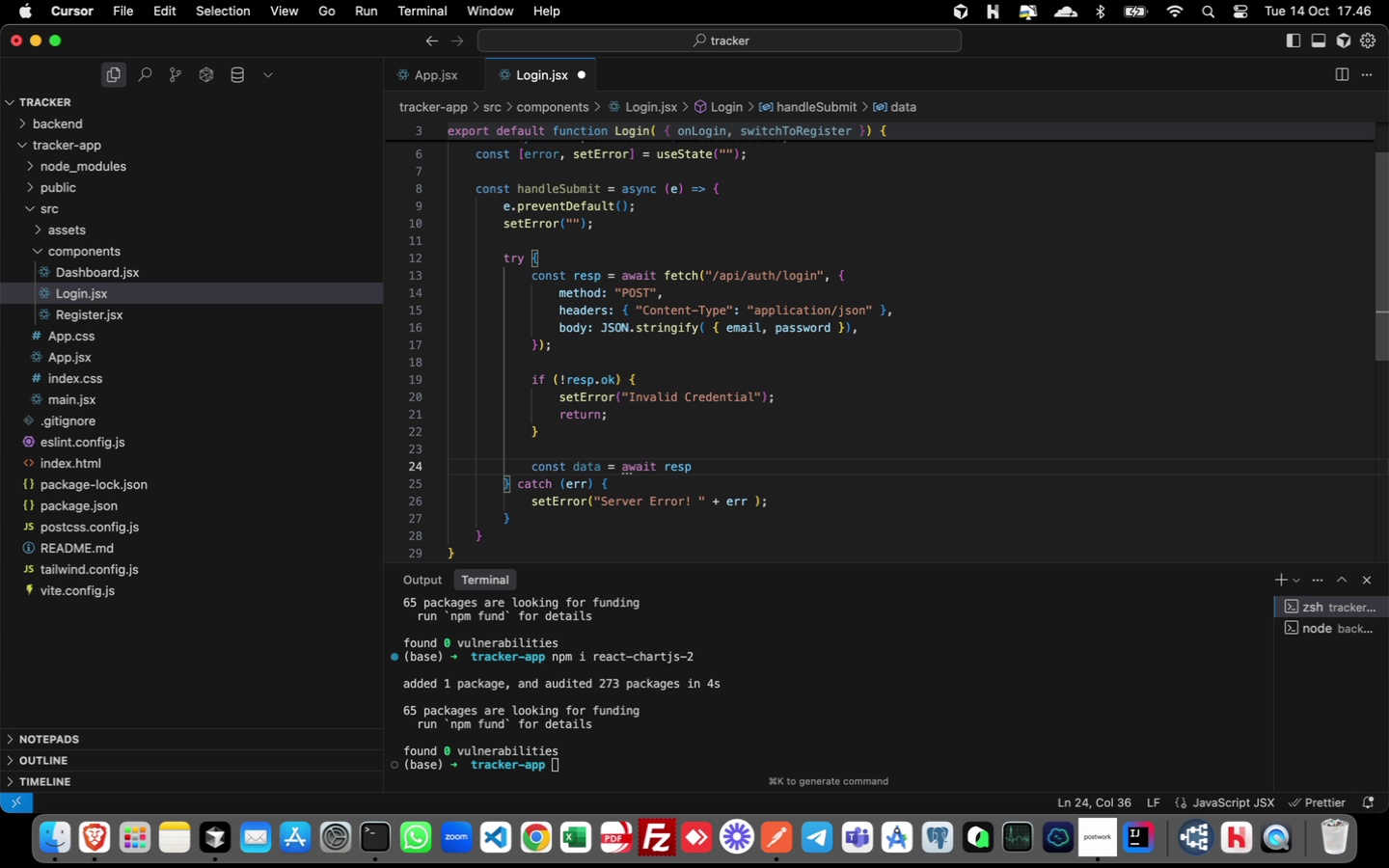 
type(.json();)
 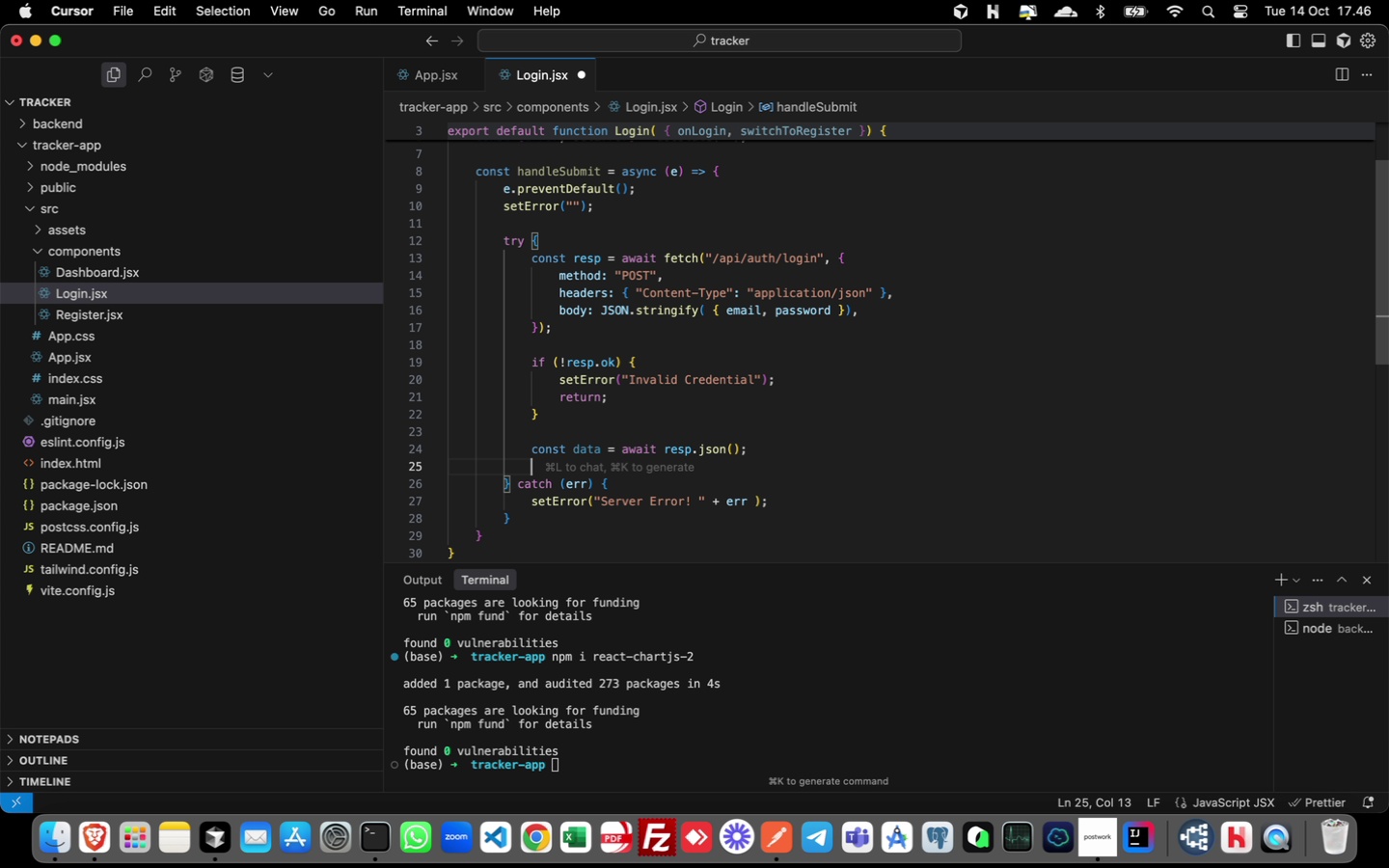 
 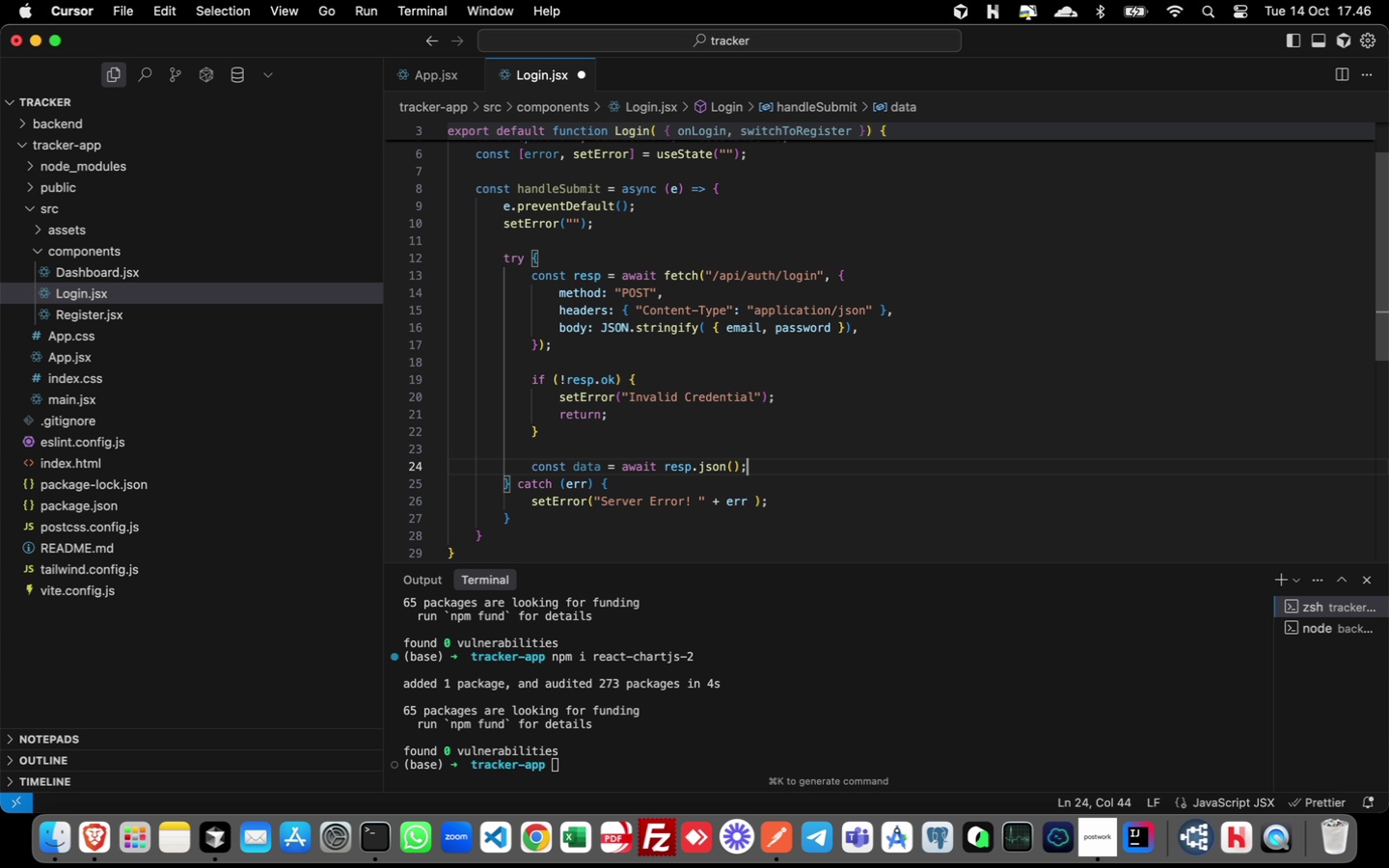 
key(Enter)
 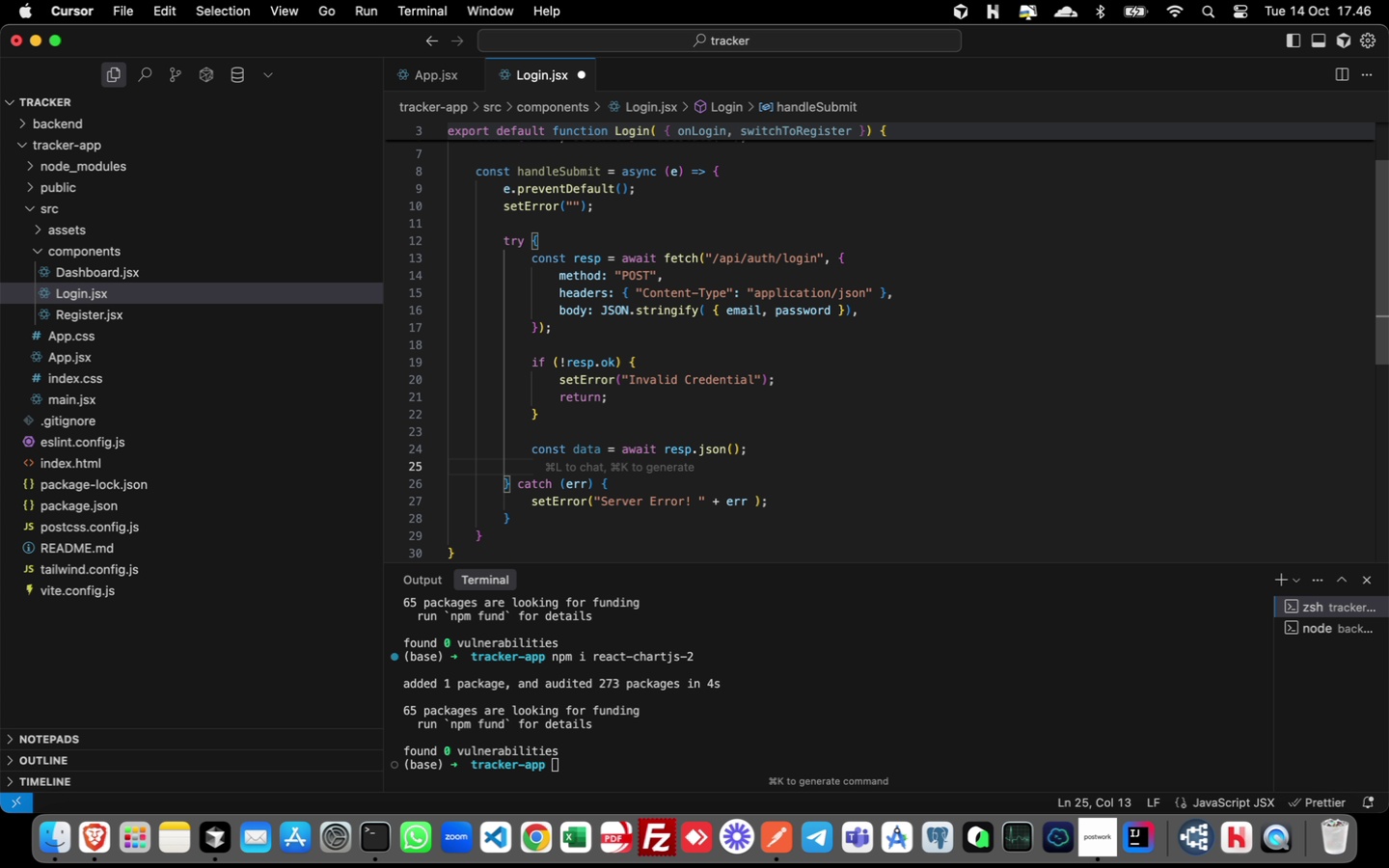 
type(if (datatoken){)
 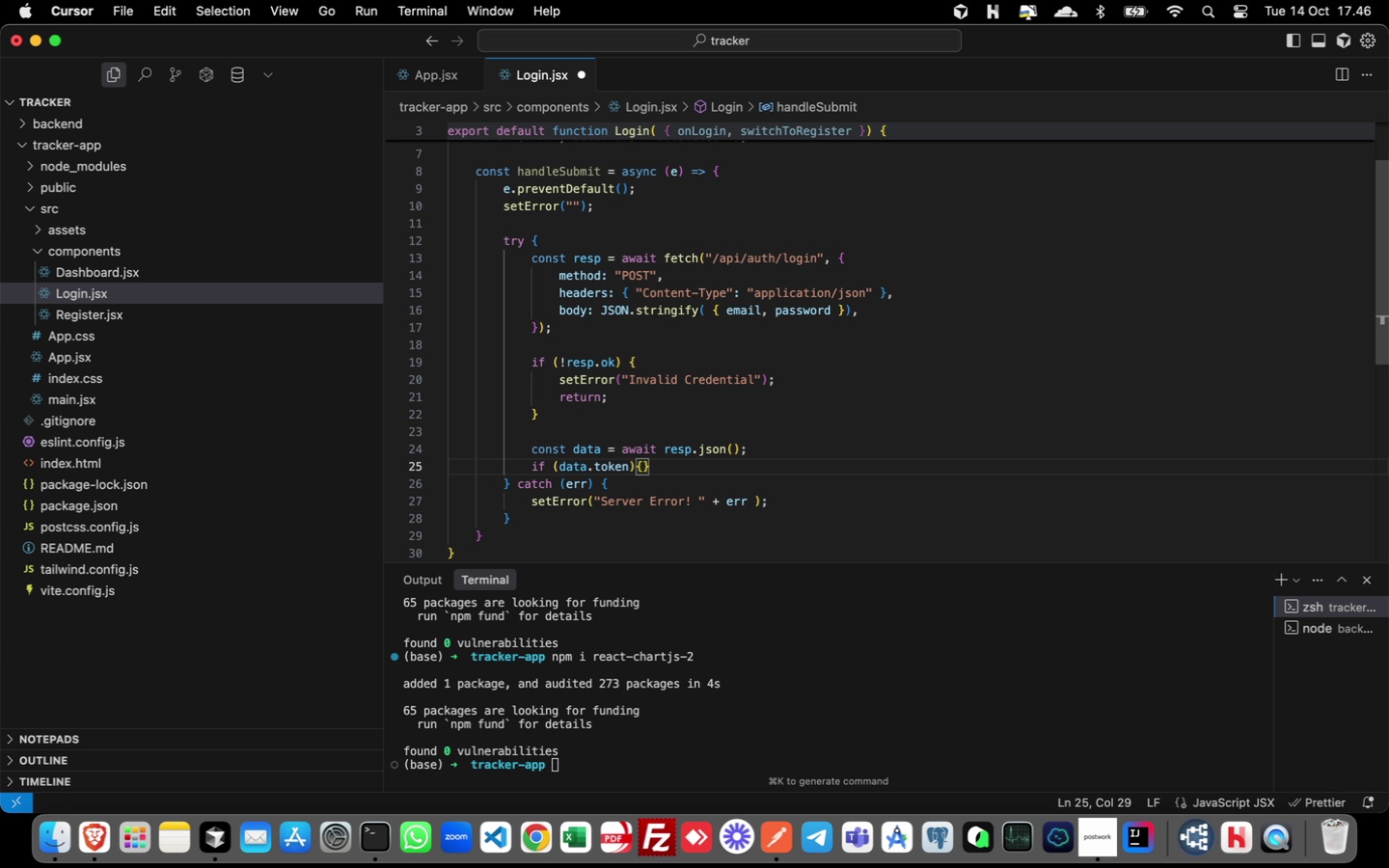 
 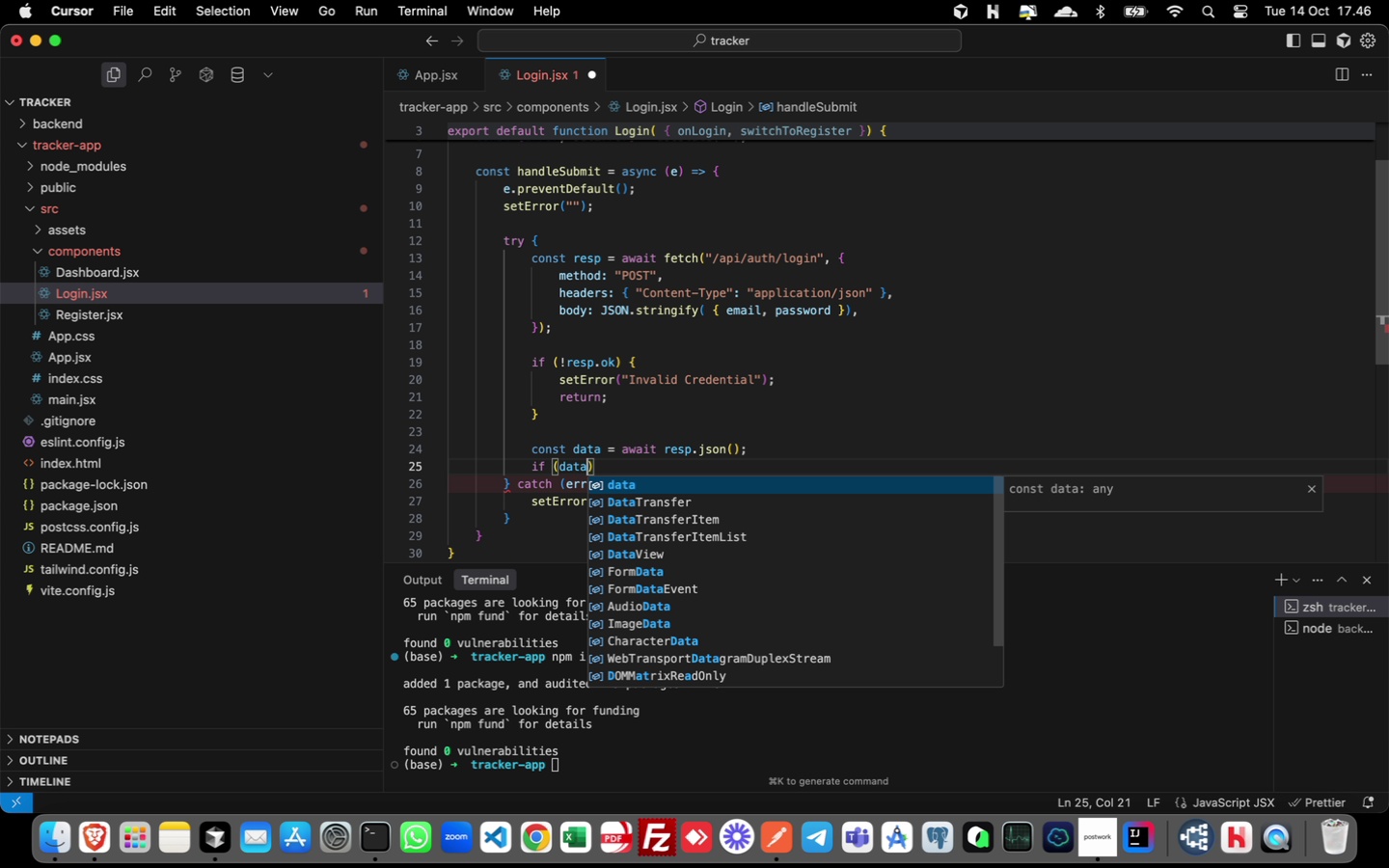 
hold_key(key=Period, duration=0.36)
 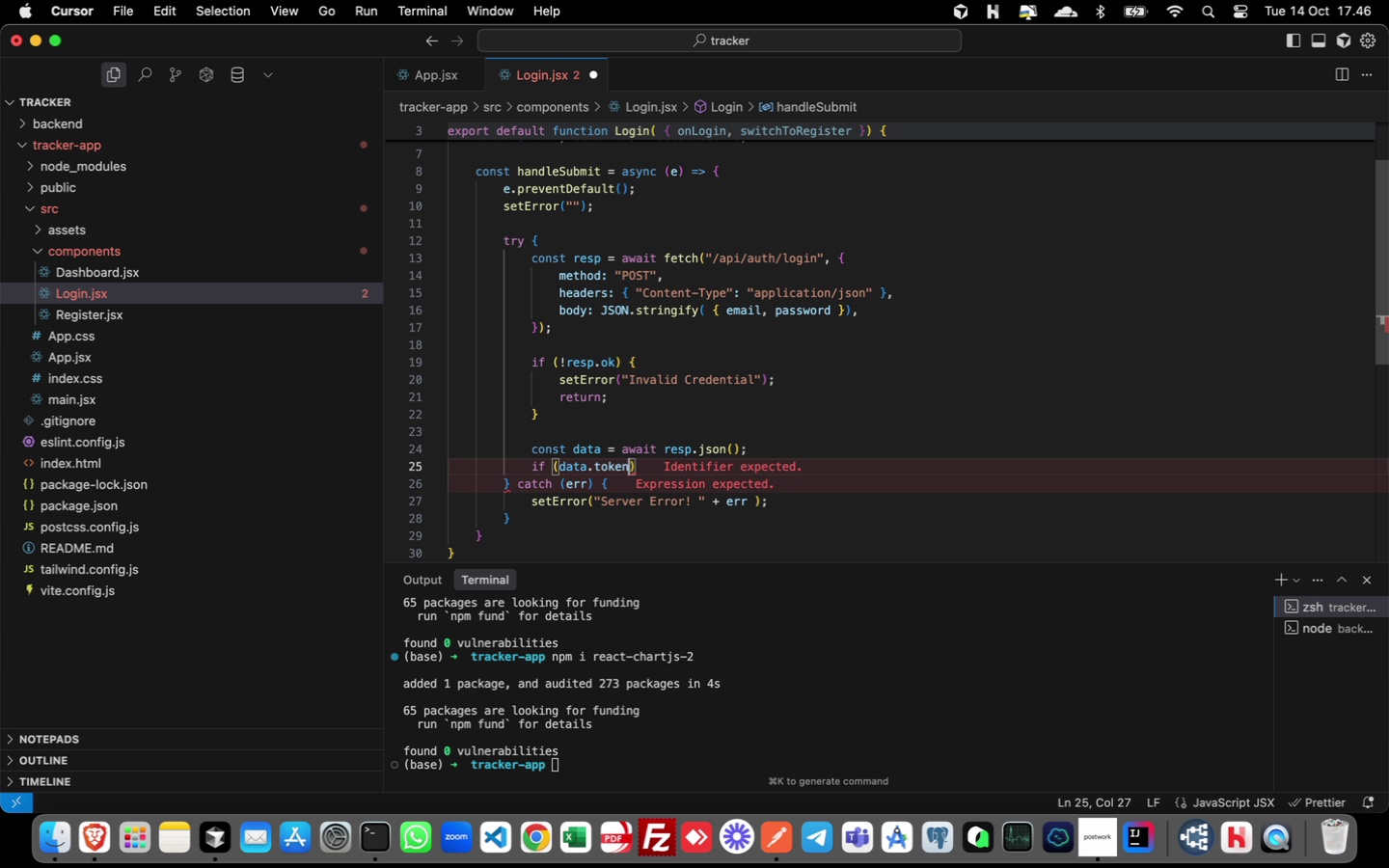 
key(ArrowLeft)
 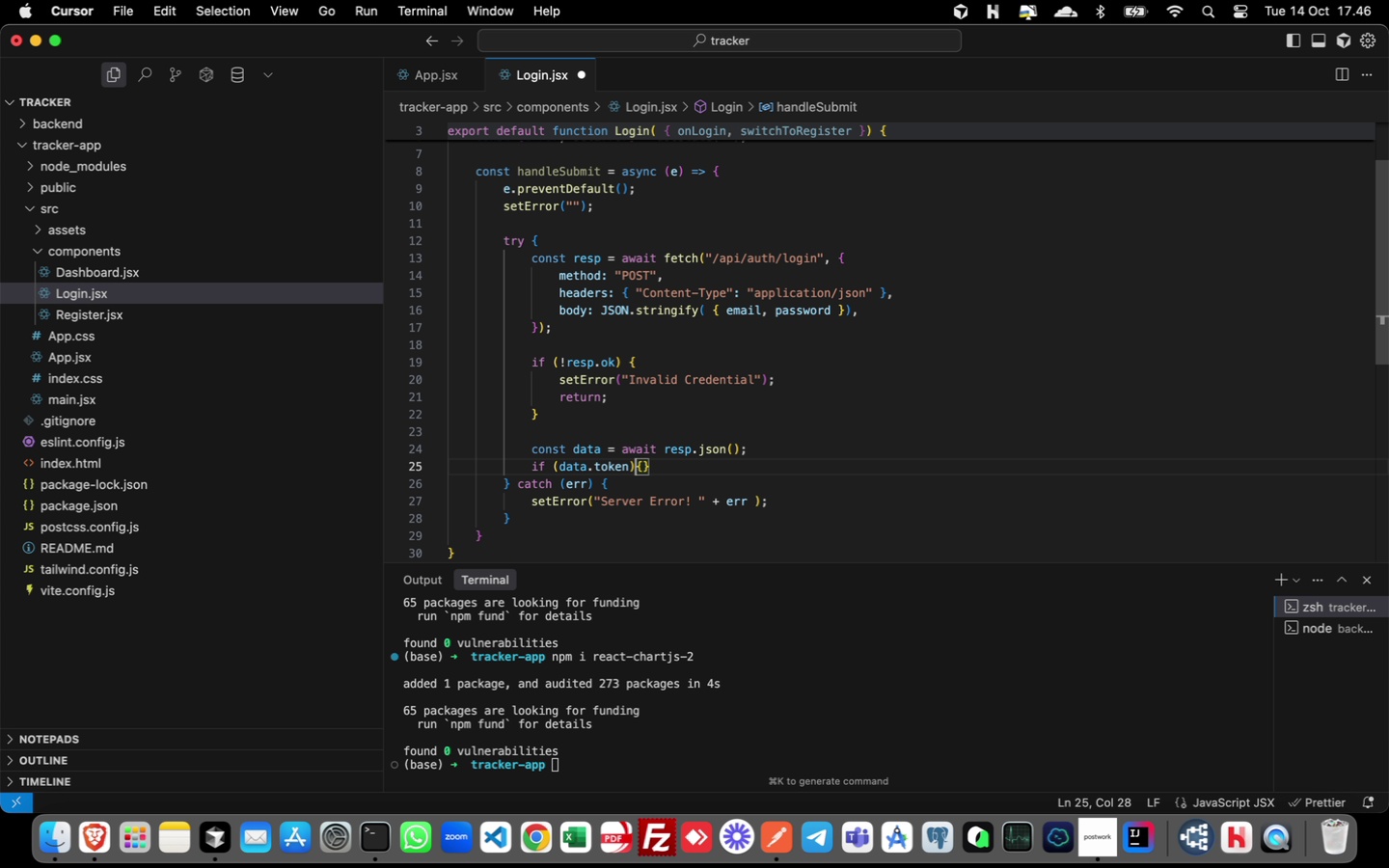 
key(Space)
 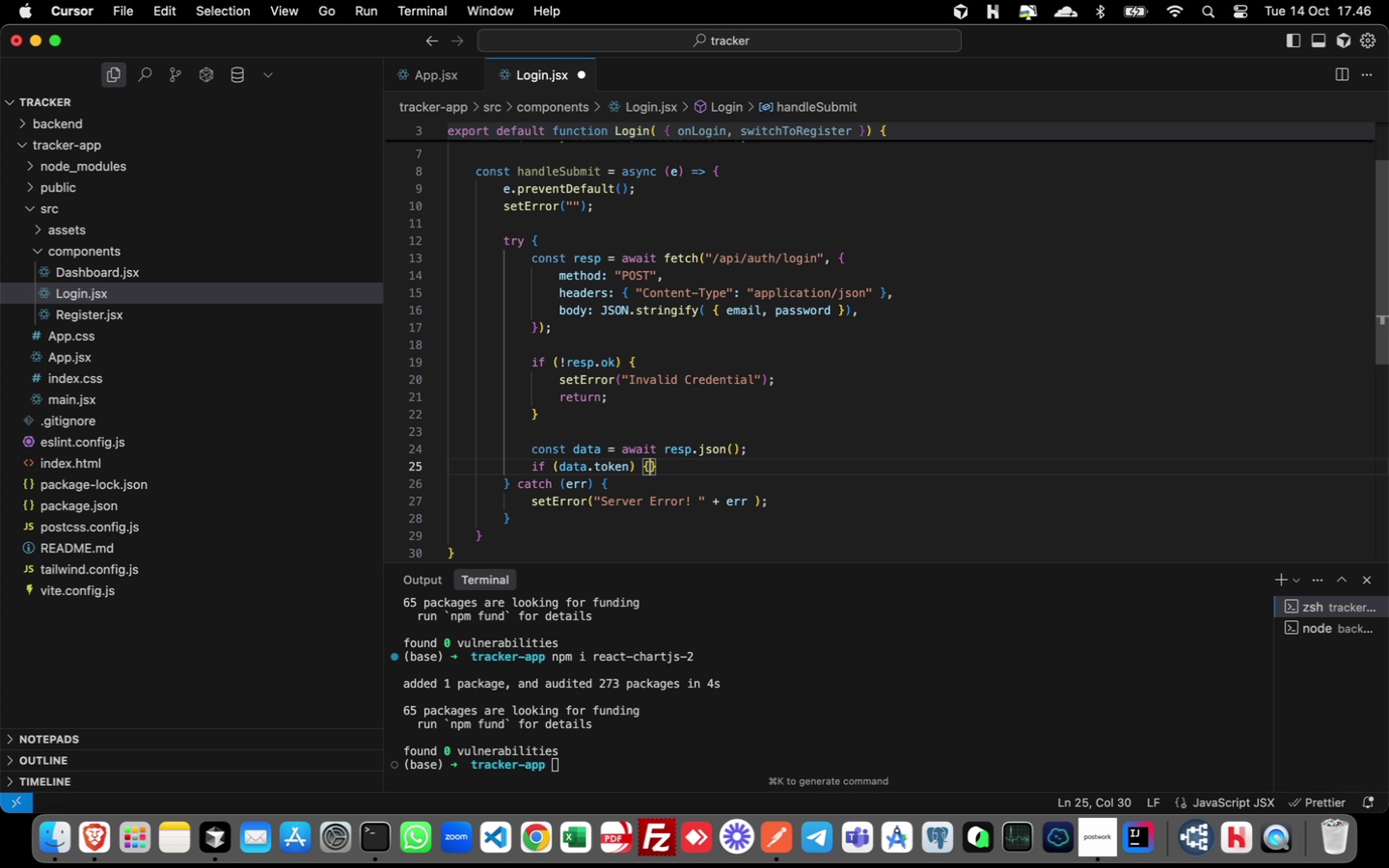 
key(ArrowRight)
 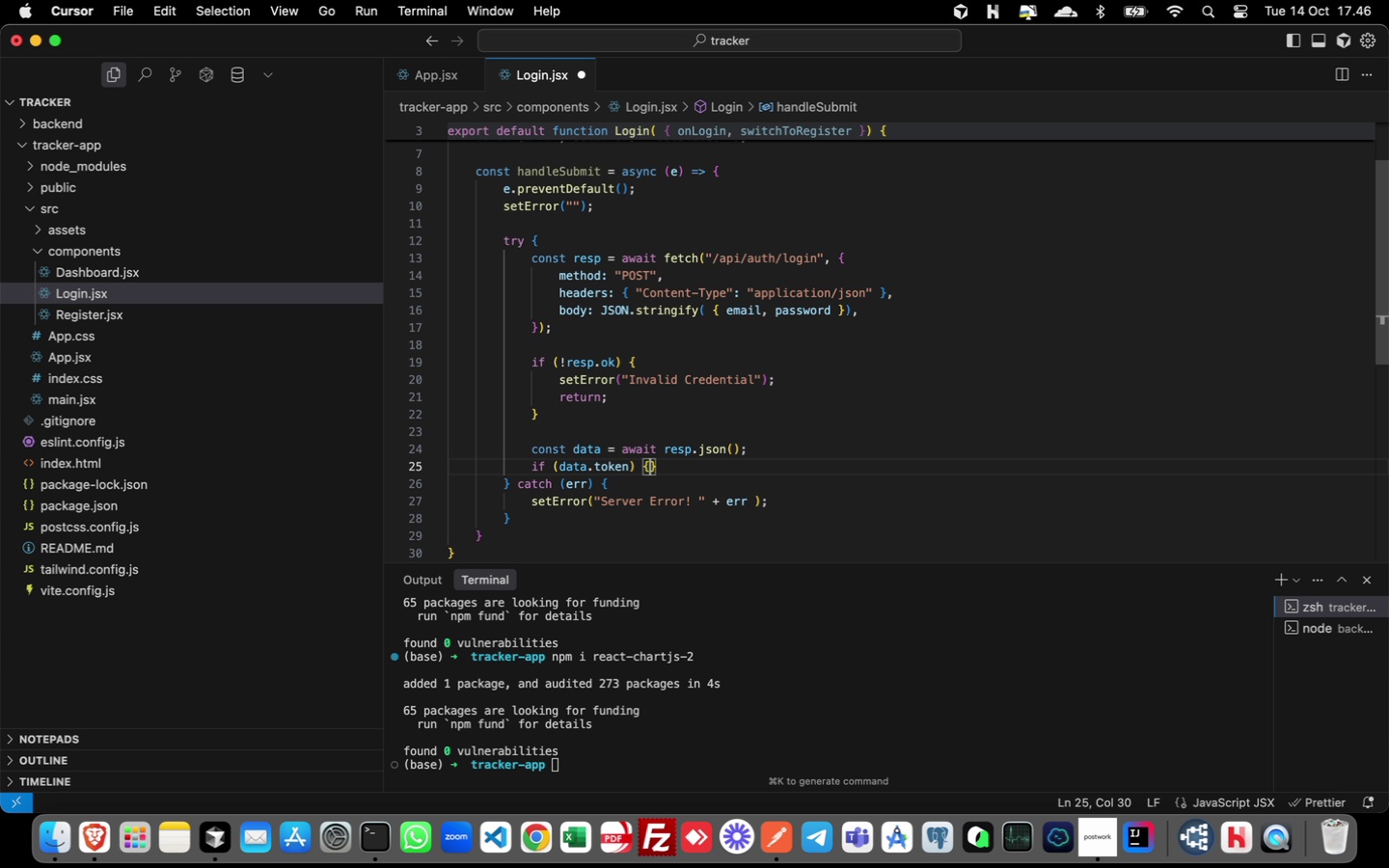 
key(Enter)
 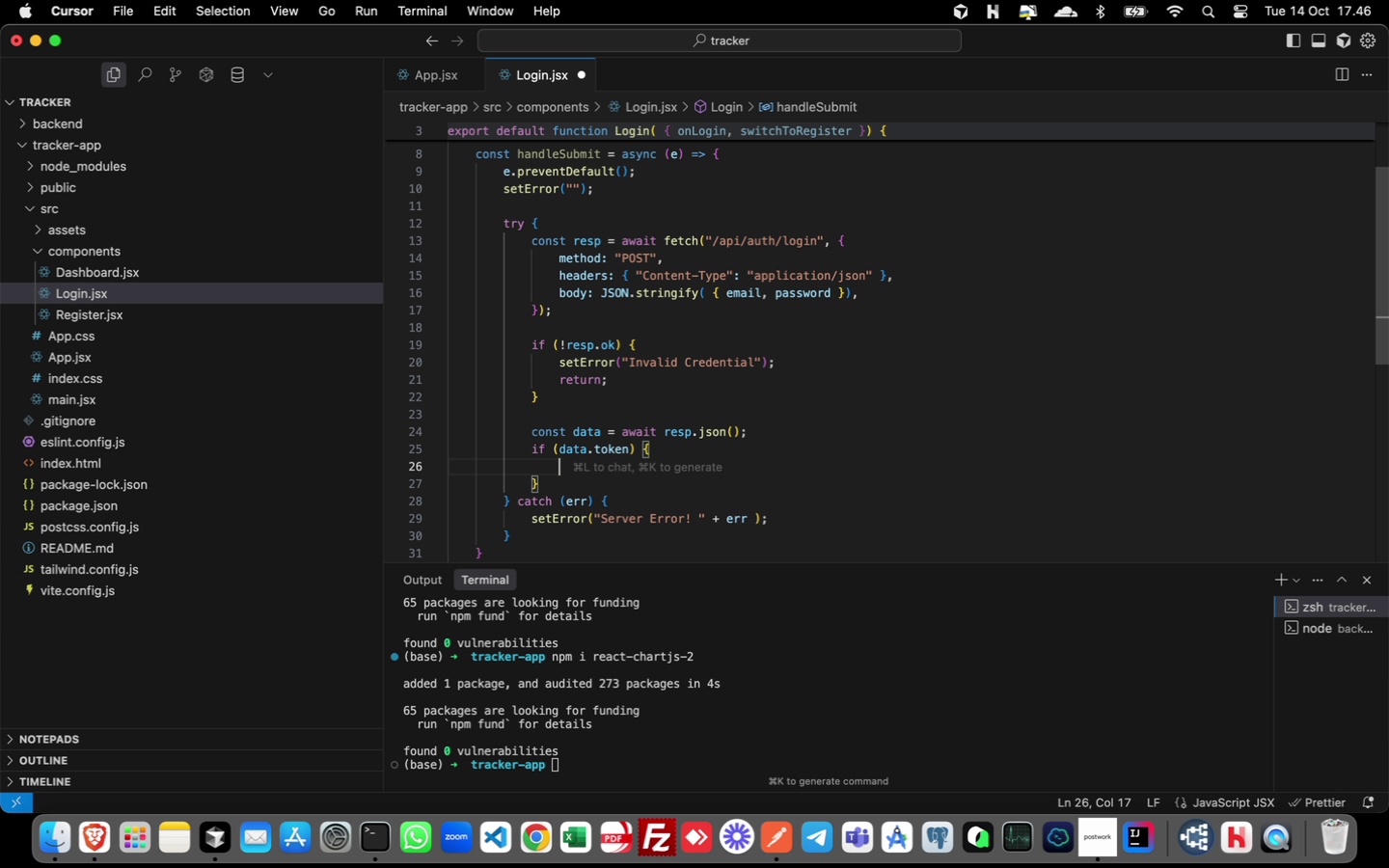 
type(onLogin(data.token)
 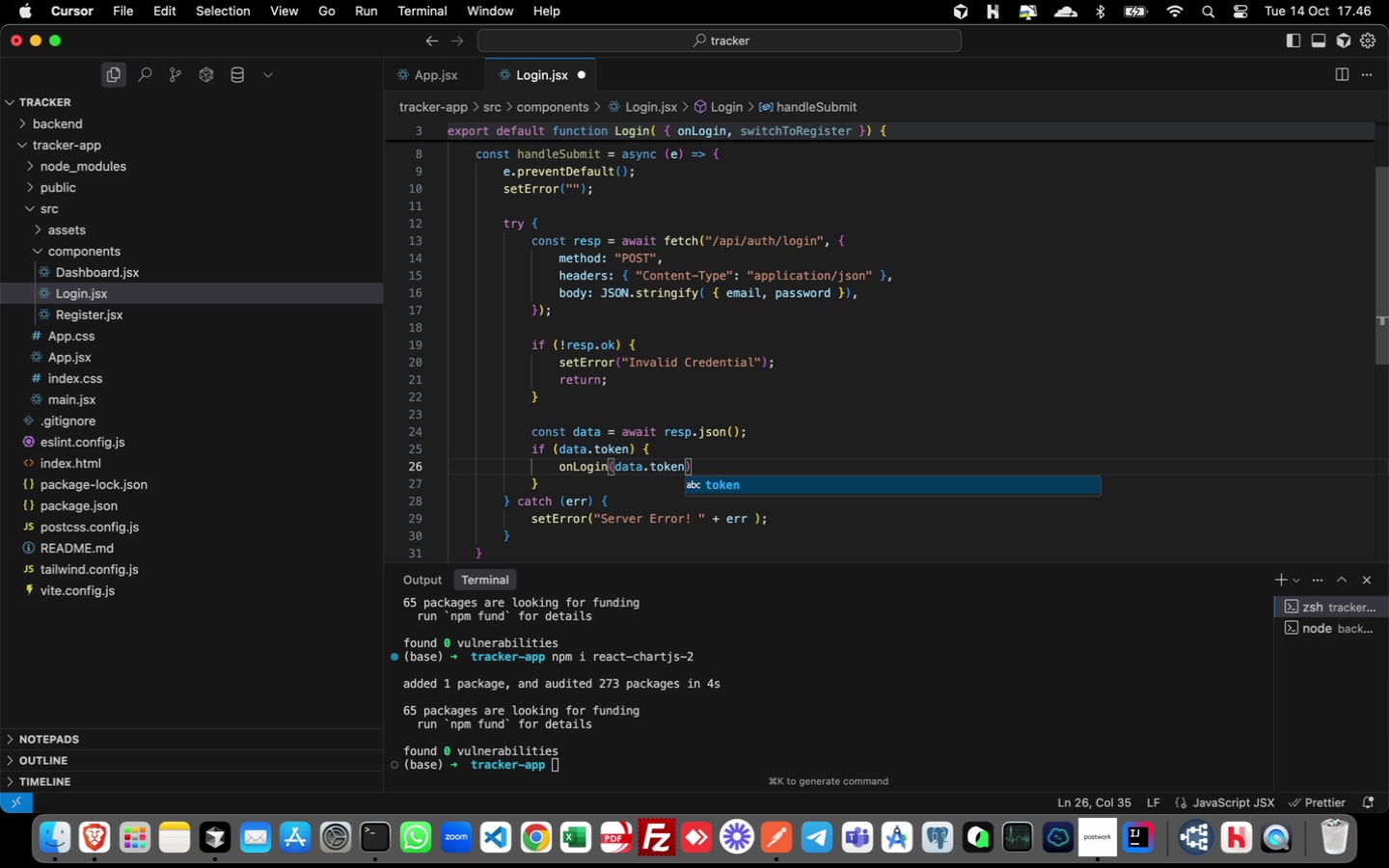 
key(ArrowRight)
 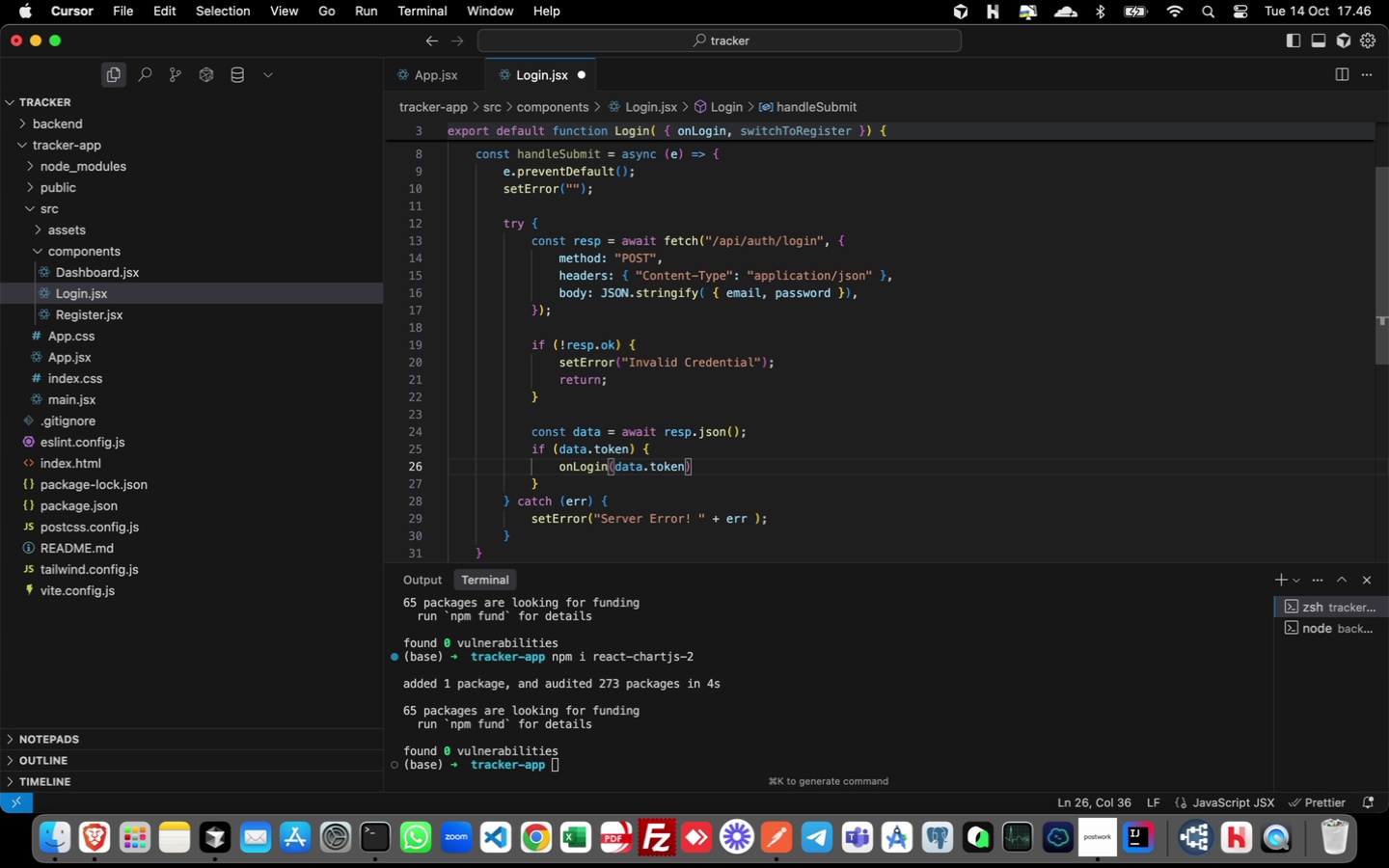 
key(Semicolon)
 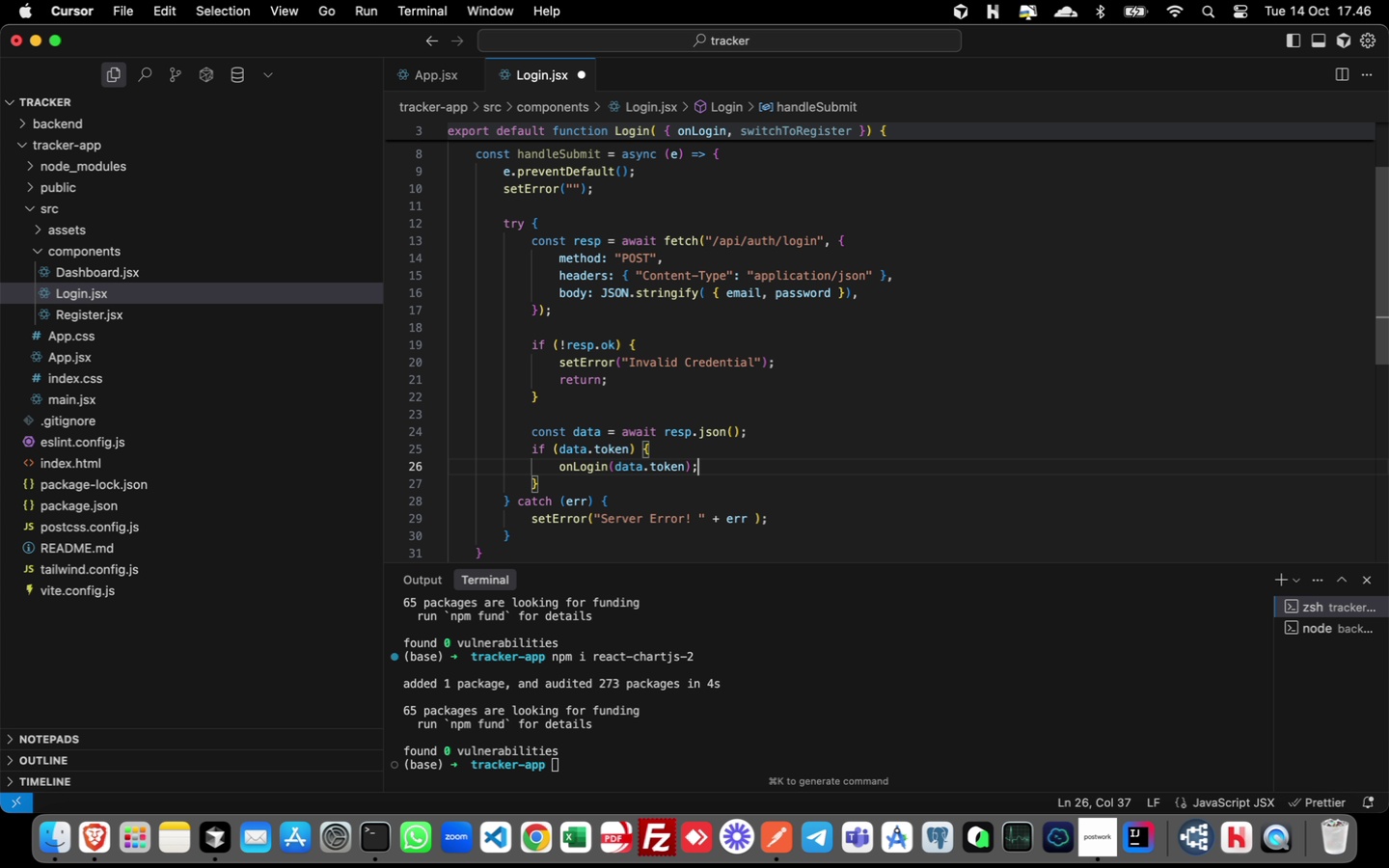 
key(ArrowDown)
 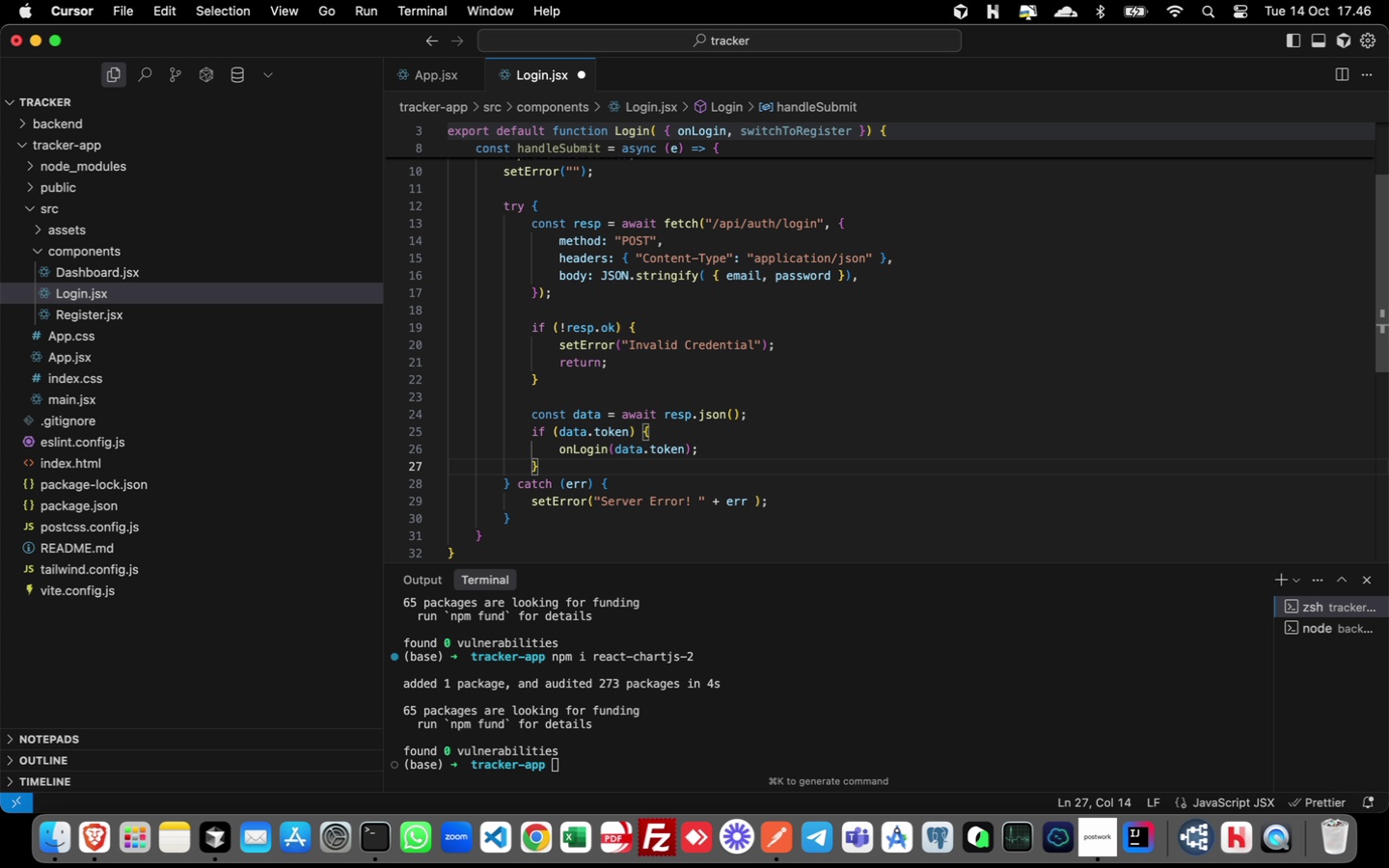 
type( else { )
 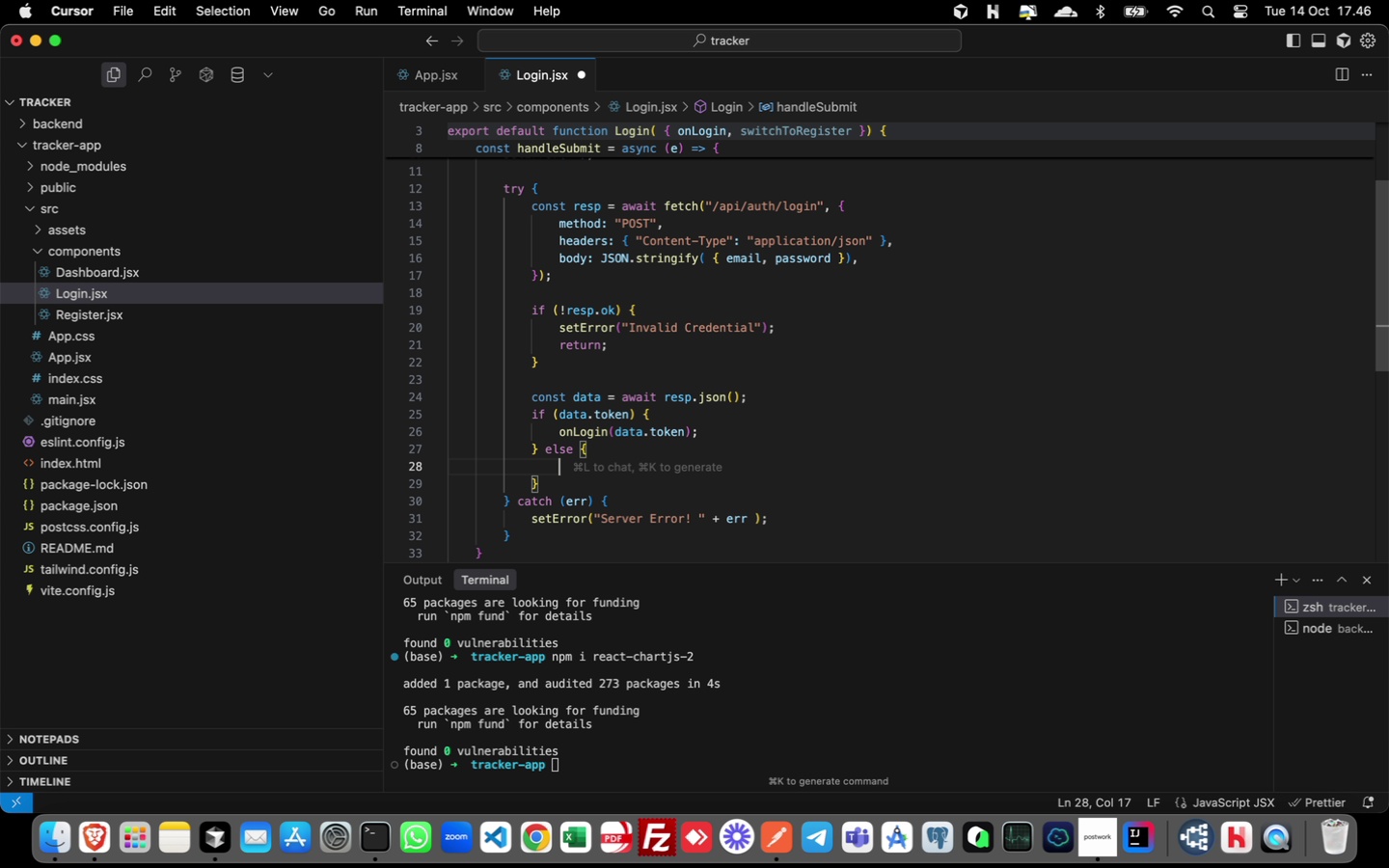 
 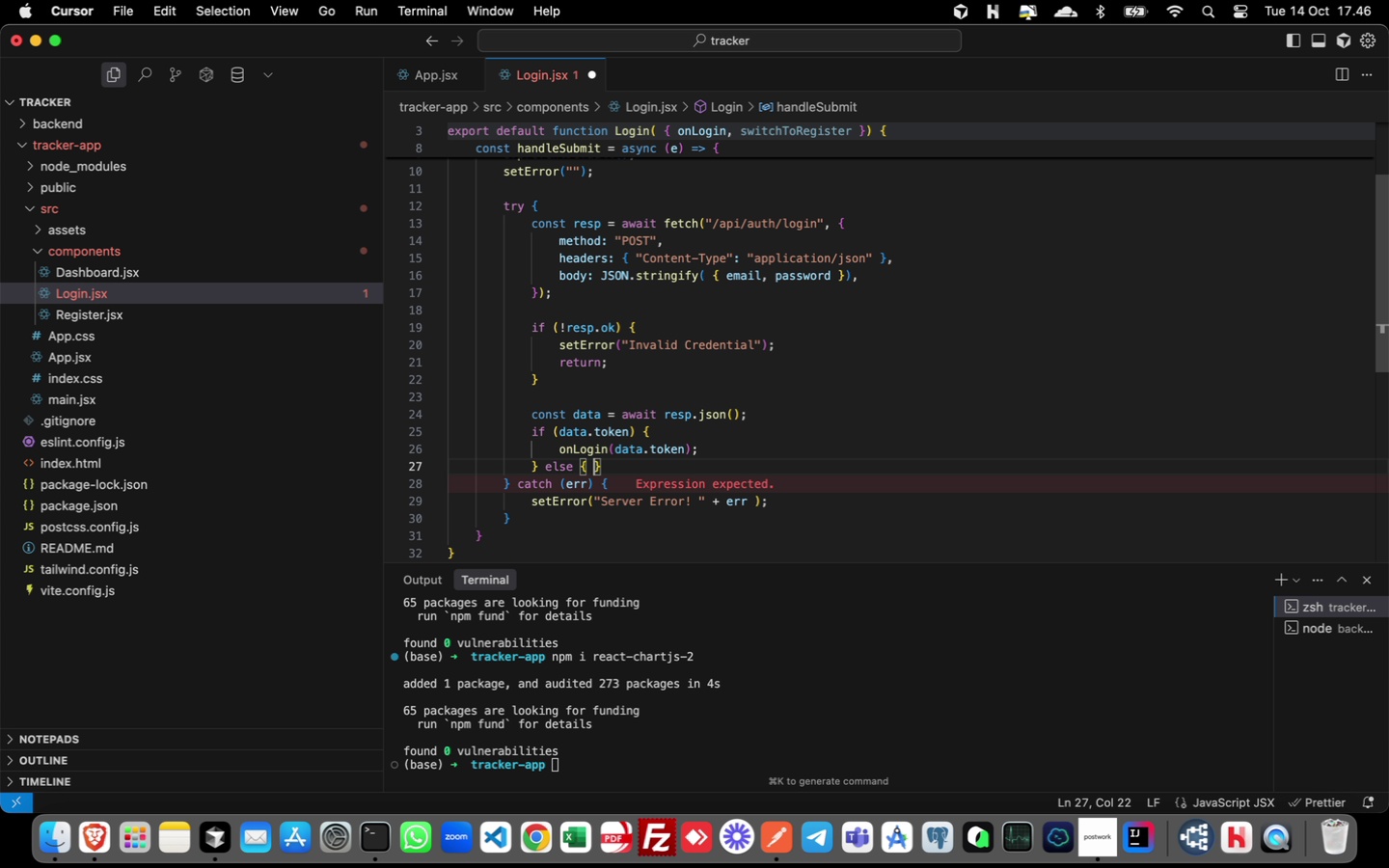 
key(Enter)
 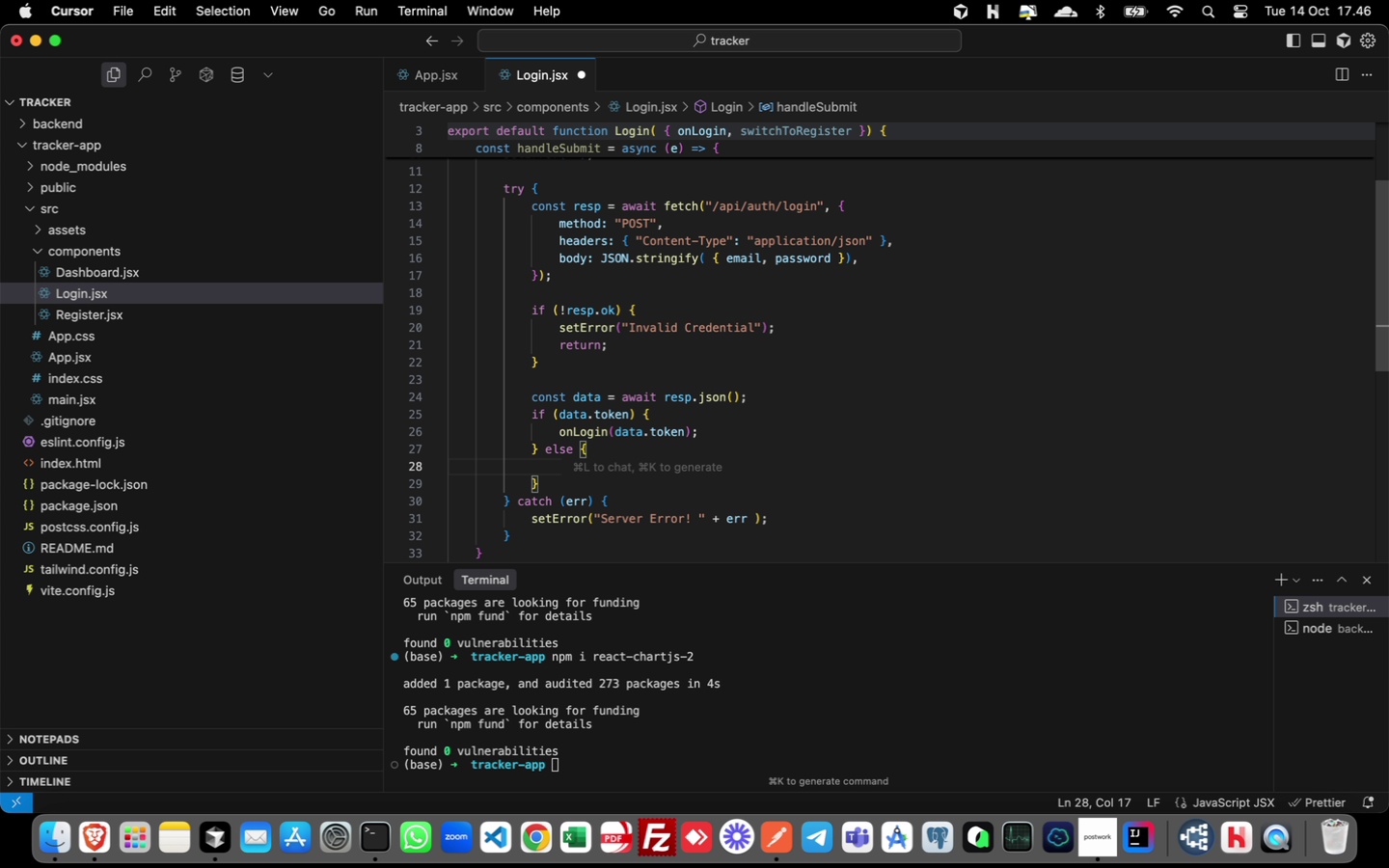 
type(setErr)
 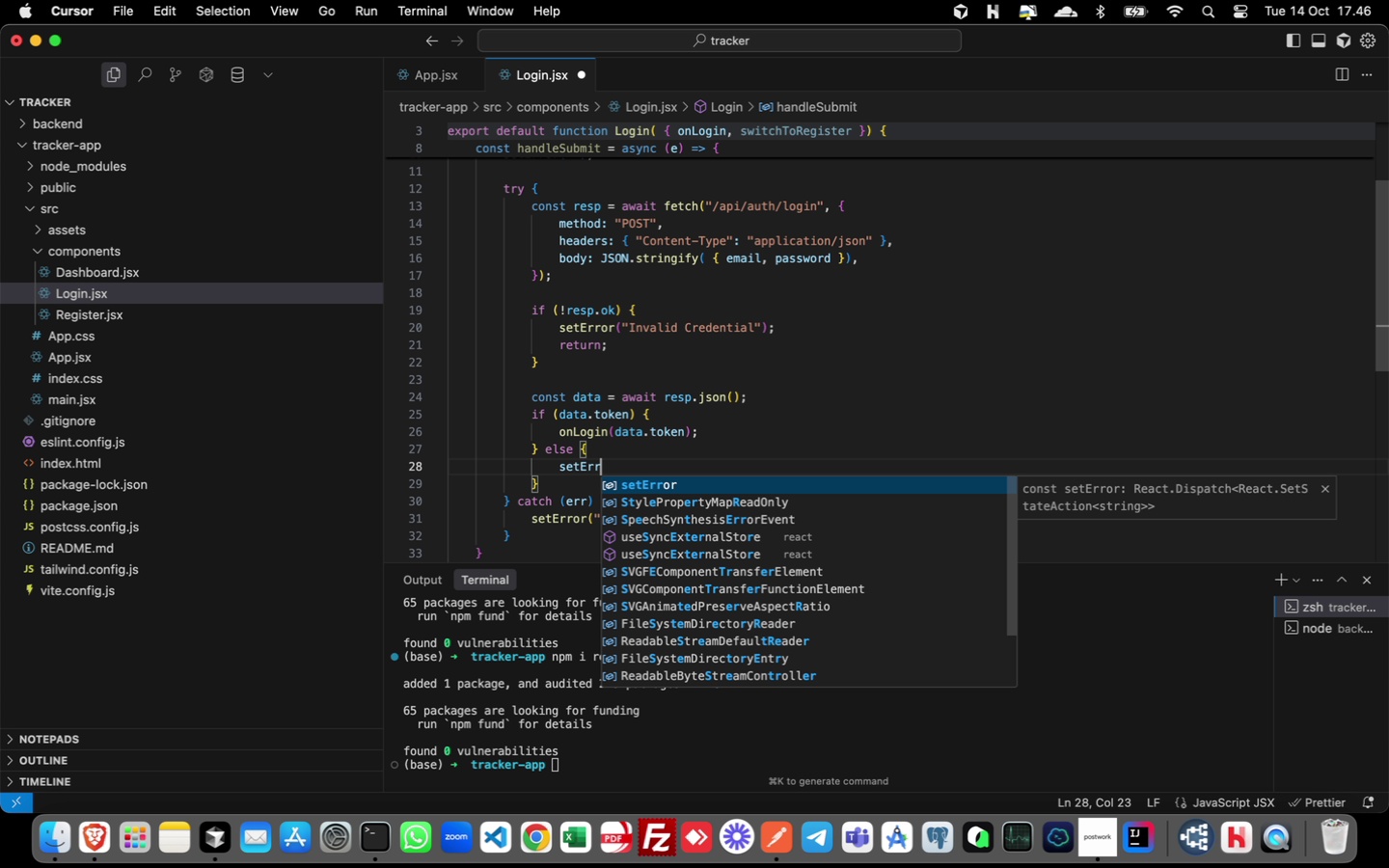 
 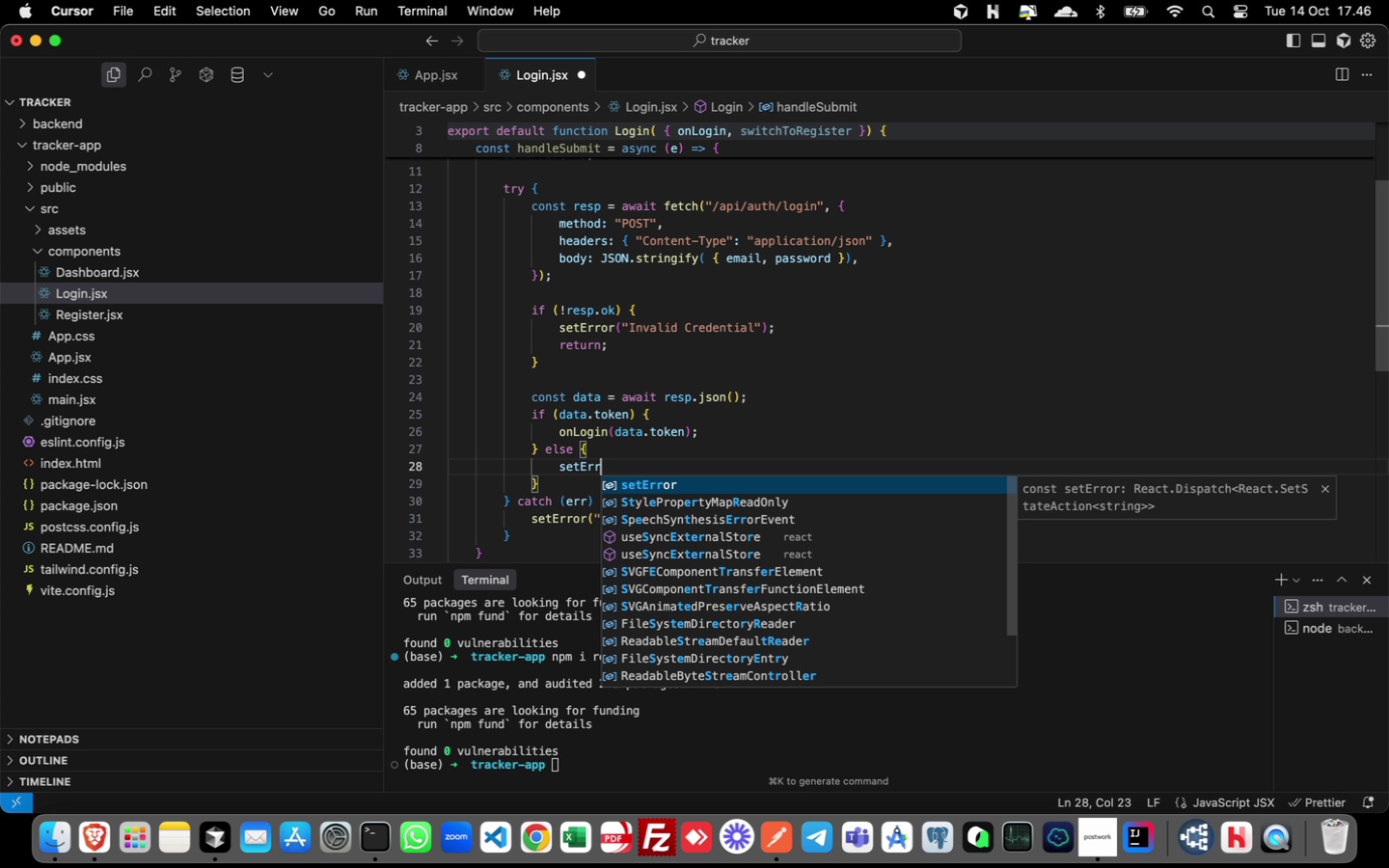 
key(Enter)
 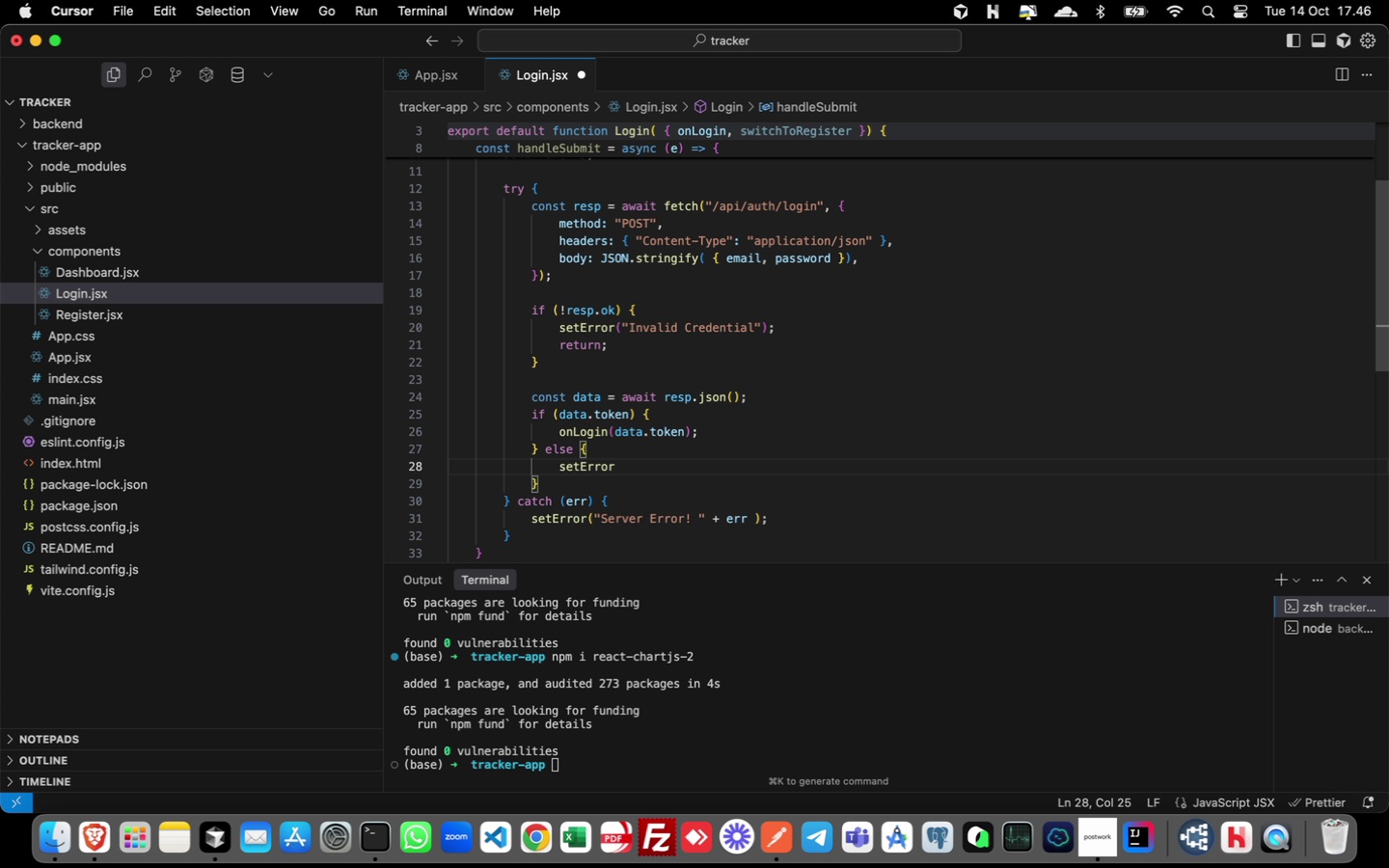 
type(("Invalid response from server!)
 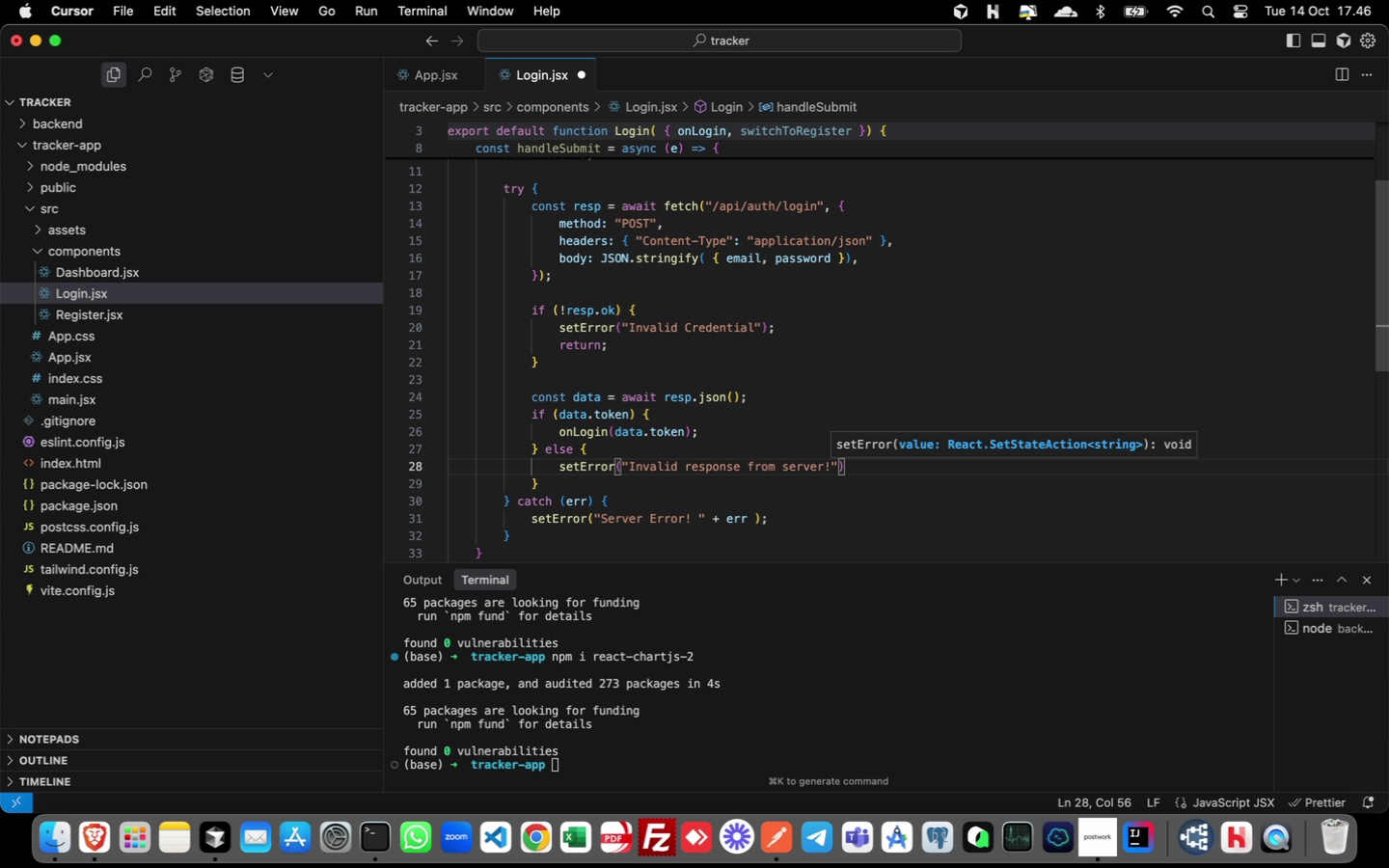 
key(ArrowRight)
 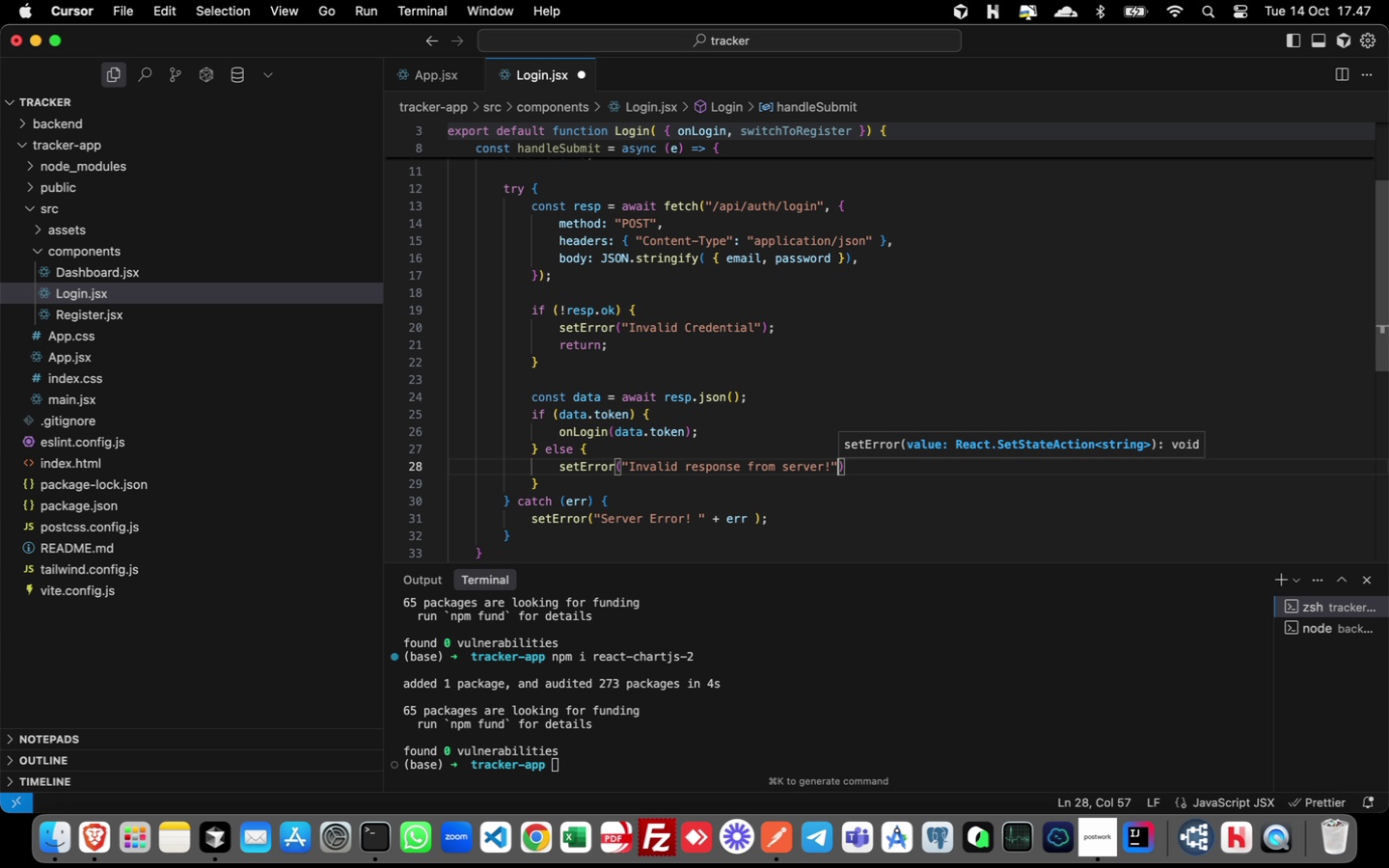 
key(ArrowRight)
 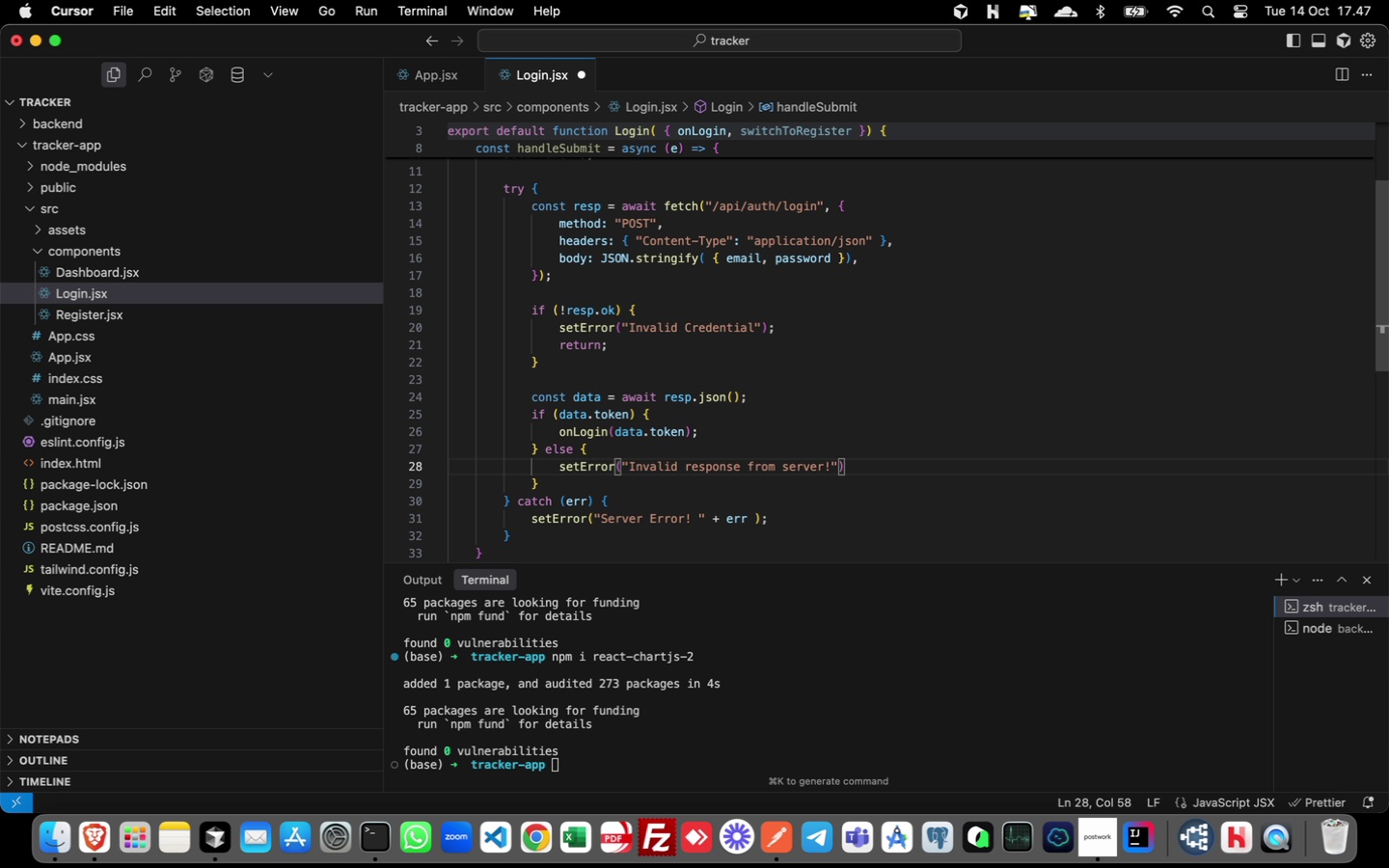 
key(Semicolon)
 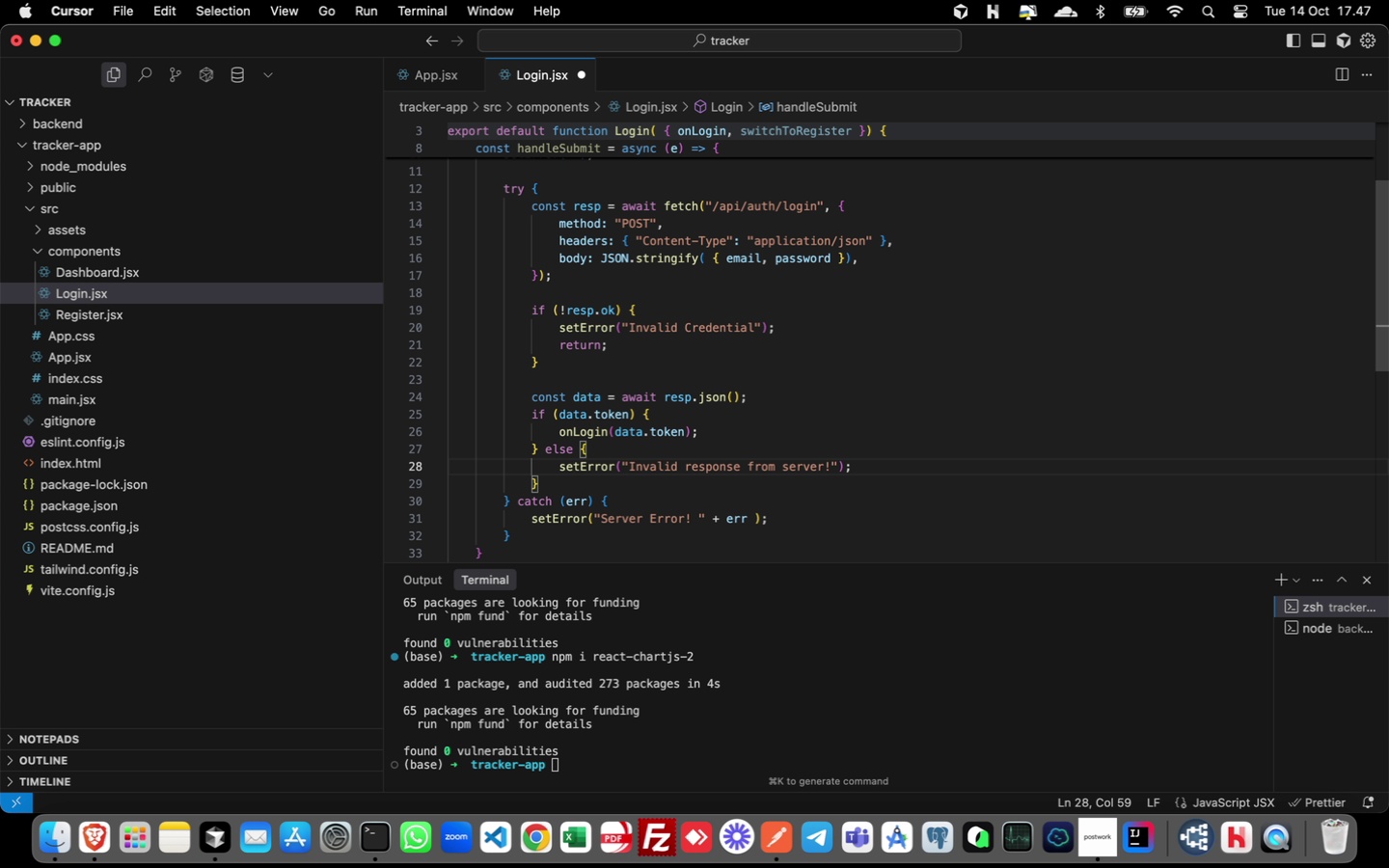 
wait(10.87)
 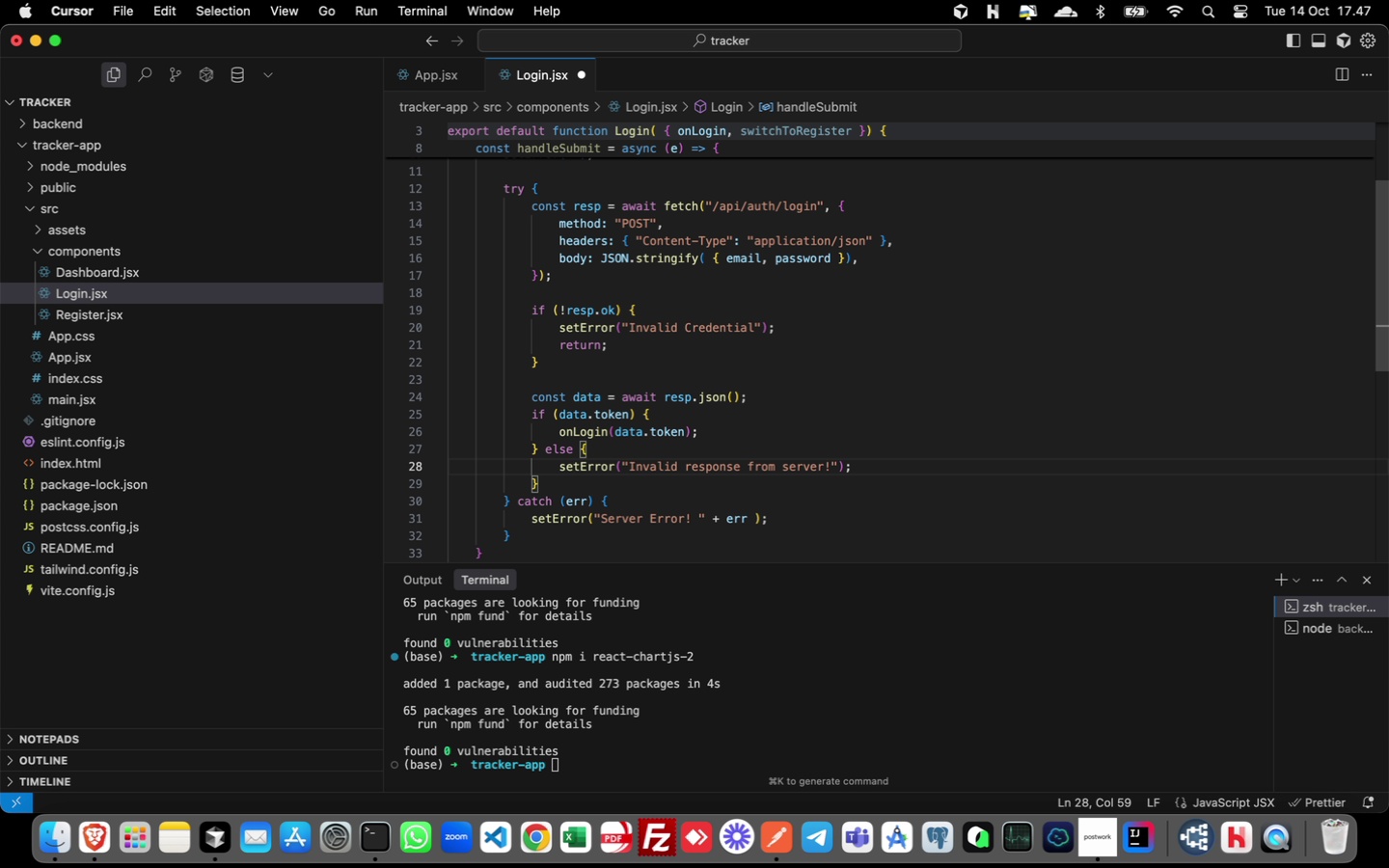 
scroll: coordinate [406, 413], scroll_direction: down, amount: 2.0
 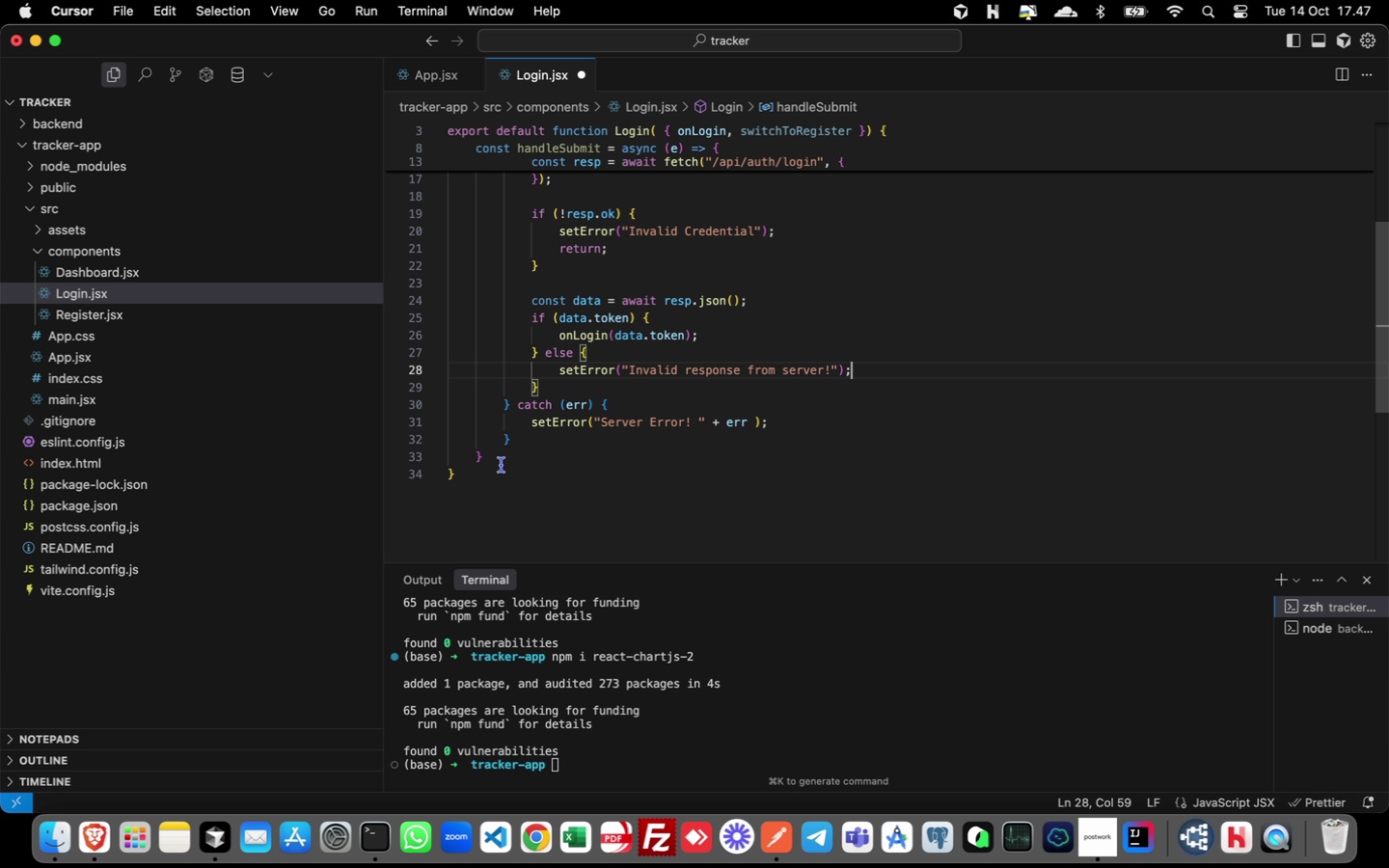 
left_click([502, 464])
 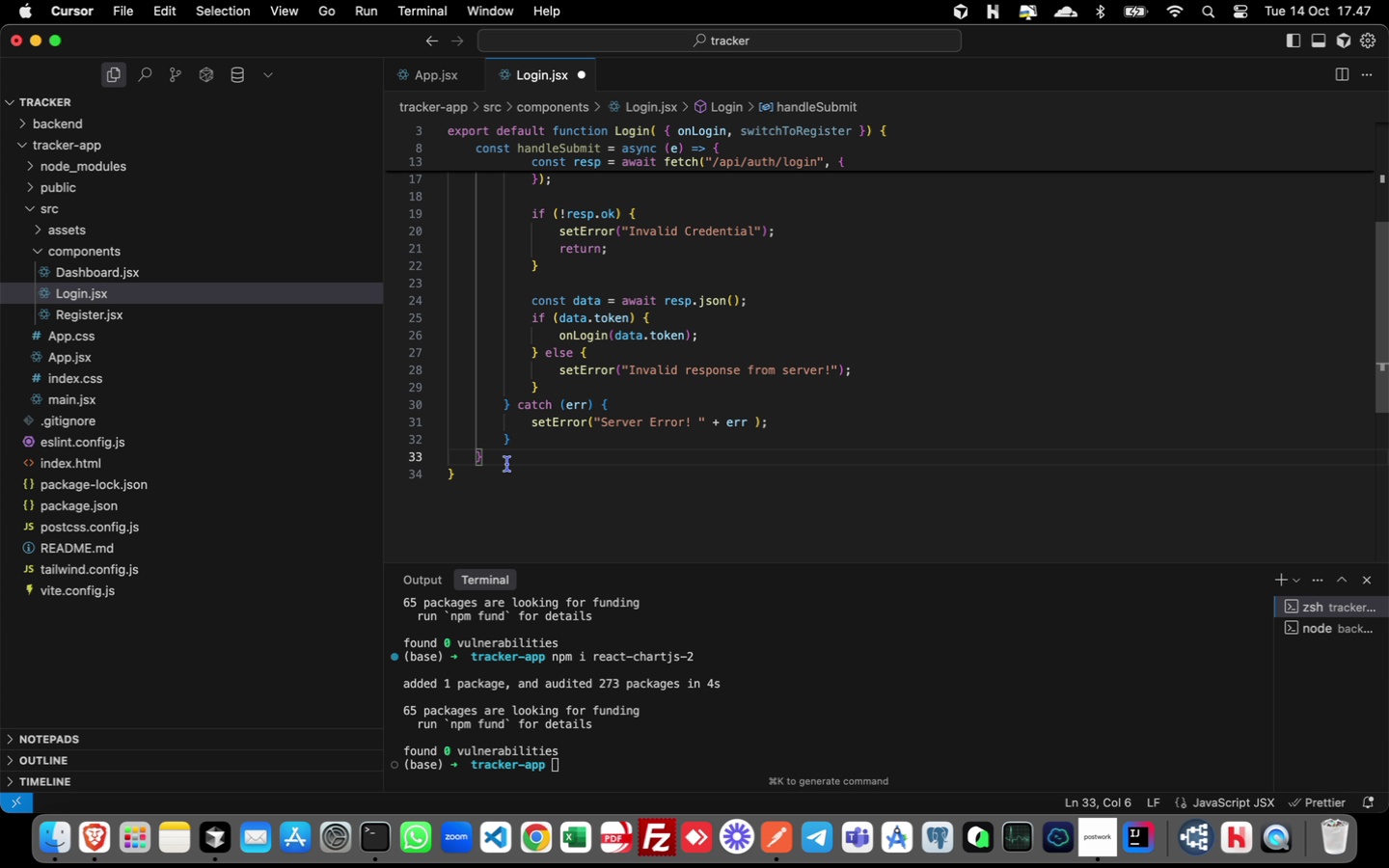 
key(Semicolon)
 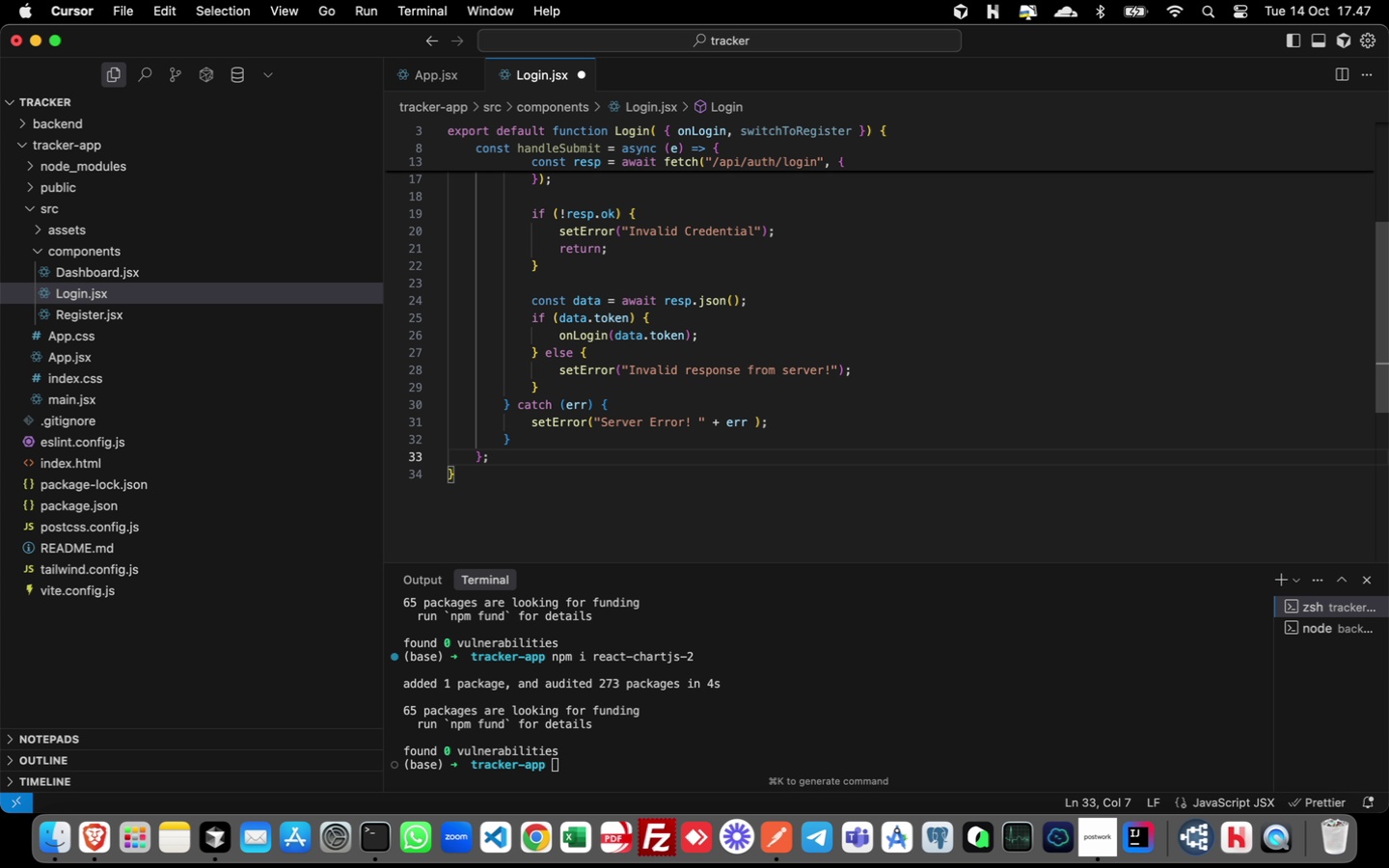 
key(Enter)
 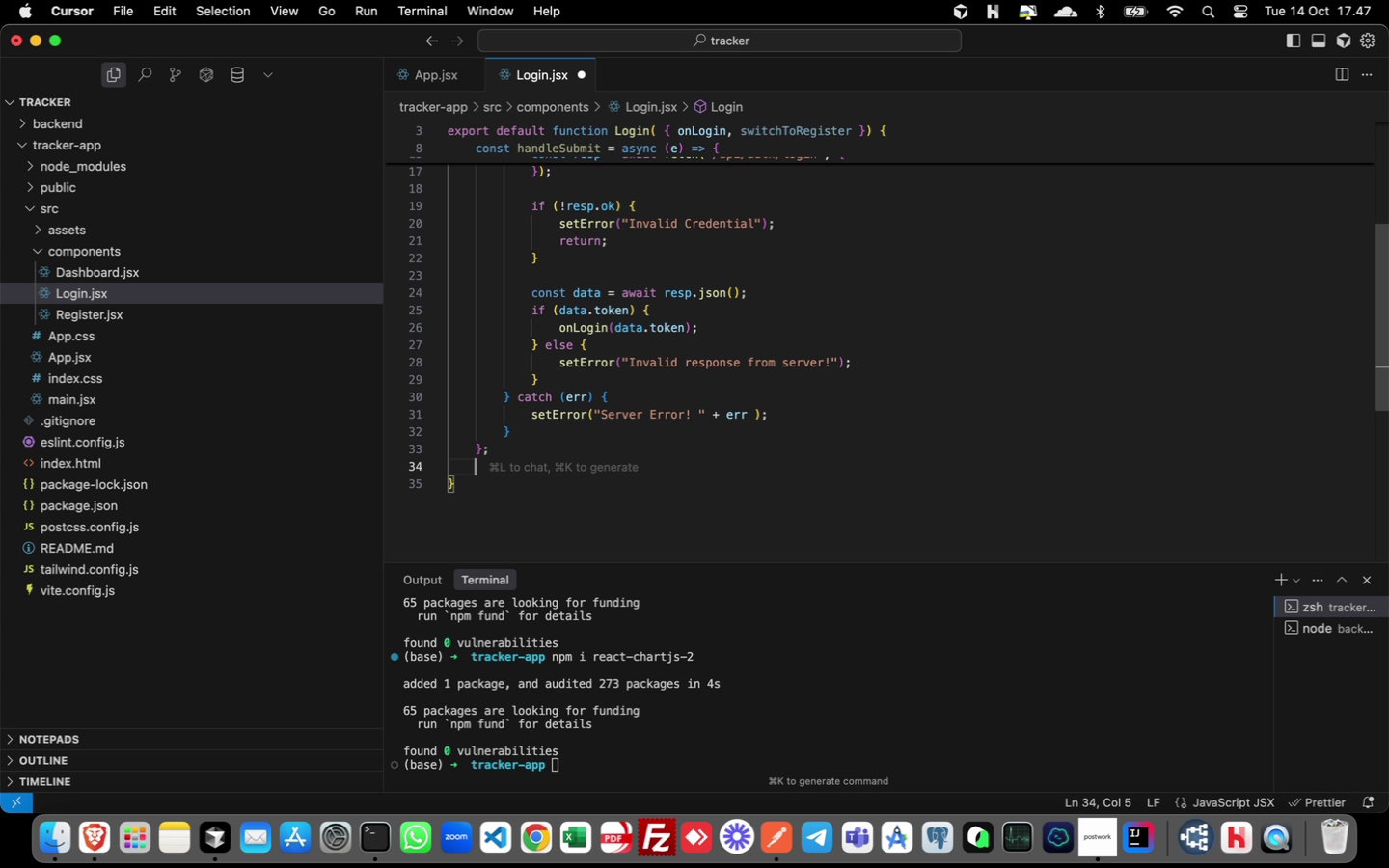 
key(Enter)
 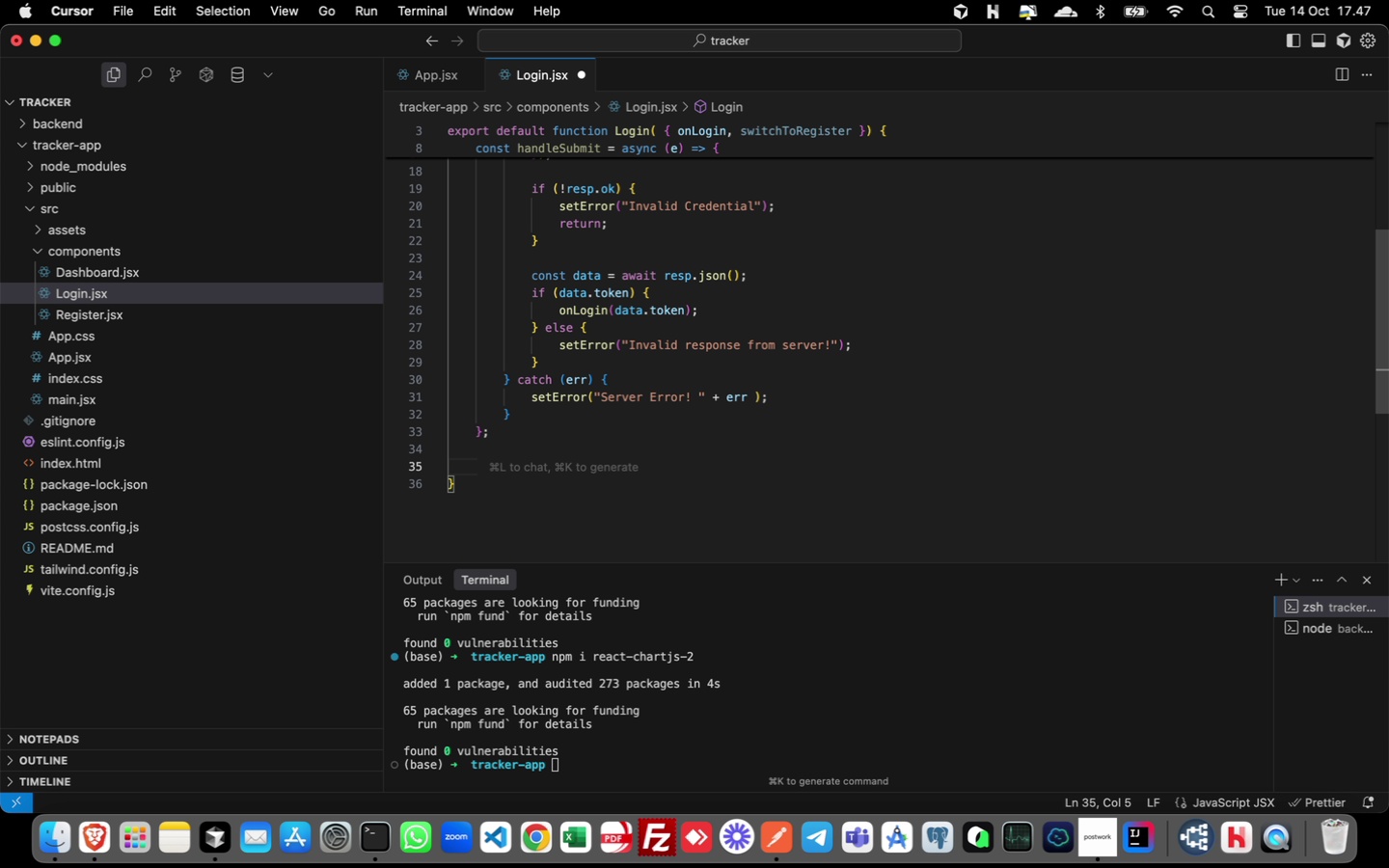 
type(rturn ()
 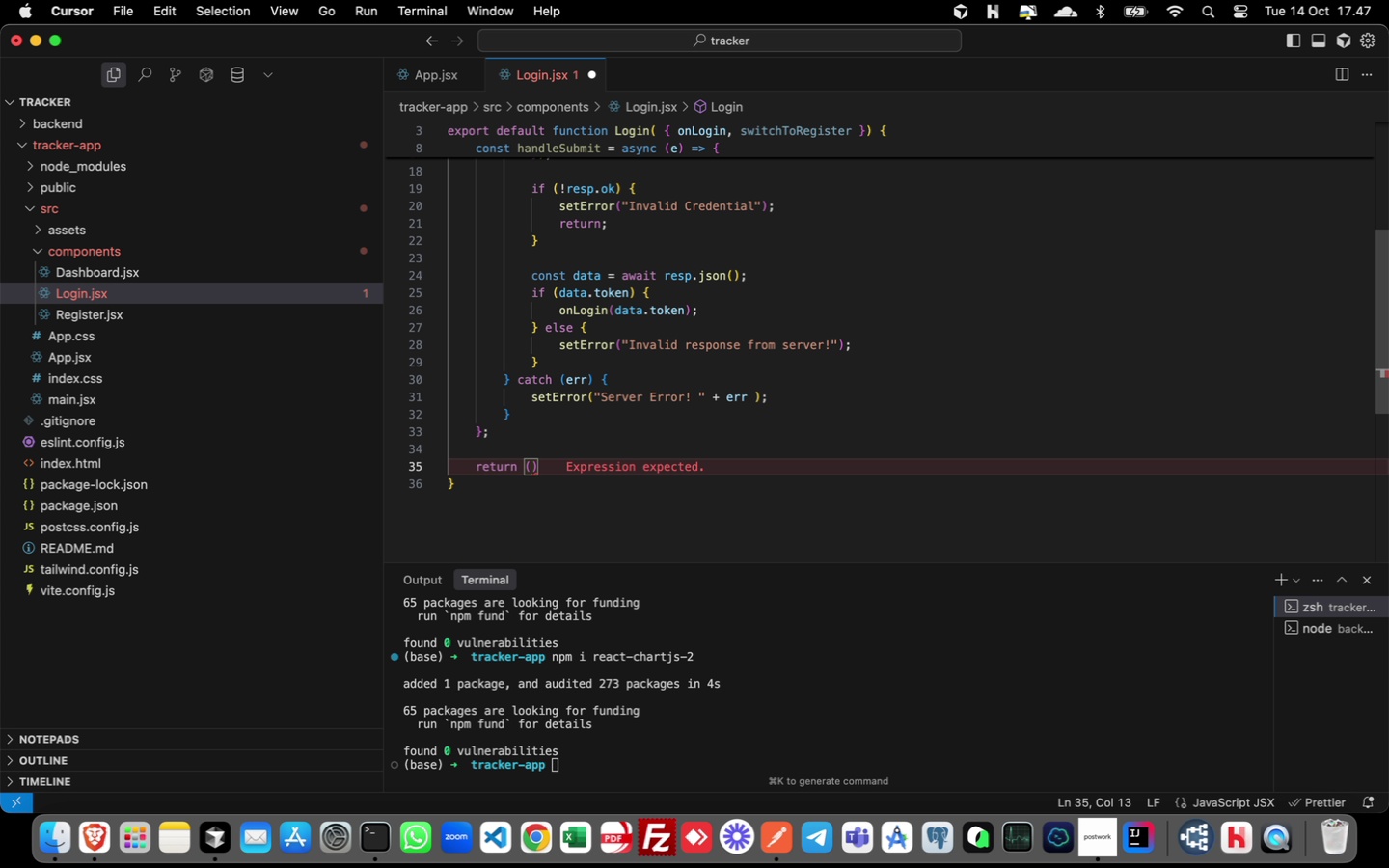 
hold_key(key=E, duration=0.32)
 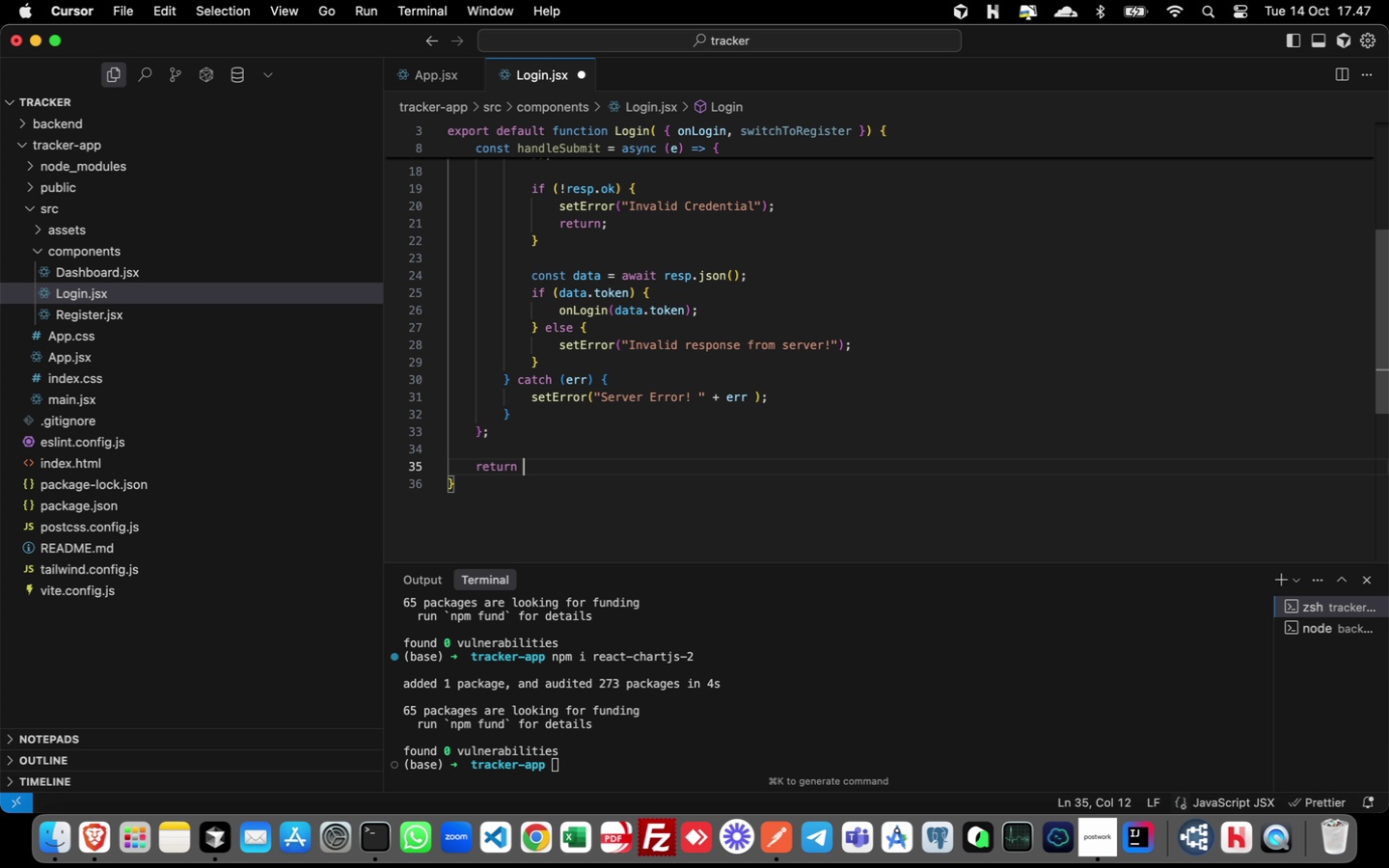 
key(Enter)
 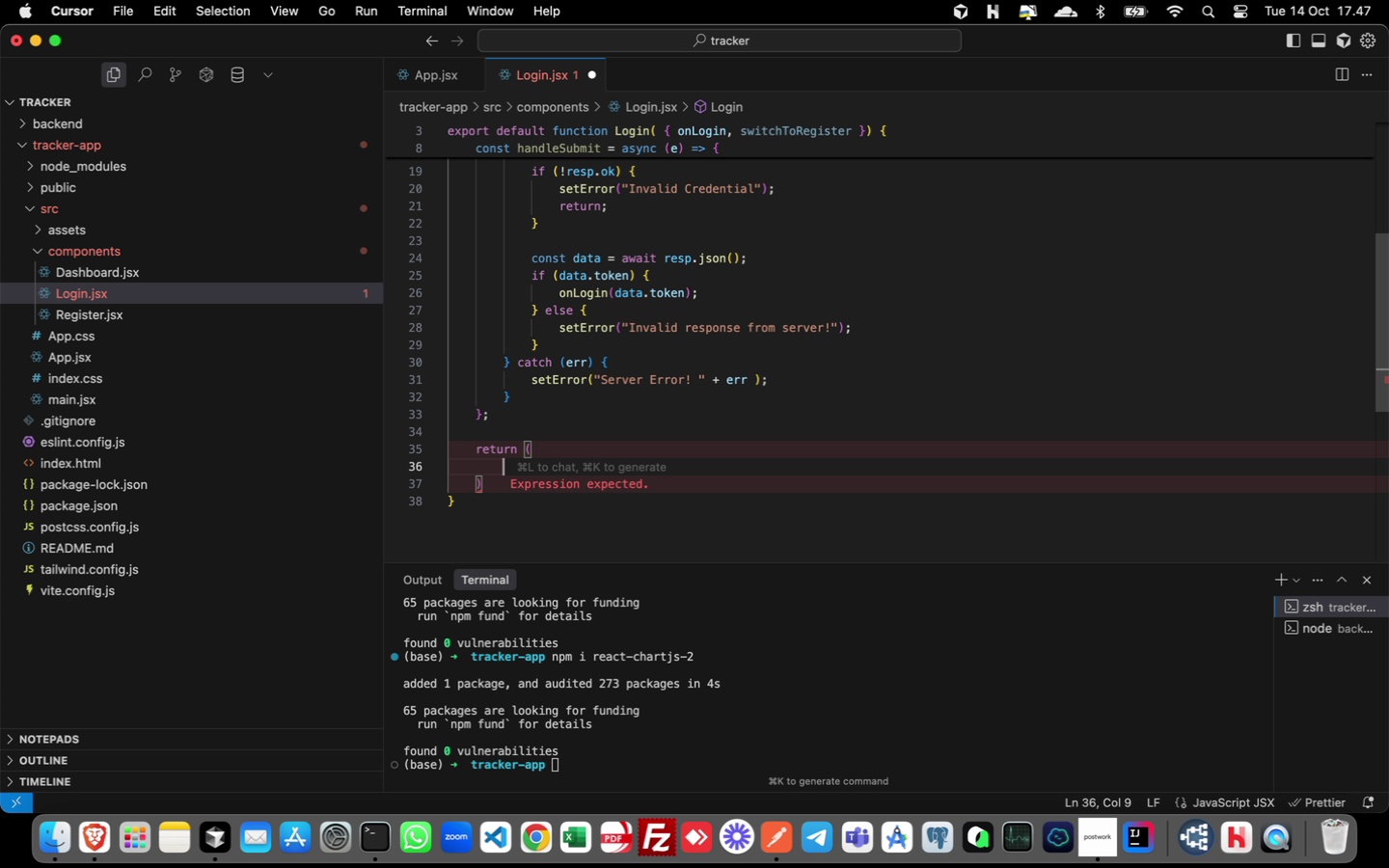 
type(\)
key(Backspace)
type(<form)
 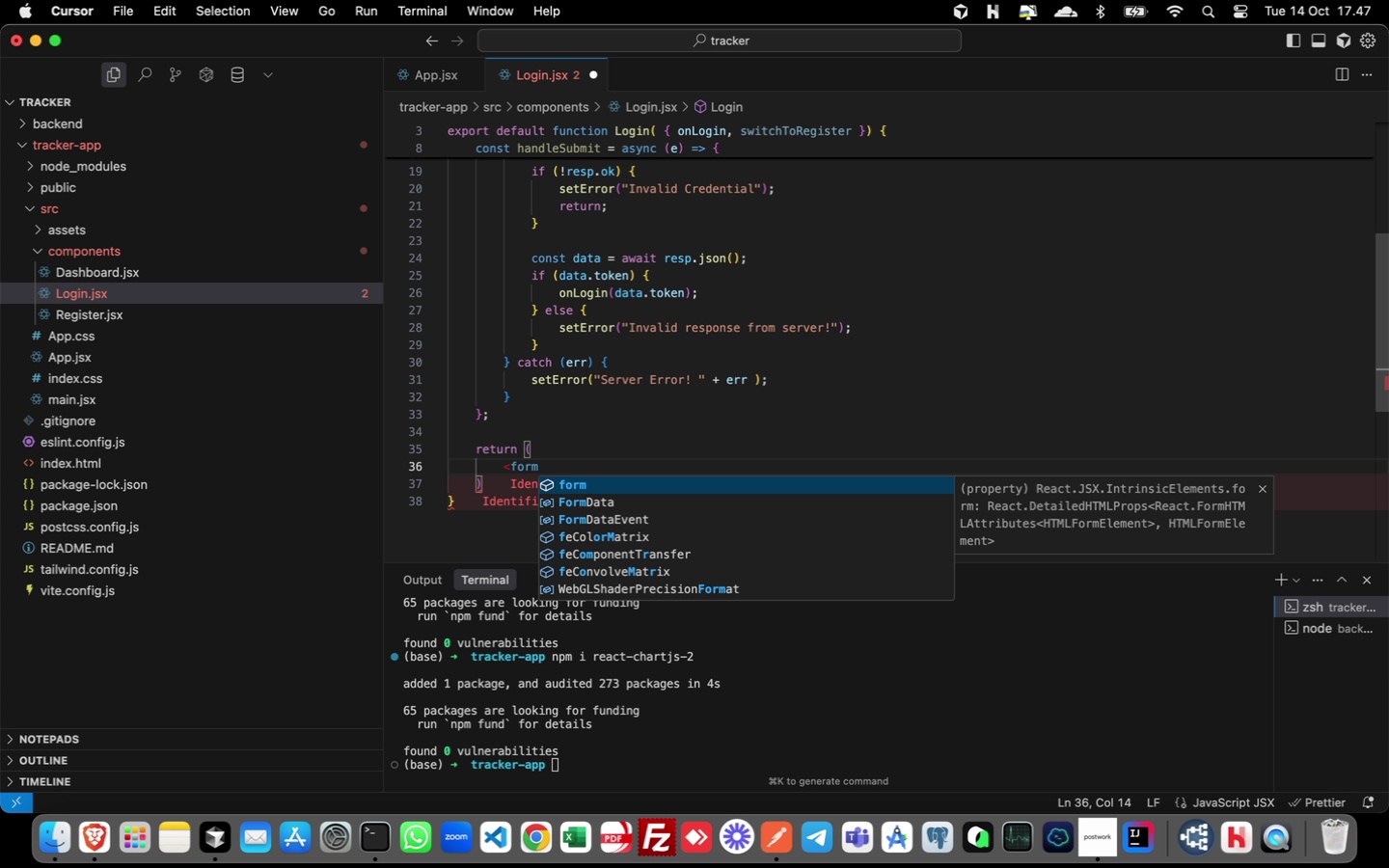 
key(Enter)
 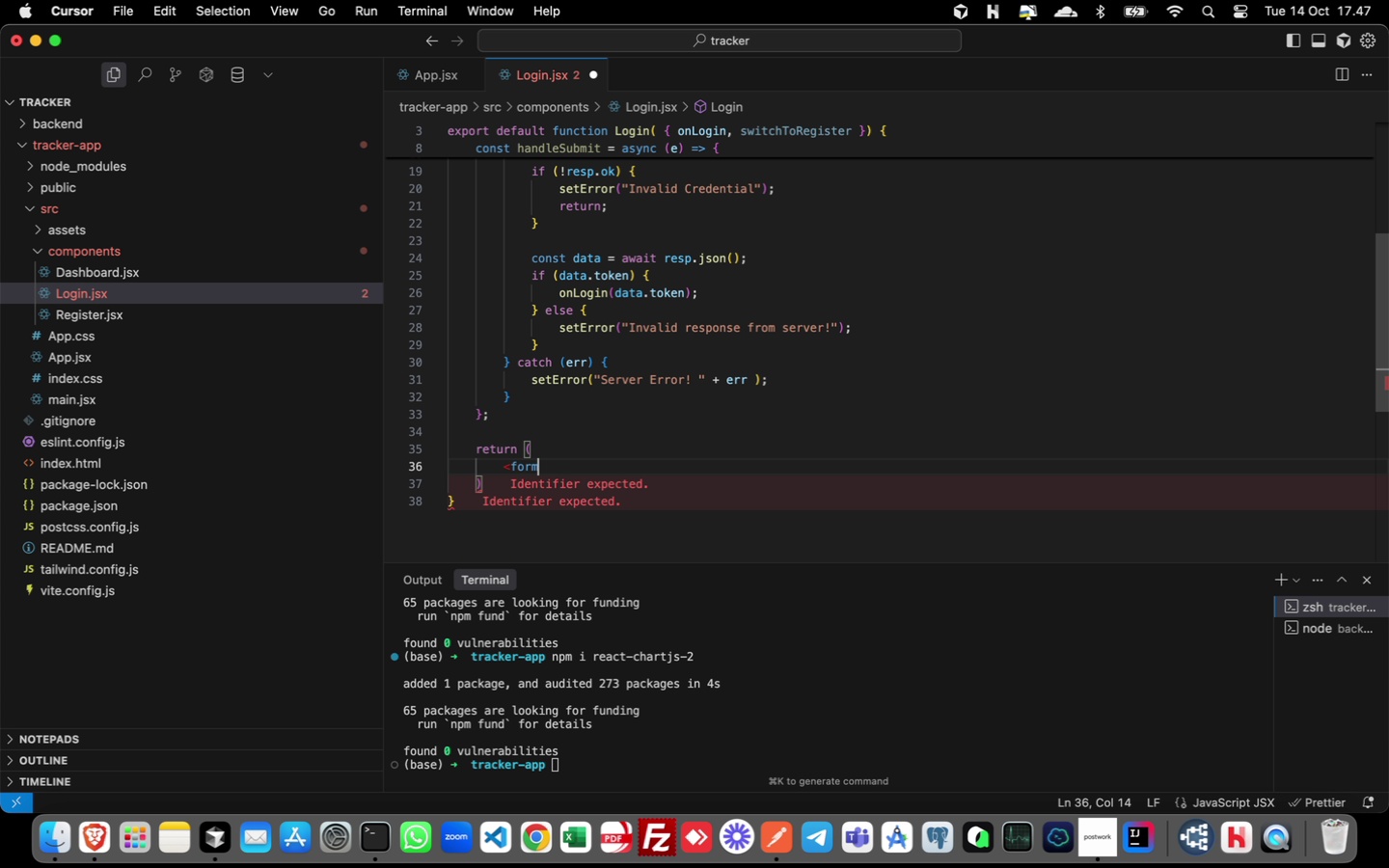 
key(Enter)
 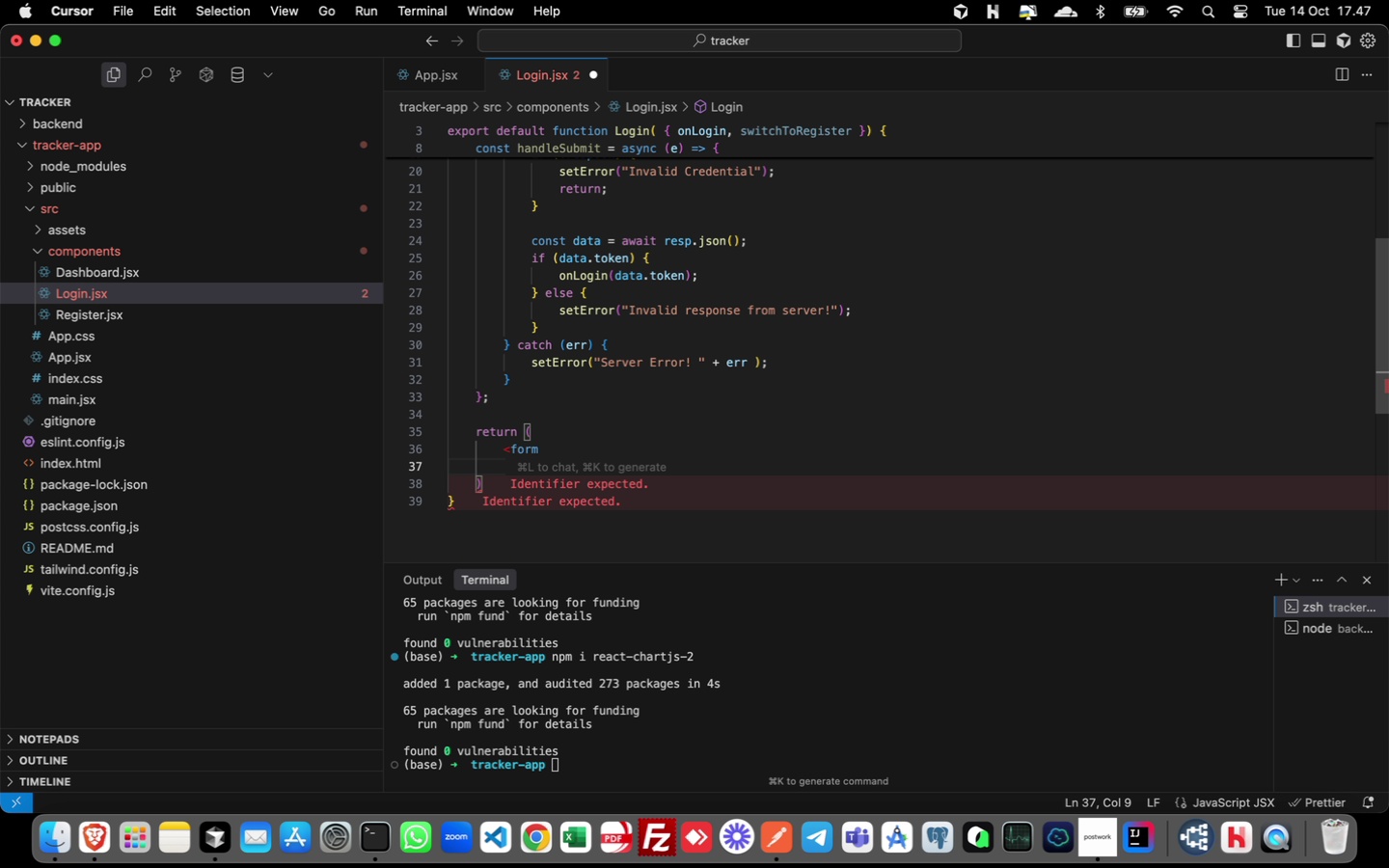 
key(Tab)
type(onSubmit)
 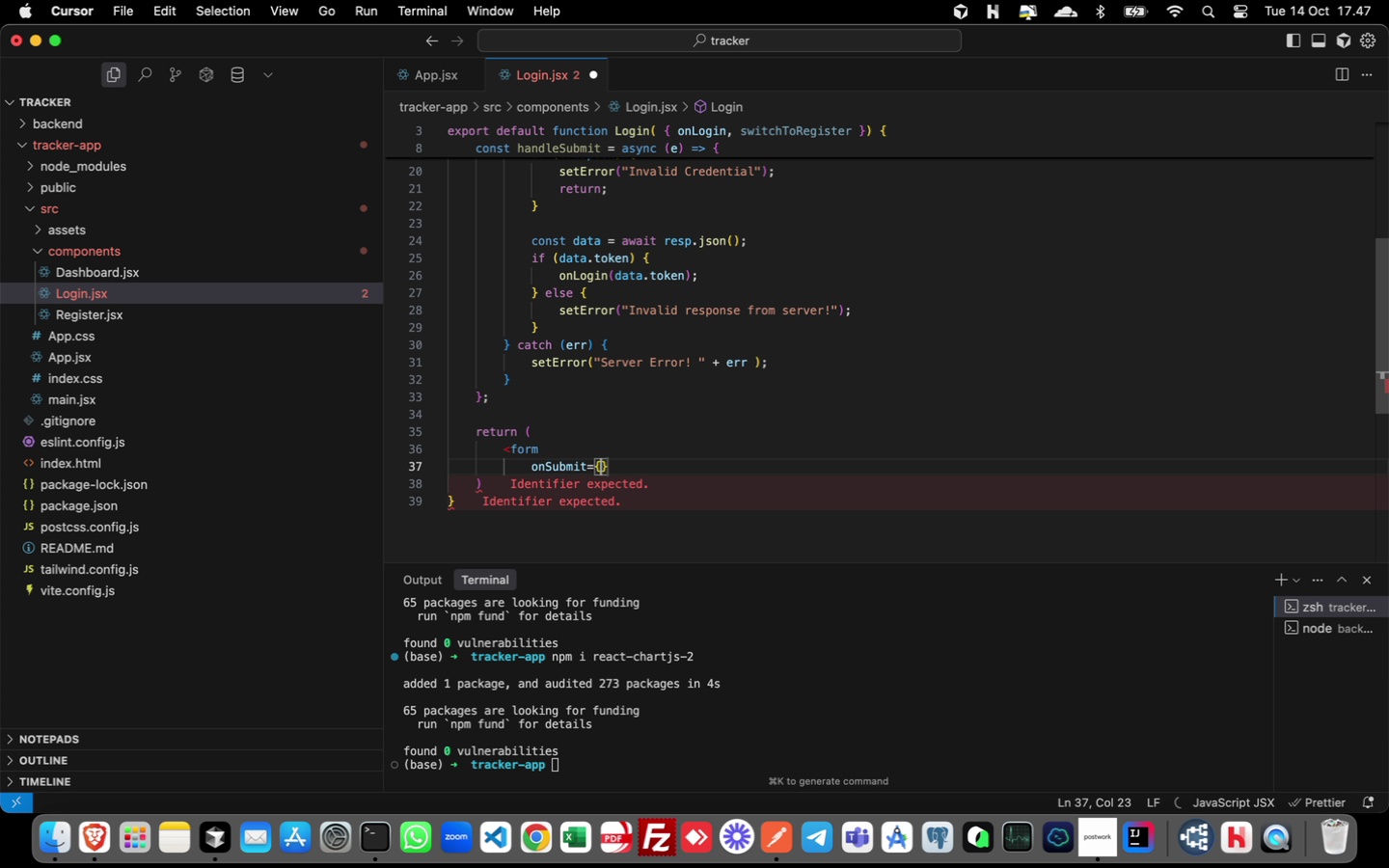 
 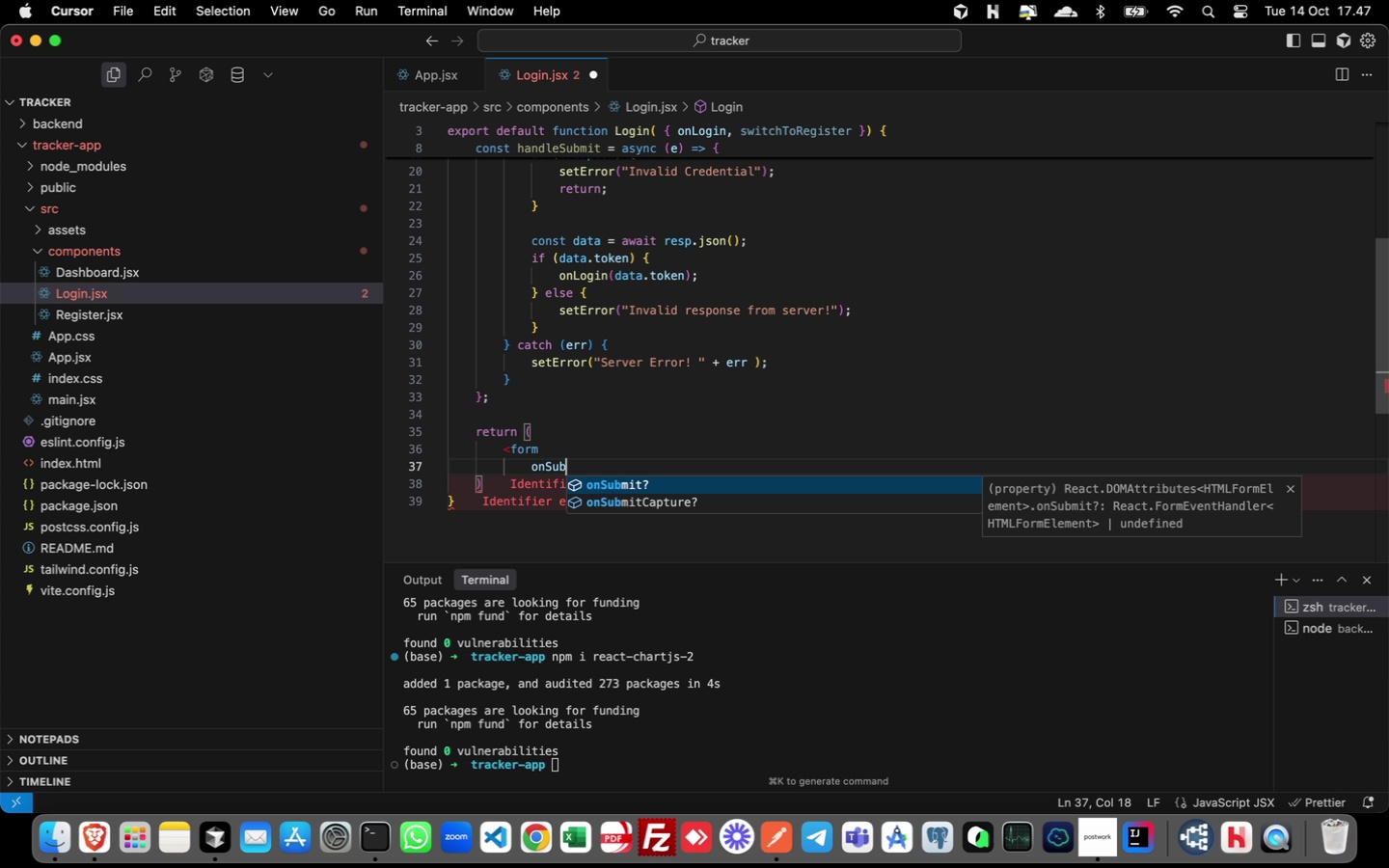 
key(Enter)
 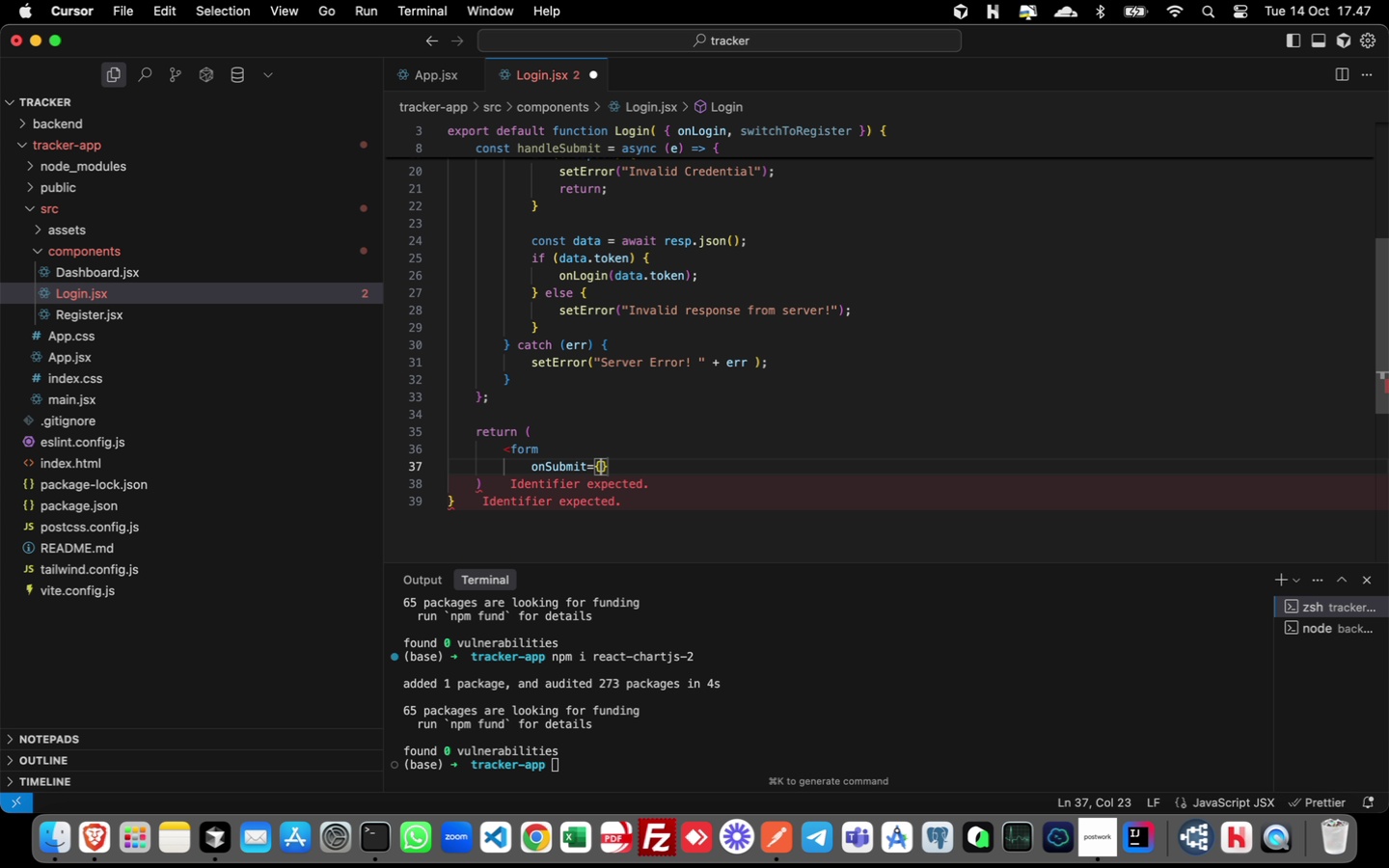 
type(handle)
 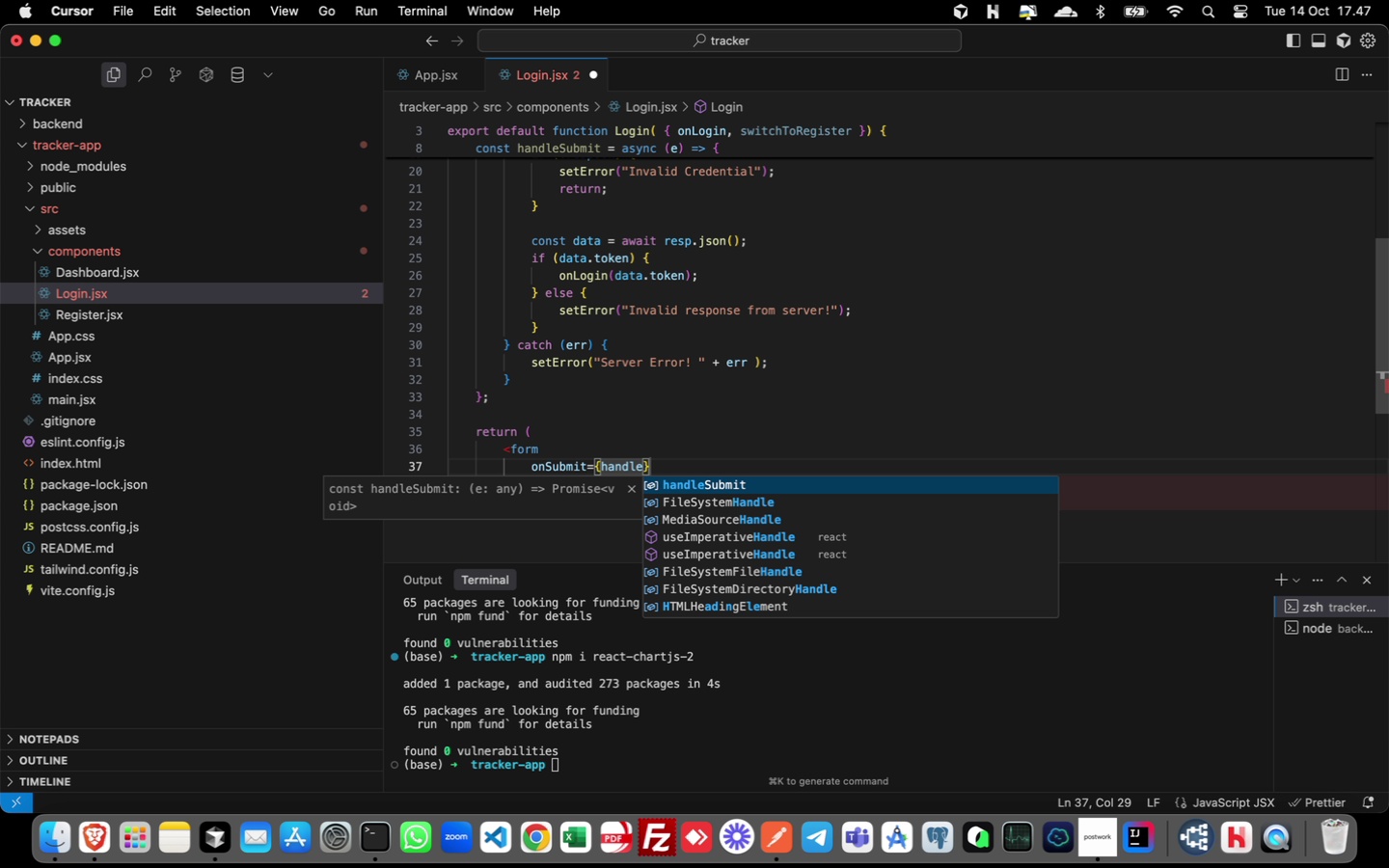 
key(Enter)
 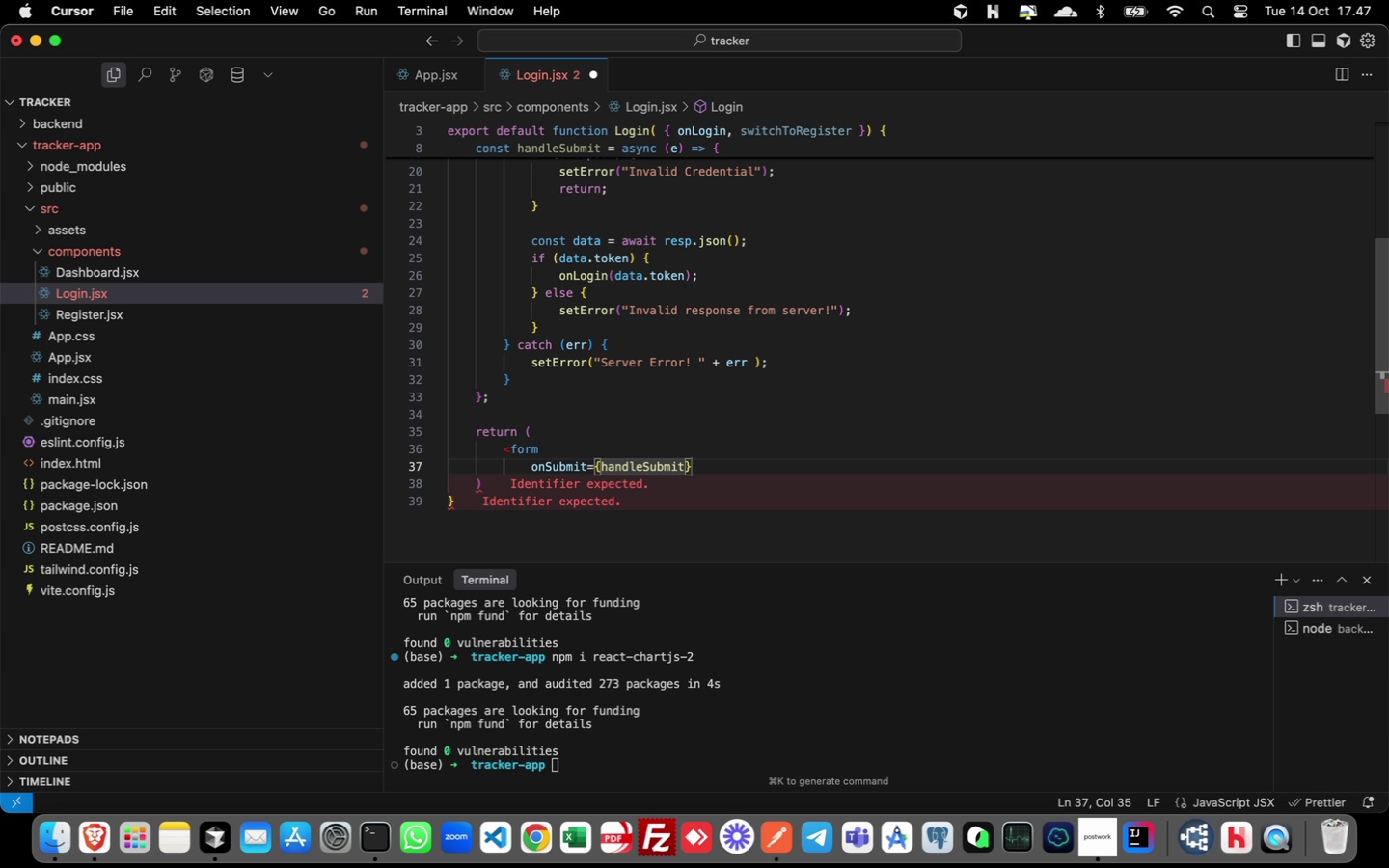 
key(ArrowRight)
 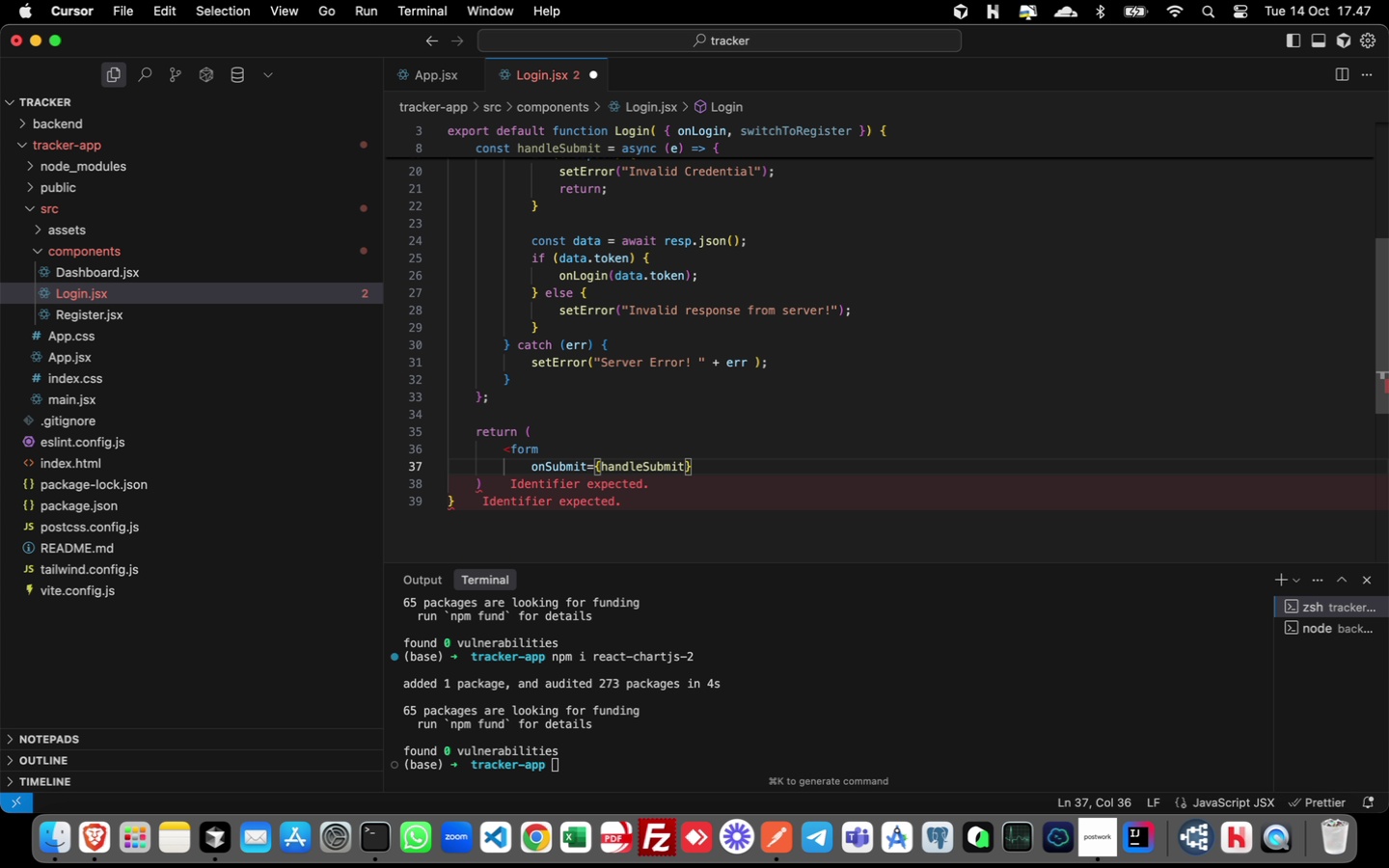 
key(Comma)
 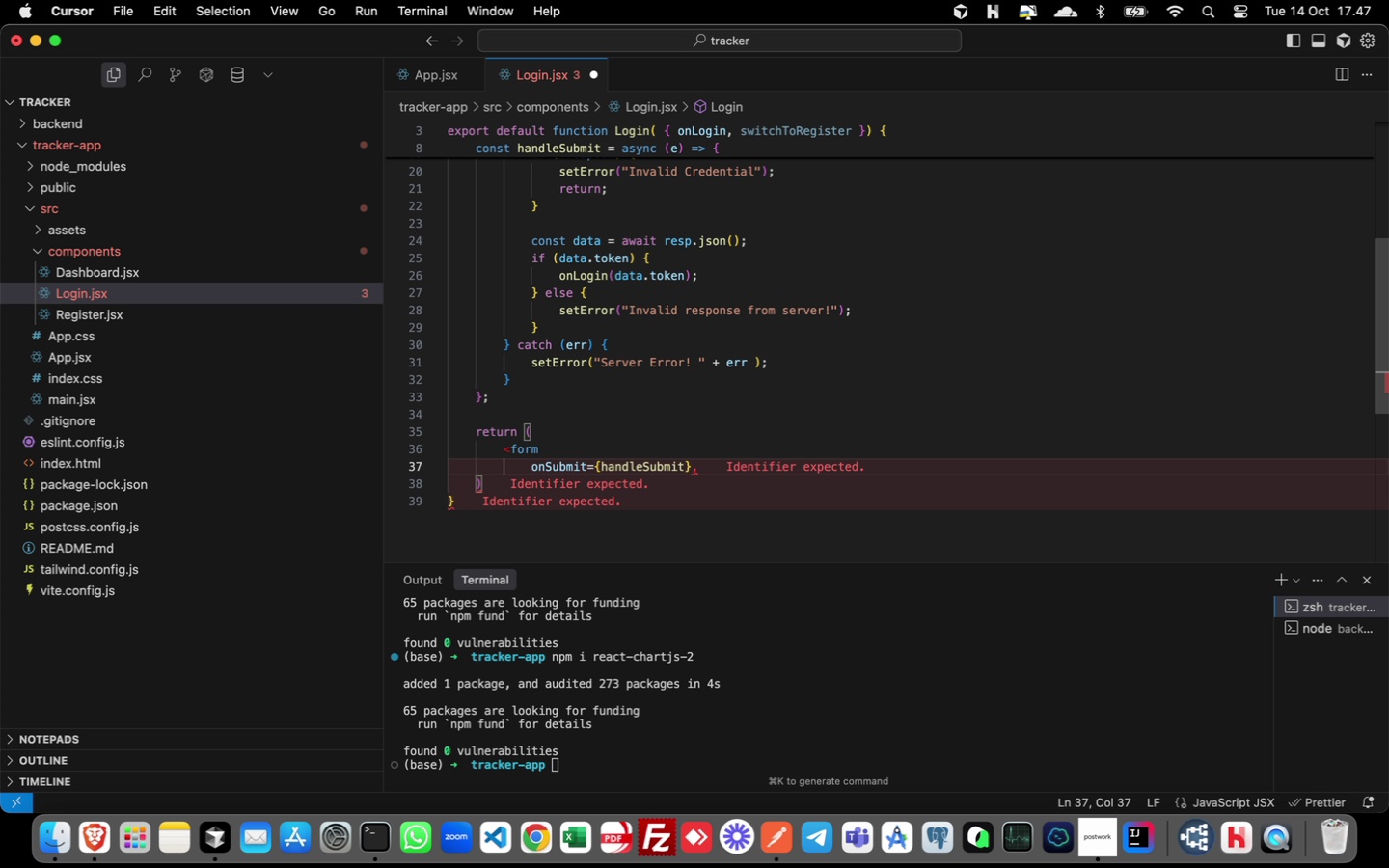 
key(Backspace)
 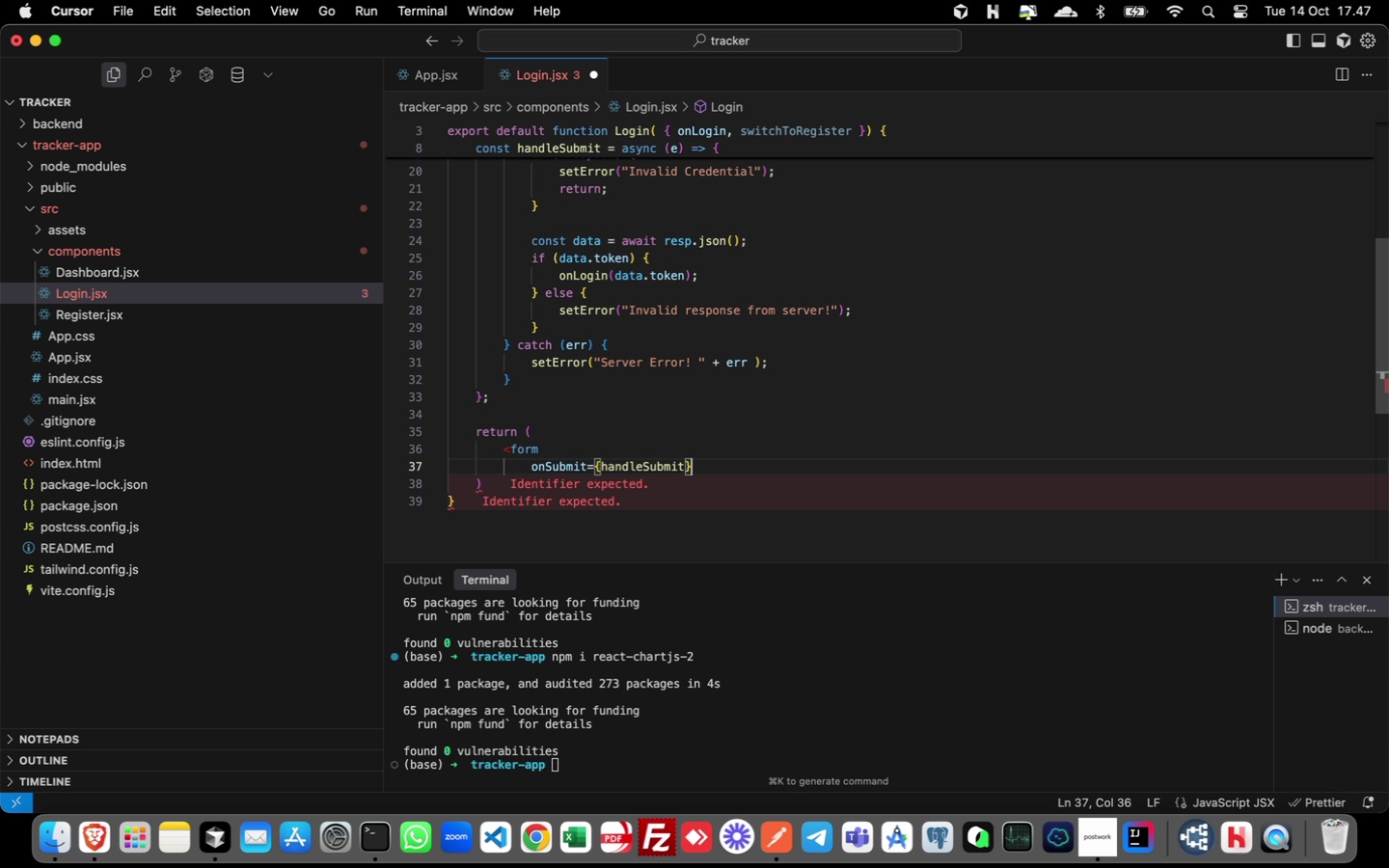 
key(Enter)
 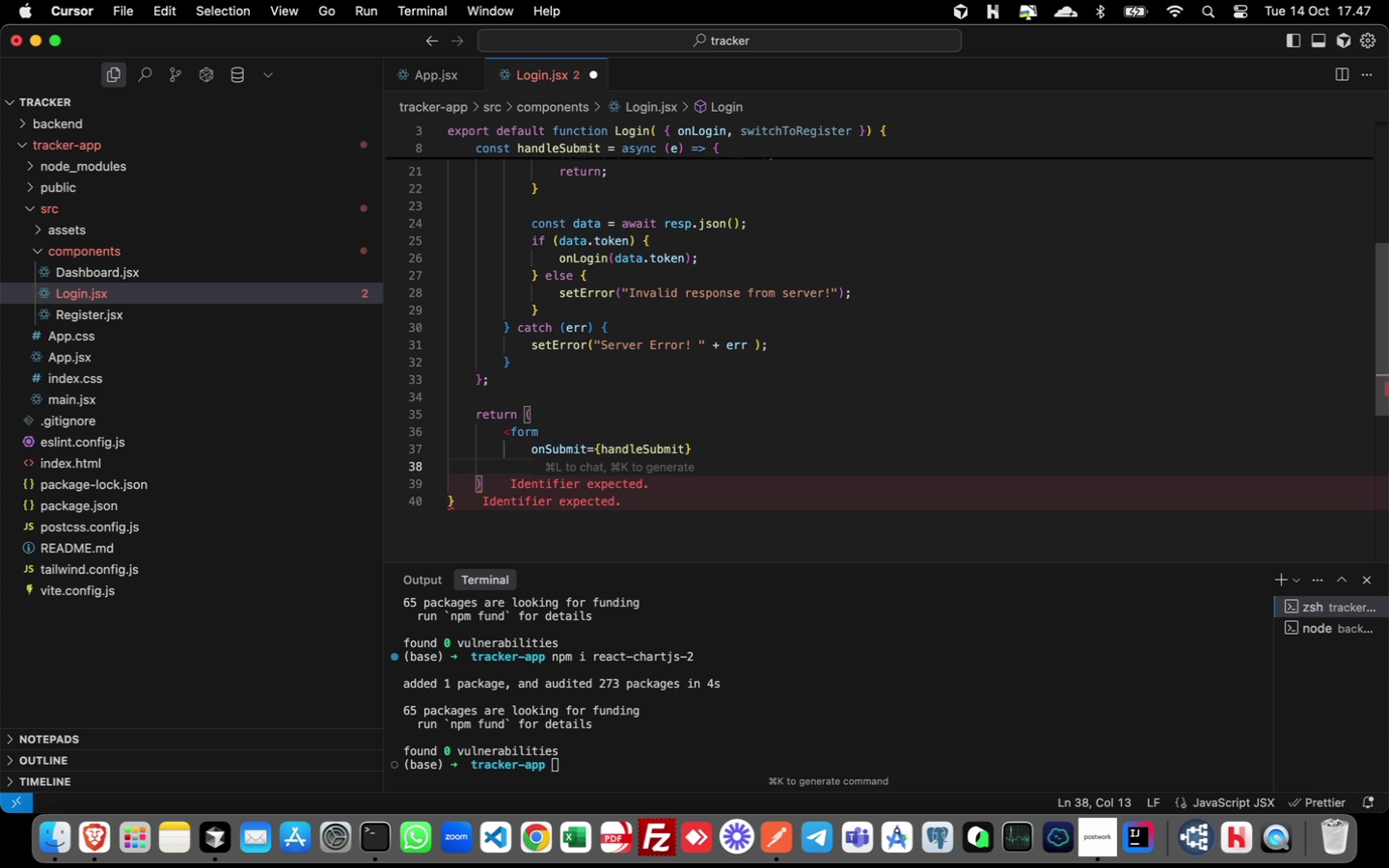 
type(class)
 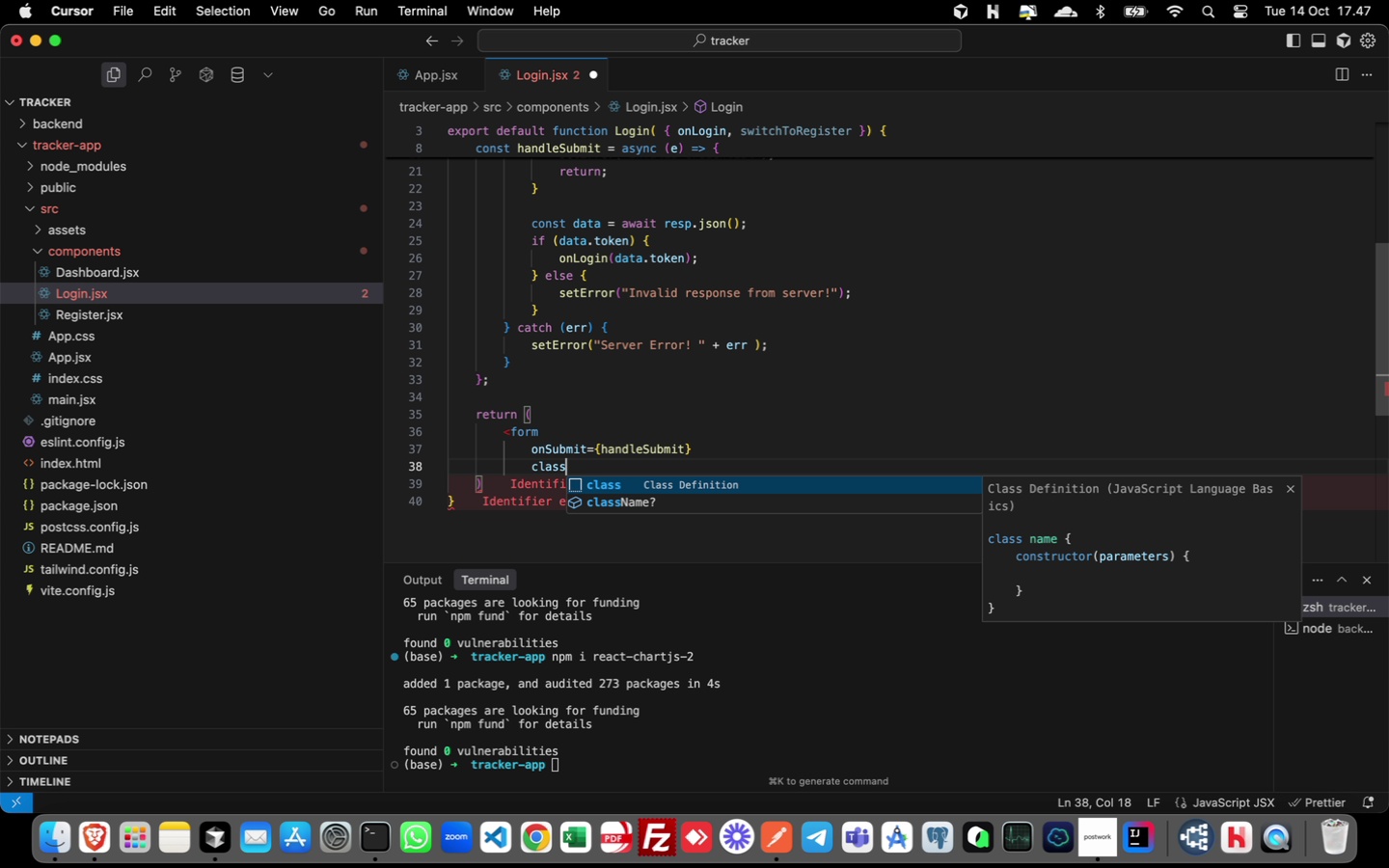 
key(ArrowDown)
 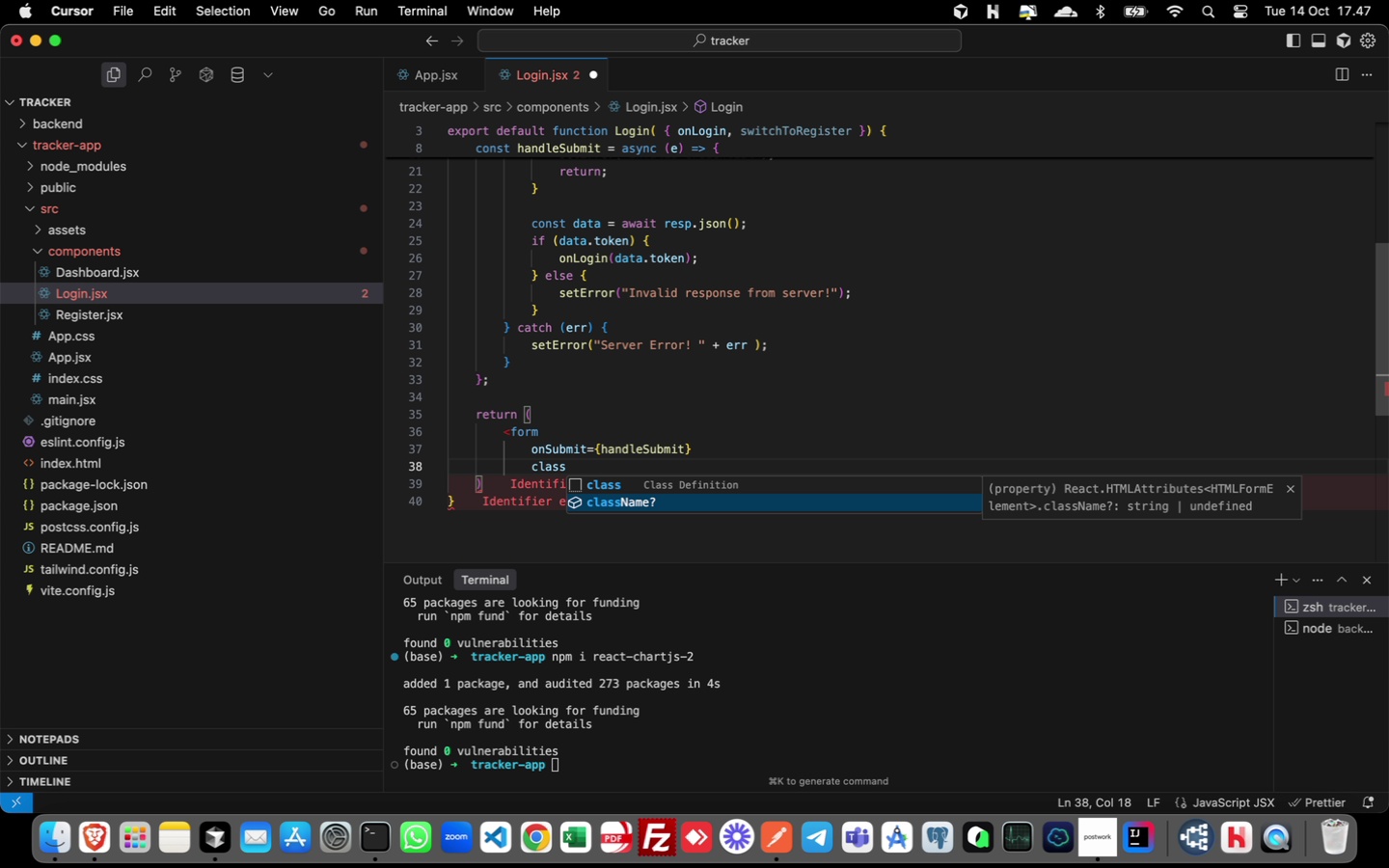 
key(Enter)
 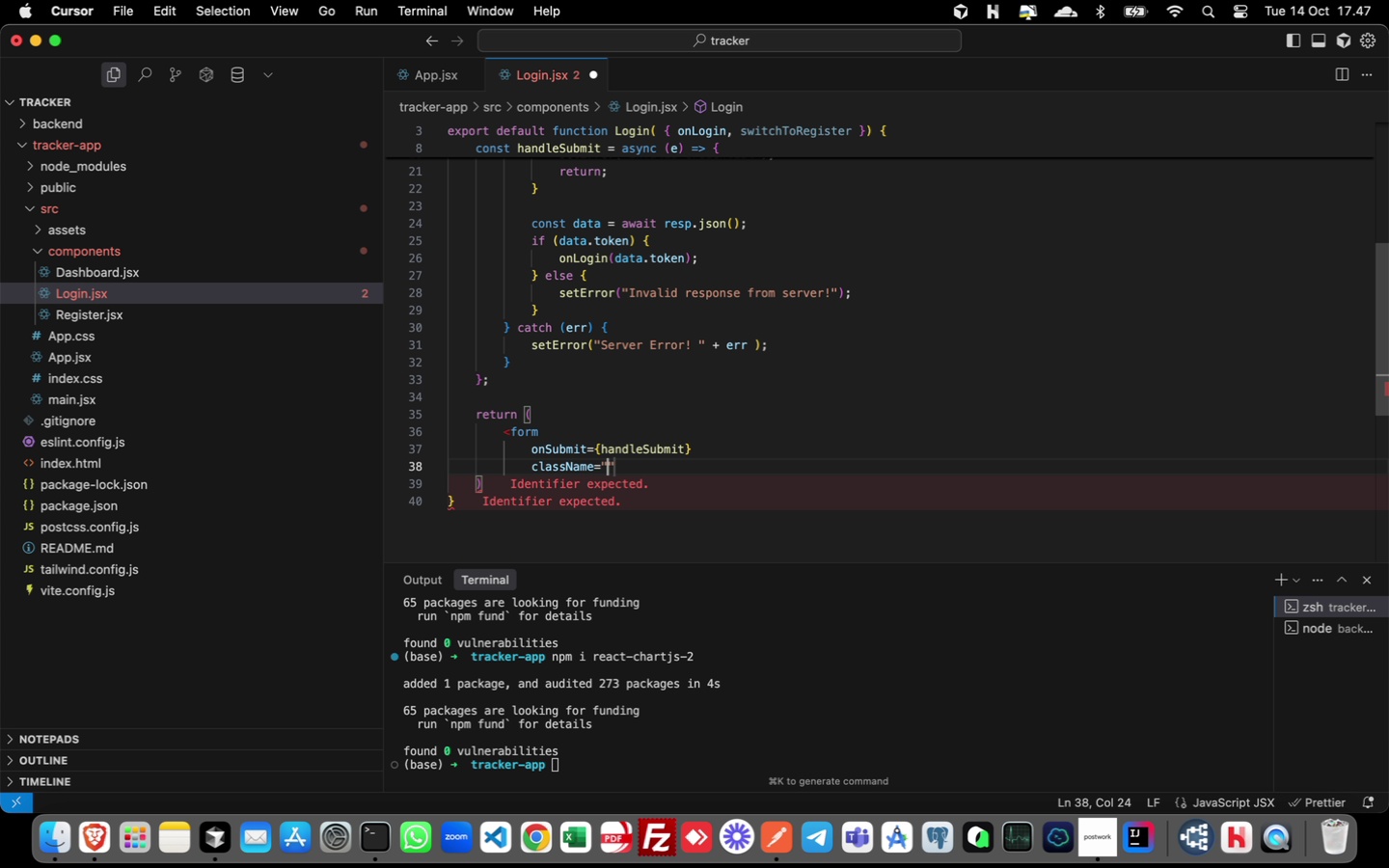 
type(w-full max-w-sm p-8 bg-white rouded shadow-m)
 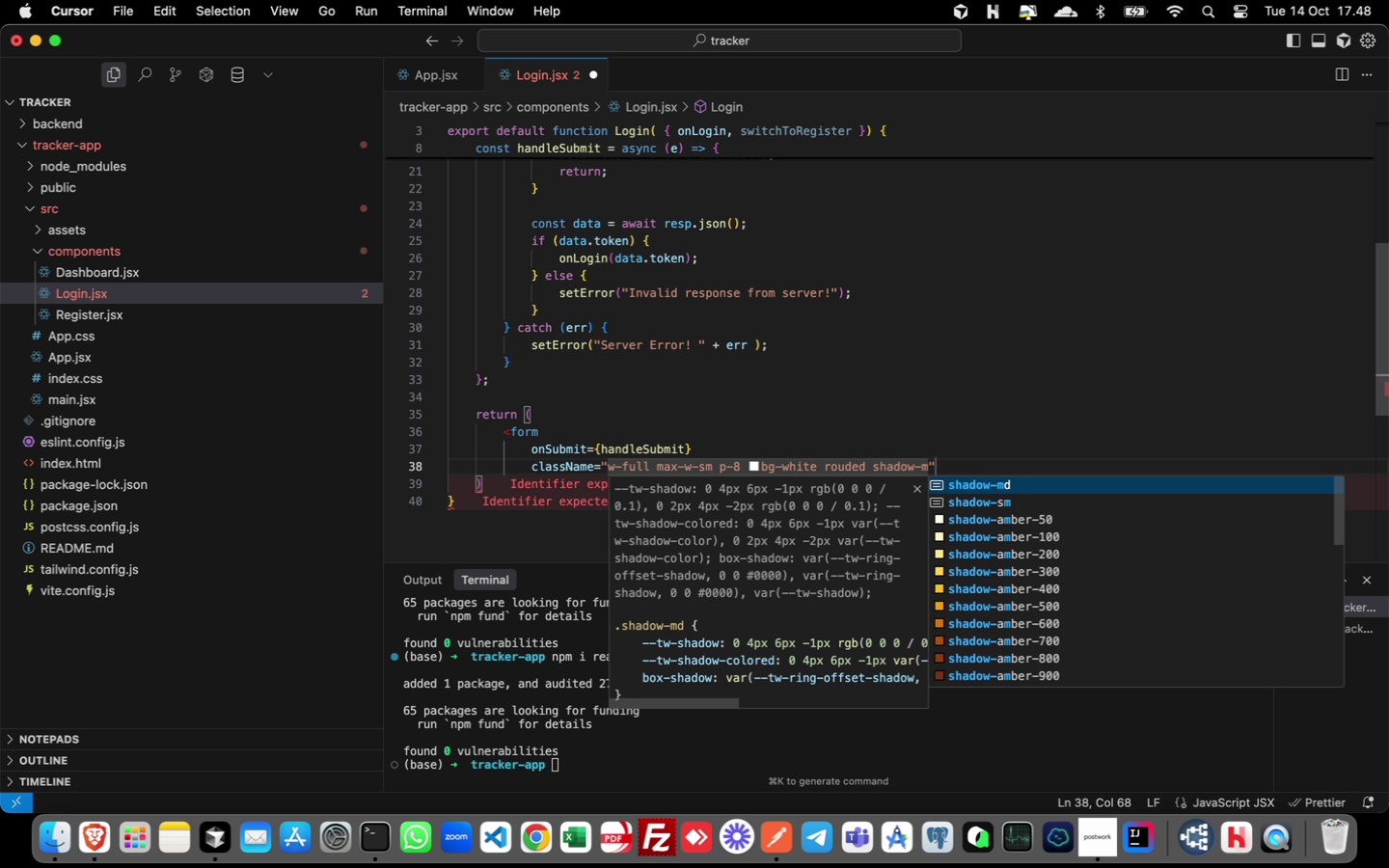 
key(Enter)
 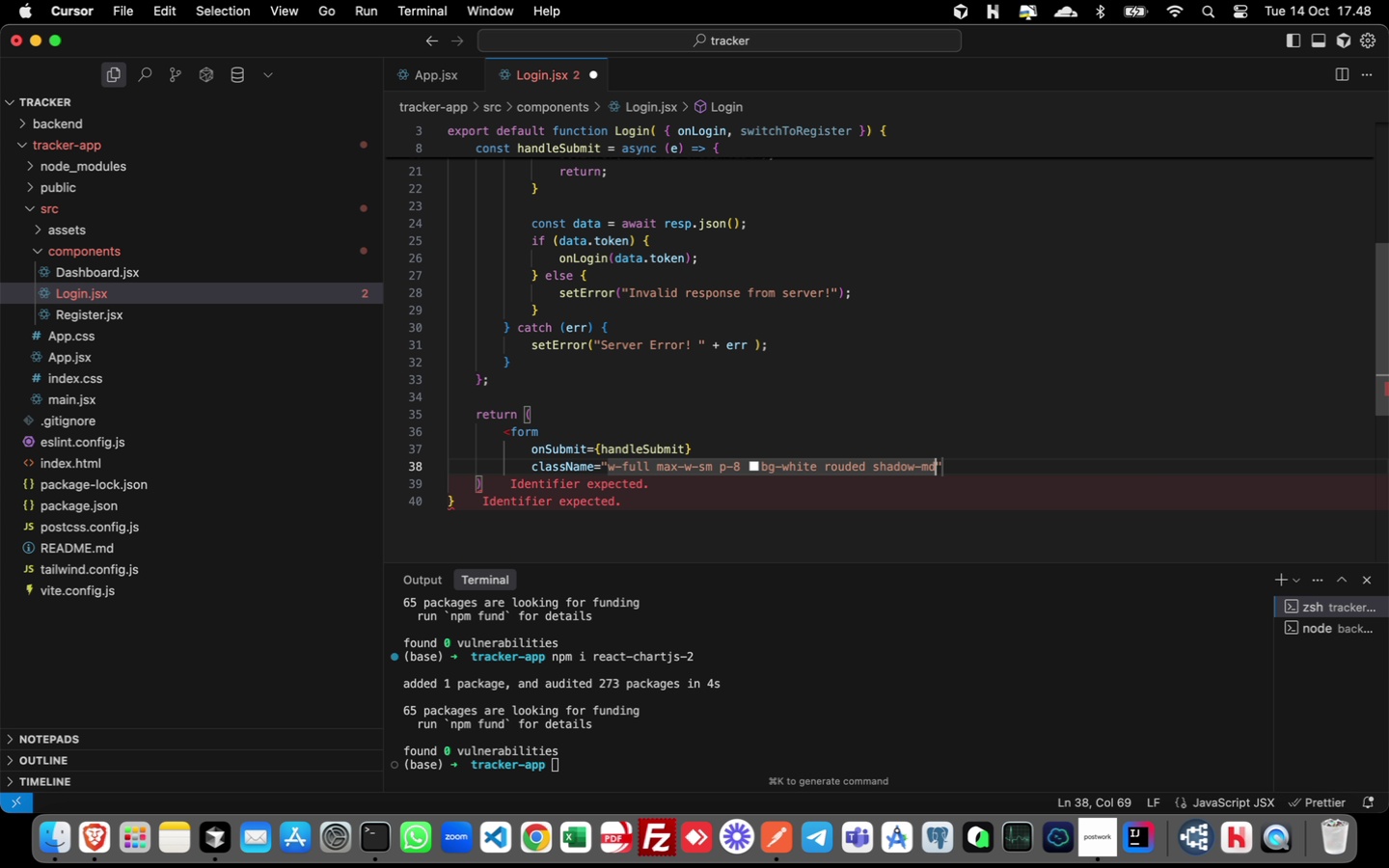 
wait(6.49)
 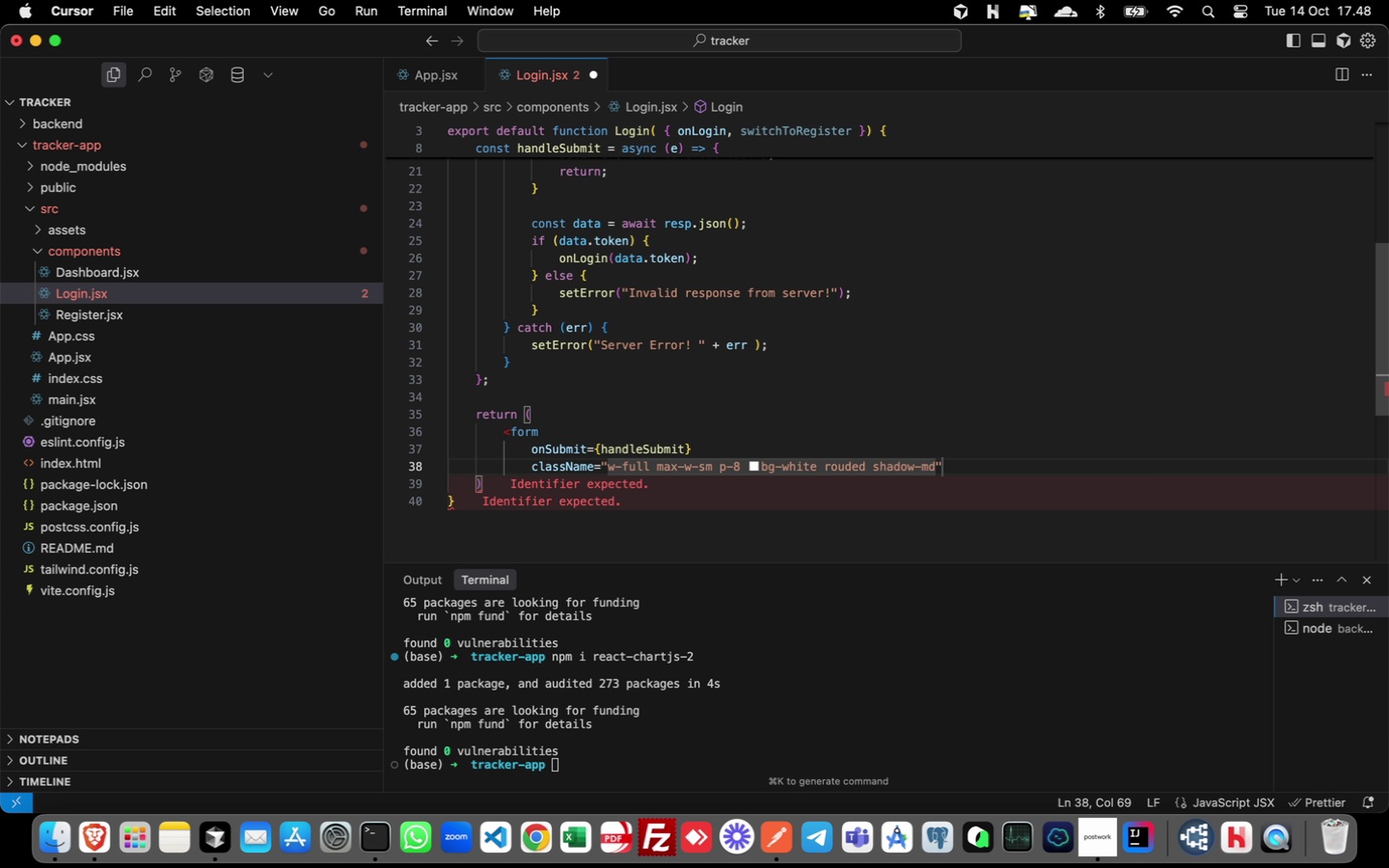 
key(ArrowRight)
 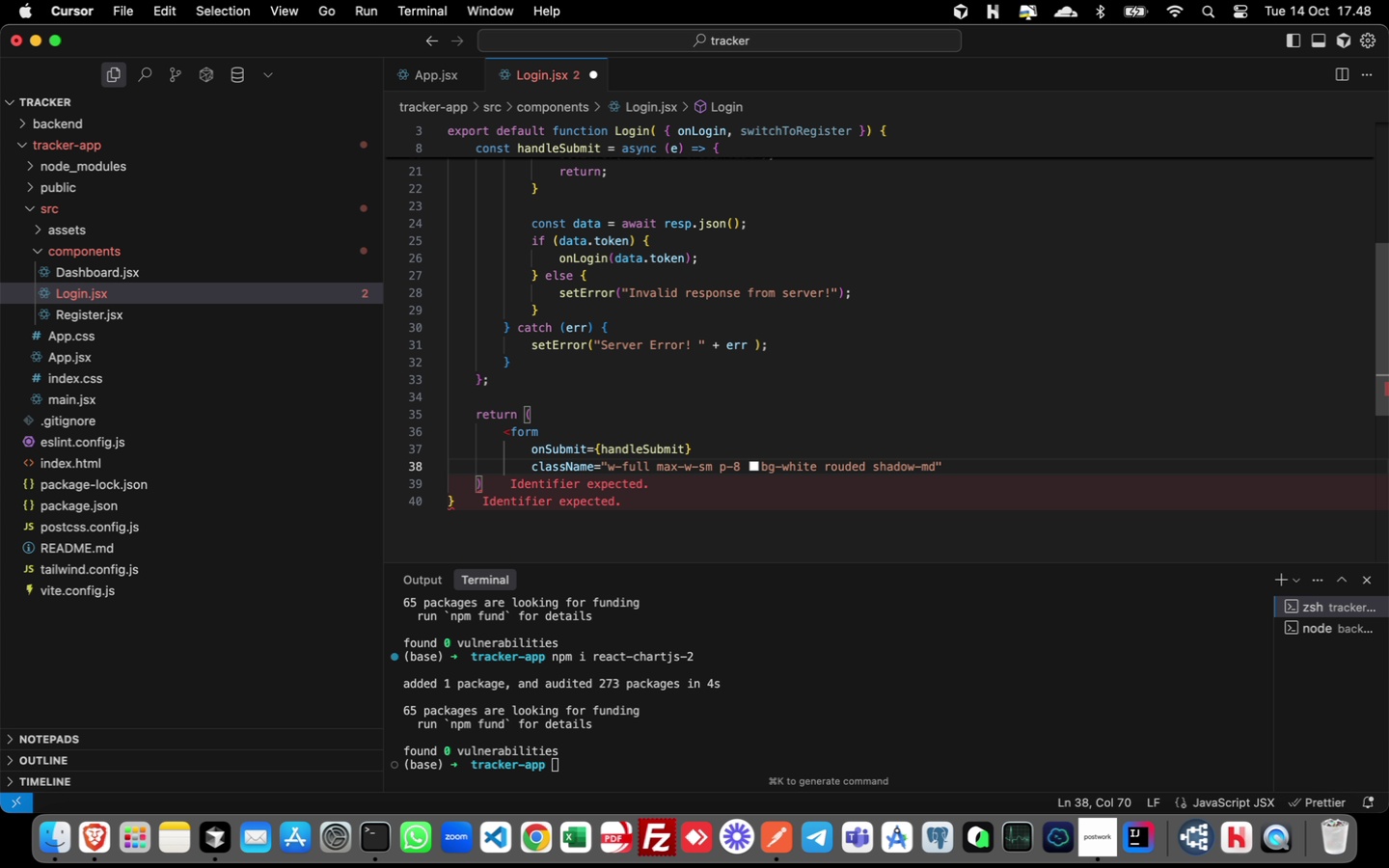 
hold_key(key=Enter, duration=0.35)
 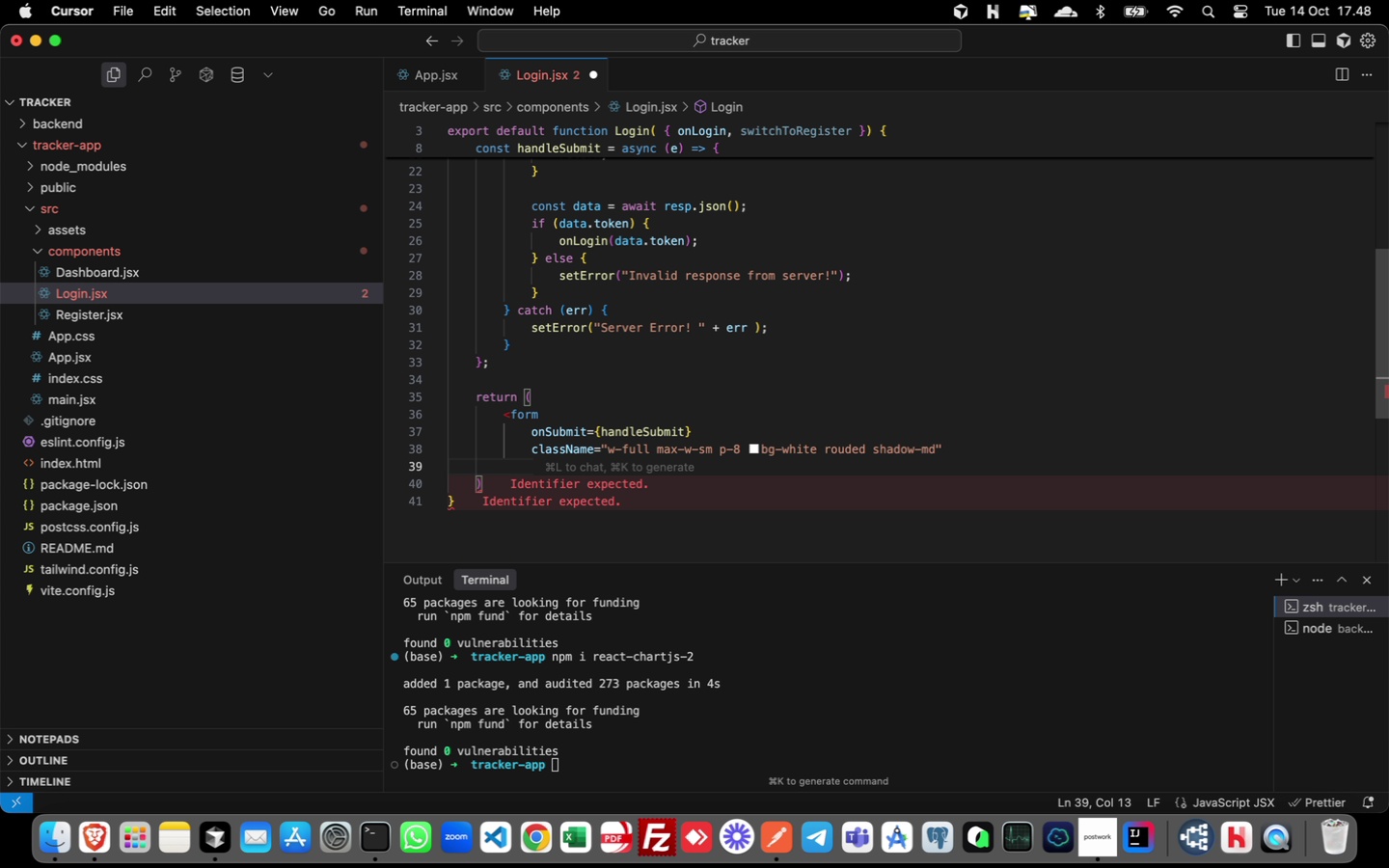 
key(Shift+Period)
 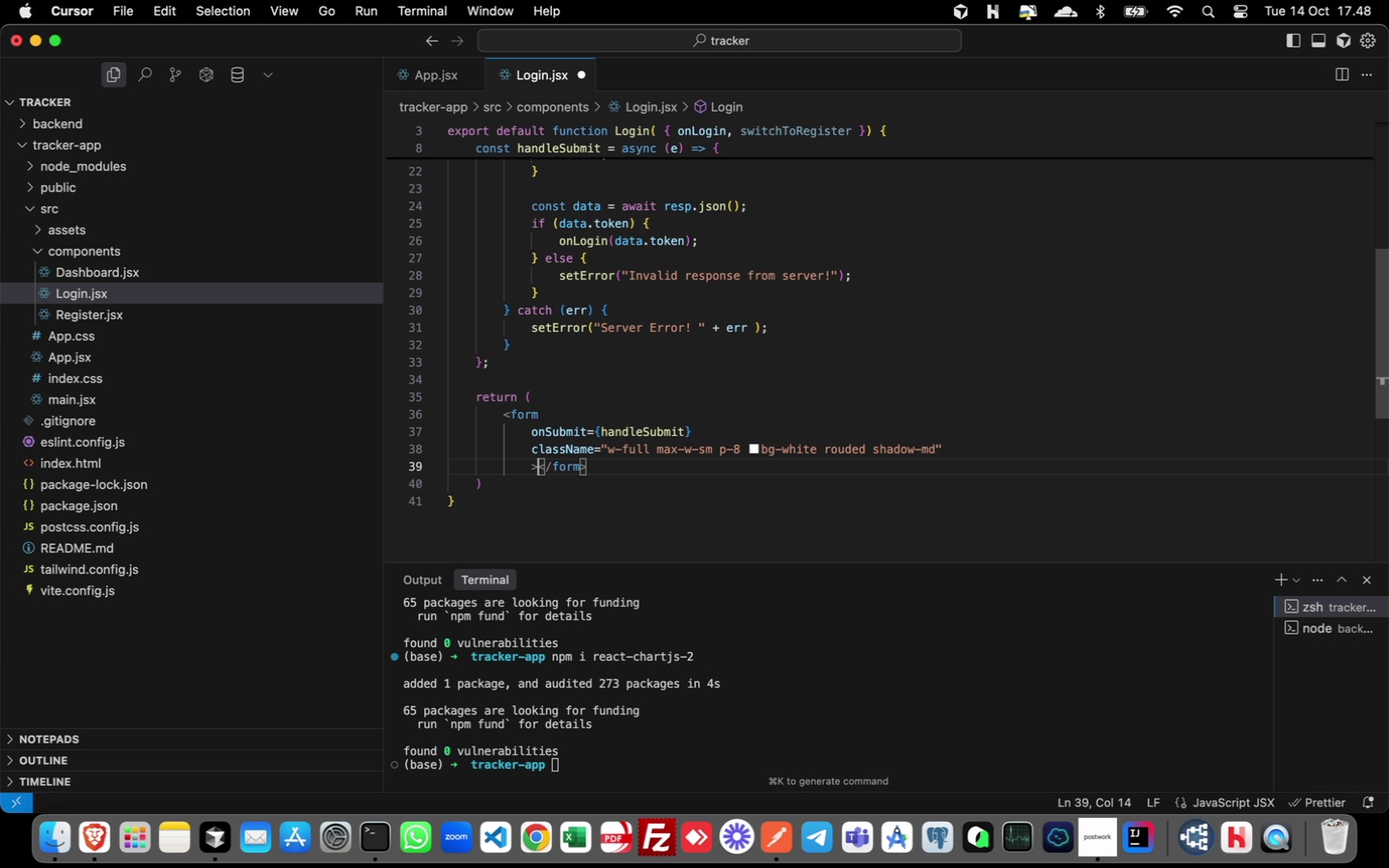 
key(ArrowLeft)
 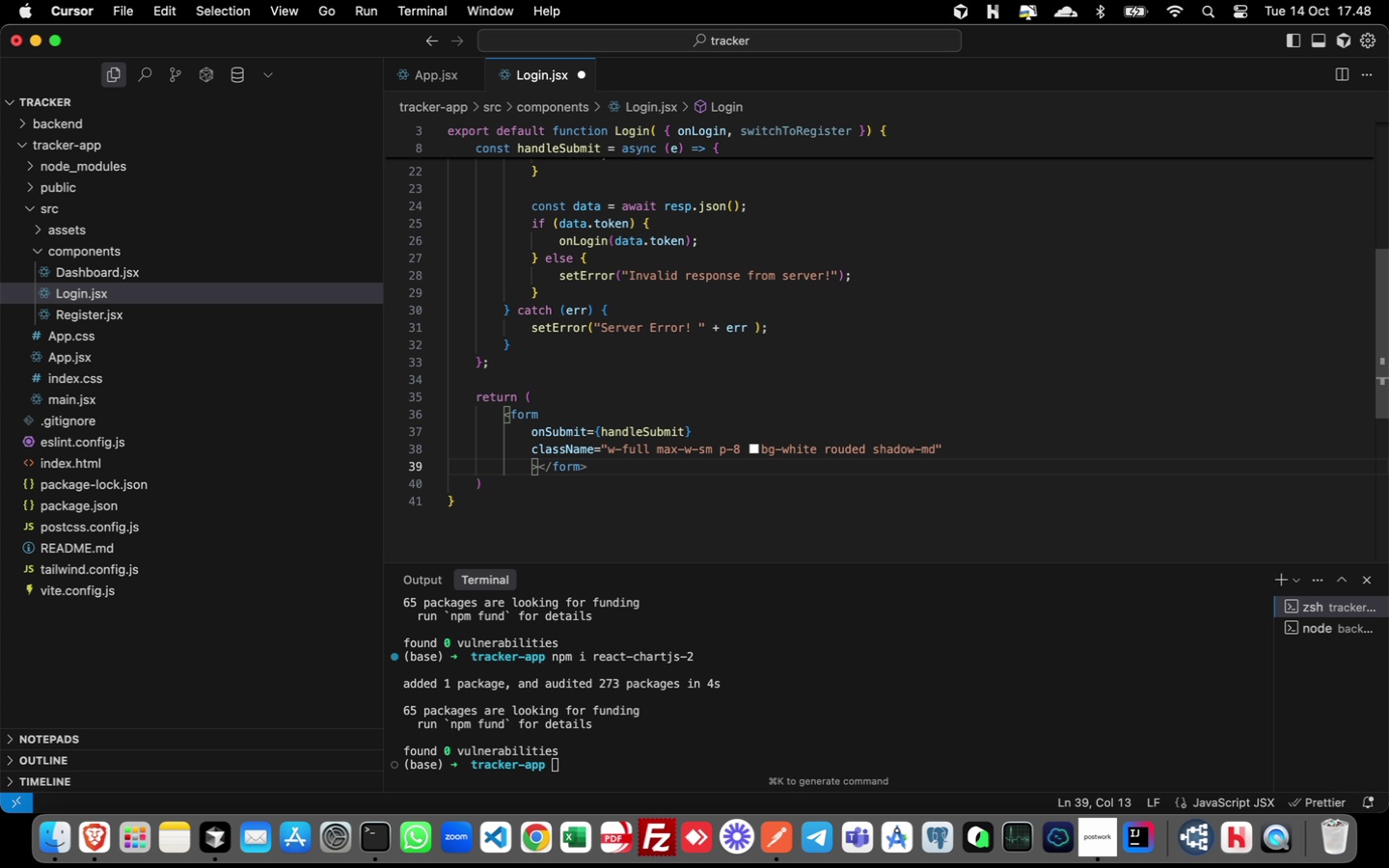 
key(Backspace)
 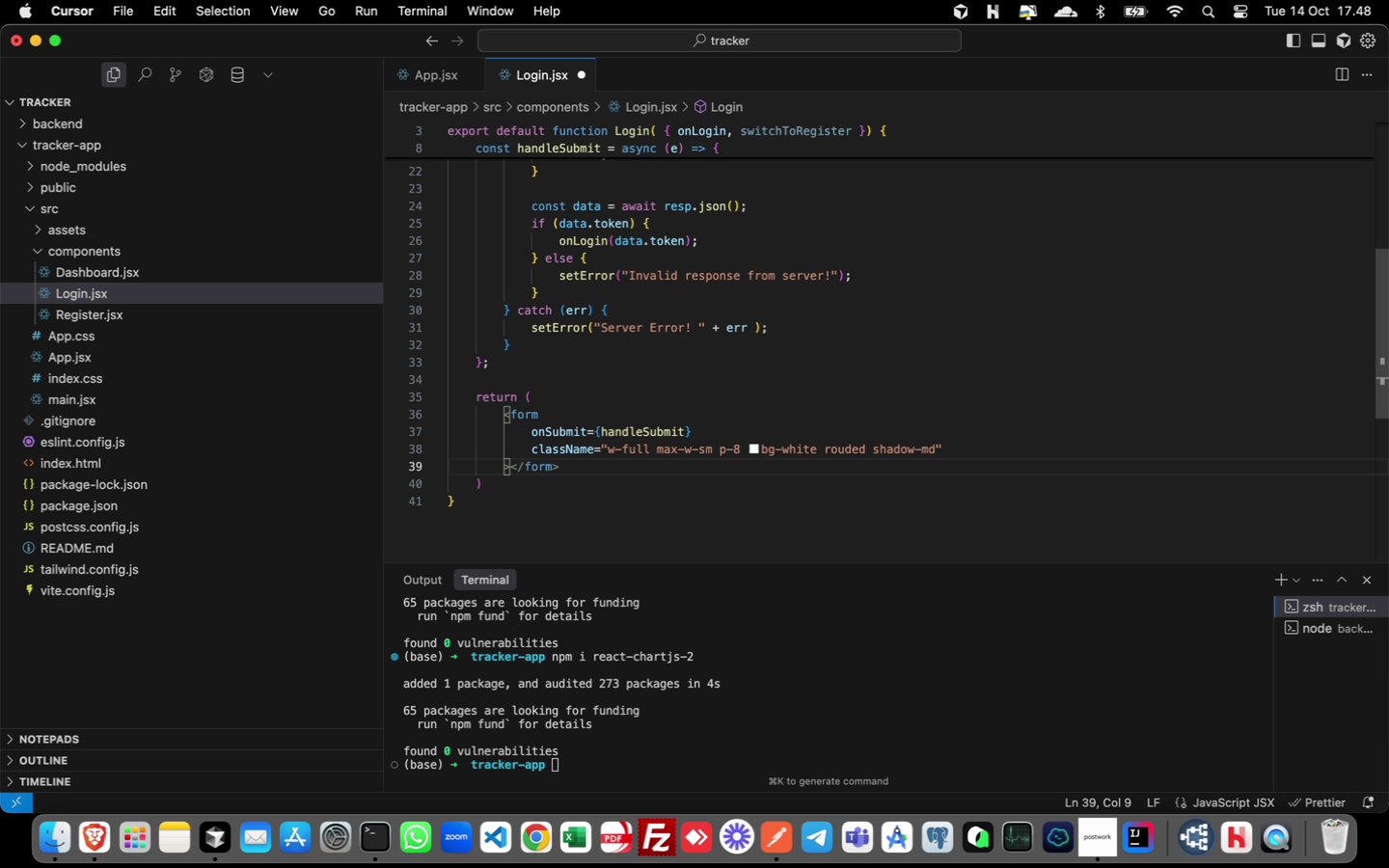 
key(ArrowRight)
 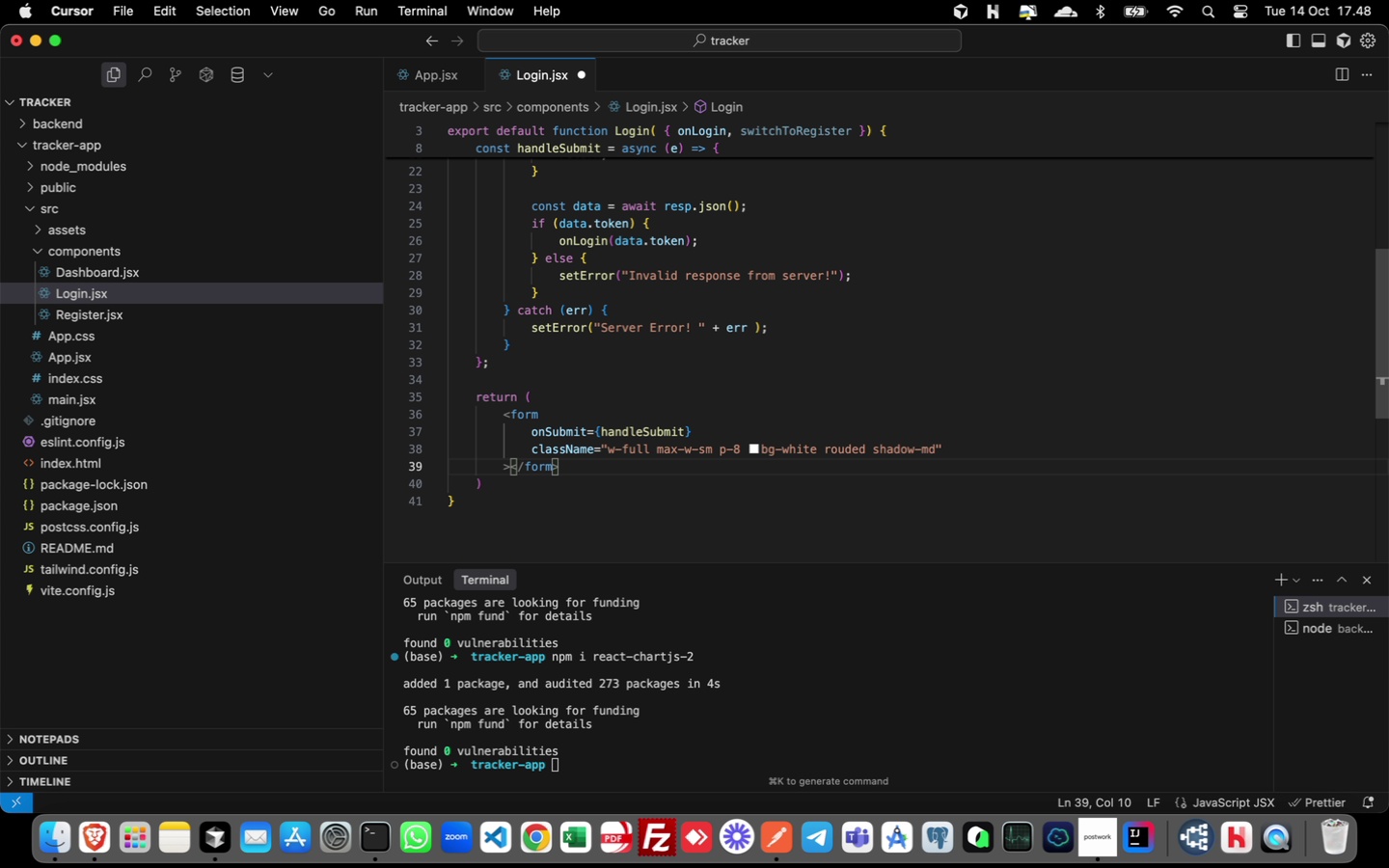 
key(Enter)
 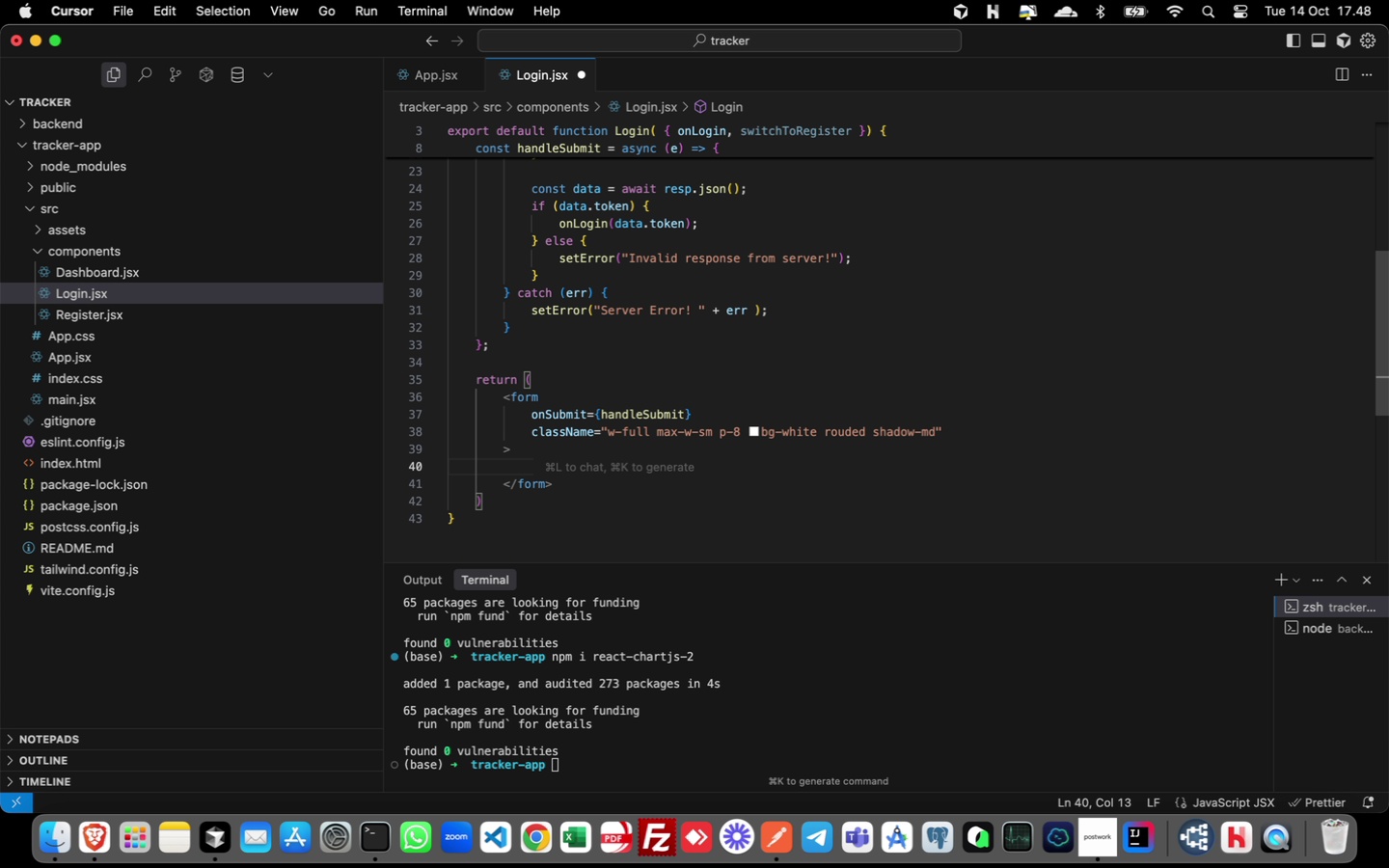 
type(<hr)
key(Backspace)
type(2 clas)
 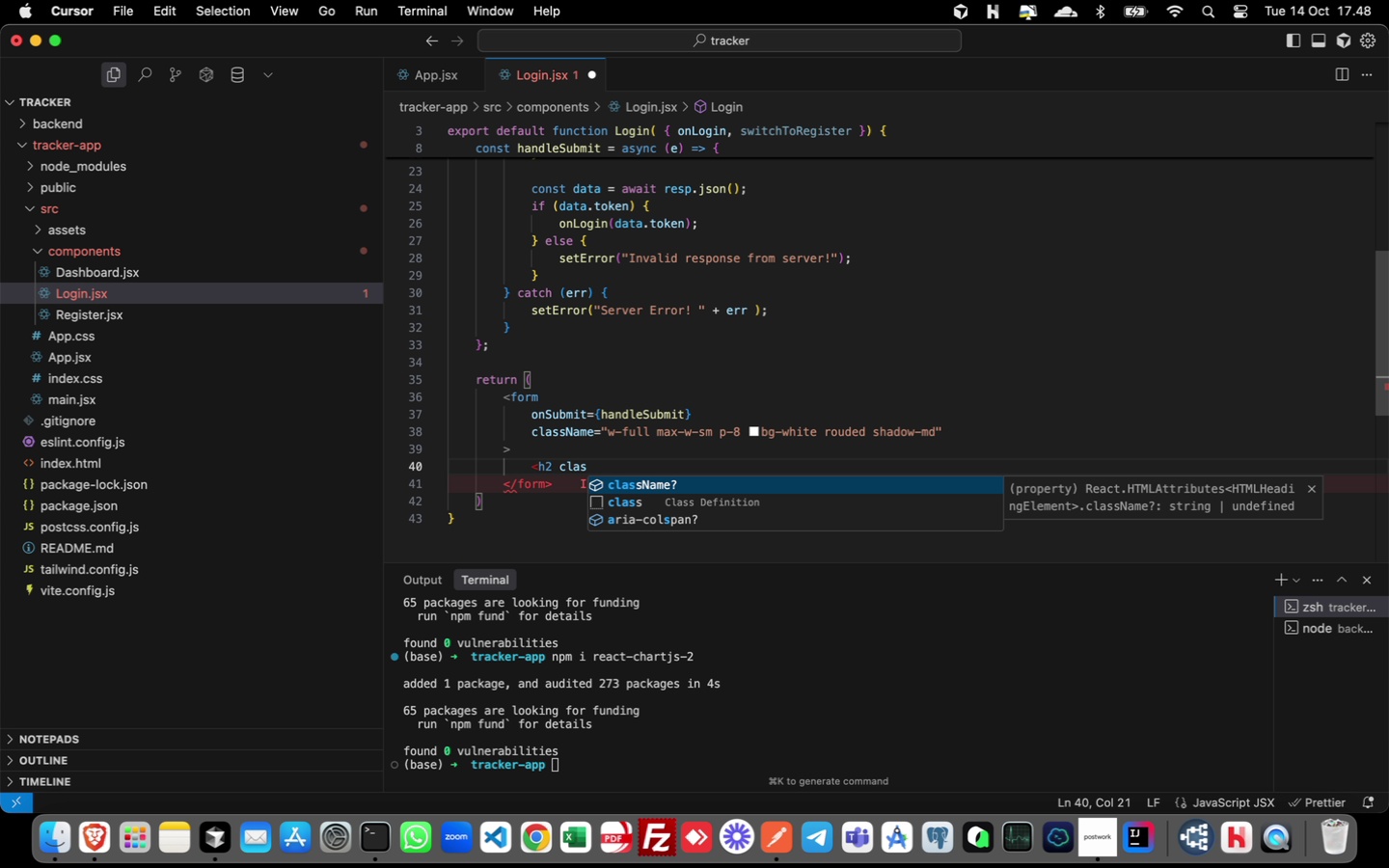 
key(Enter)
 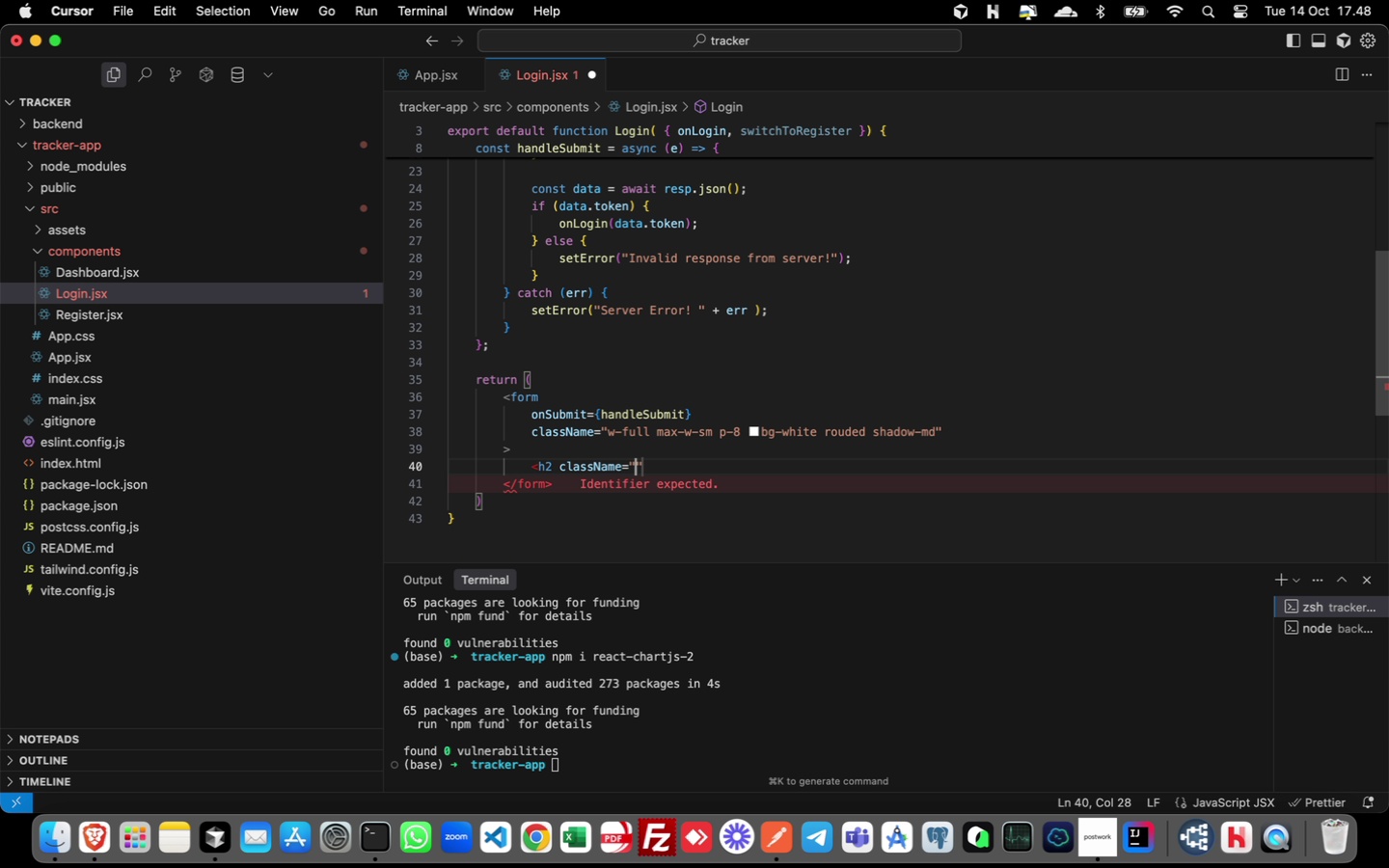 
type(mb-6 text-2xl)
 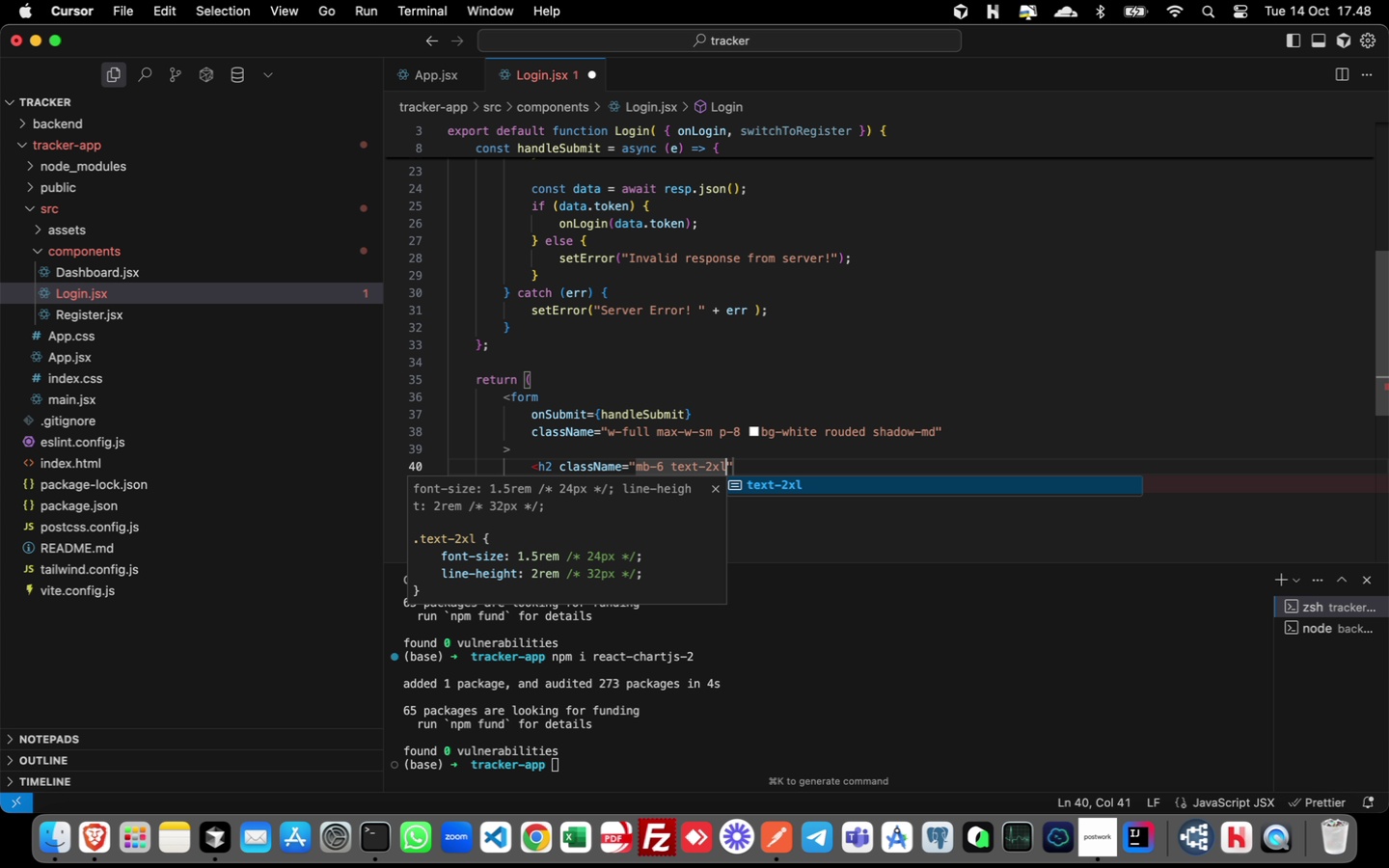 
type( font)
 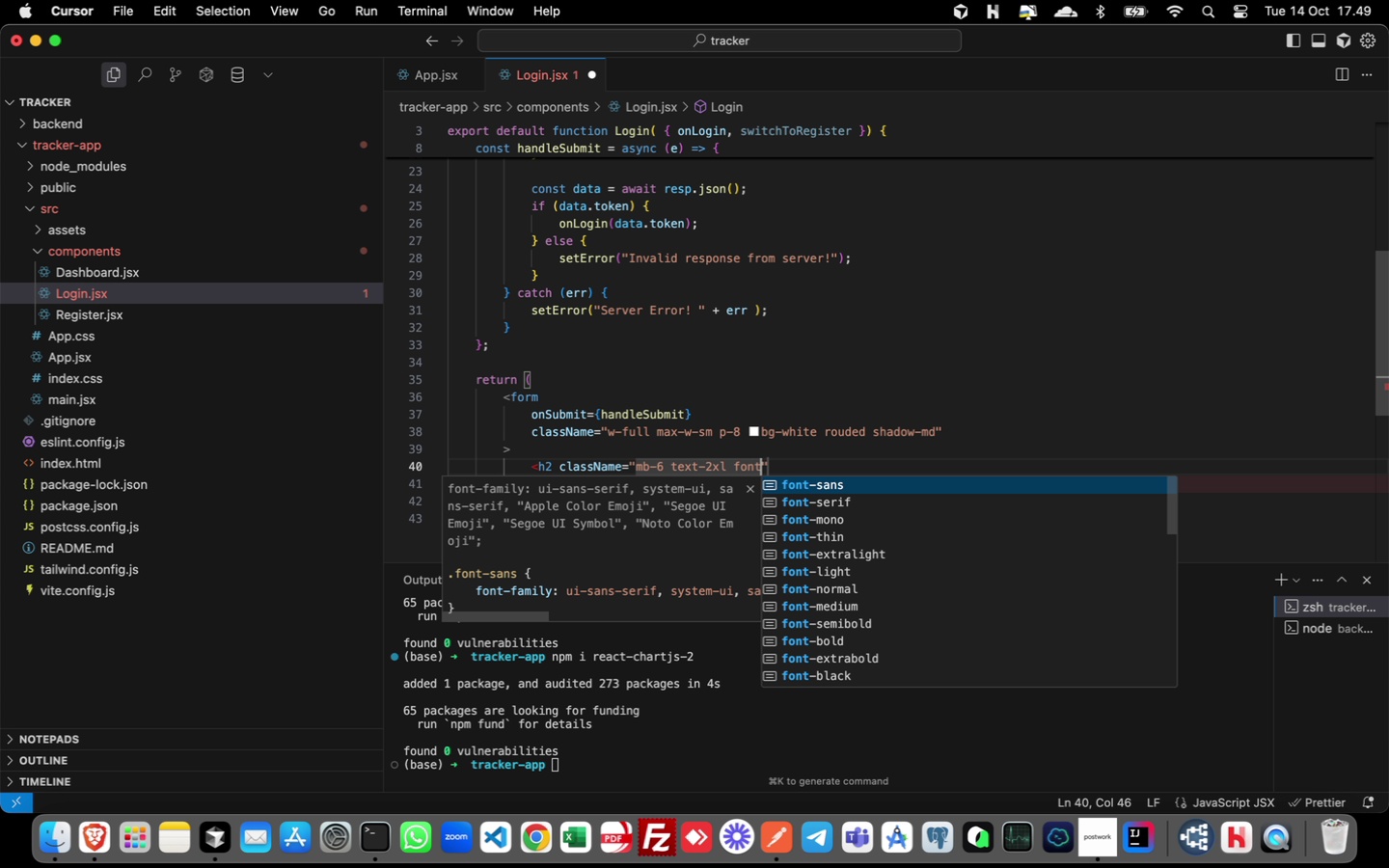 
type(-bold)
 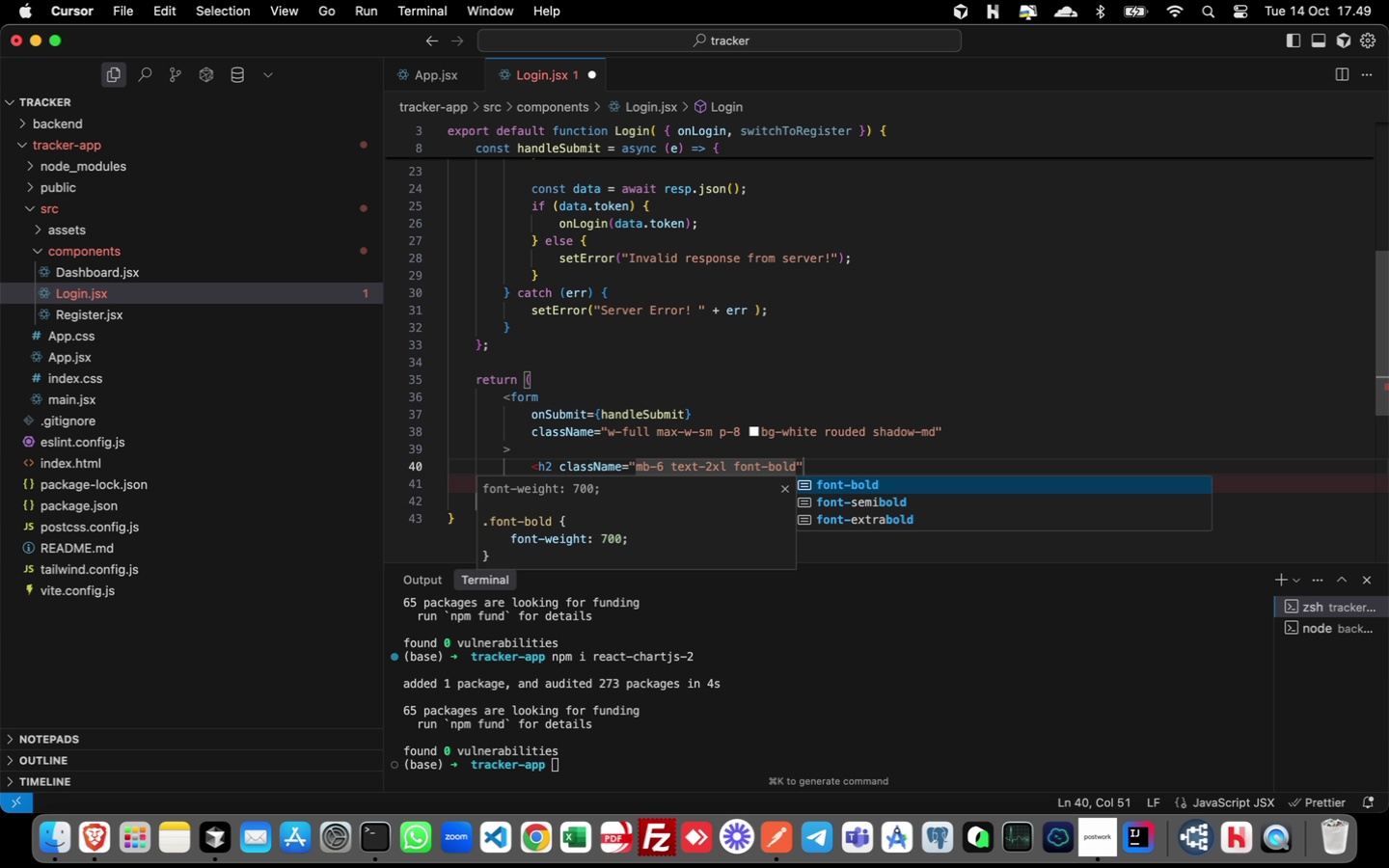 
key(Enter)
 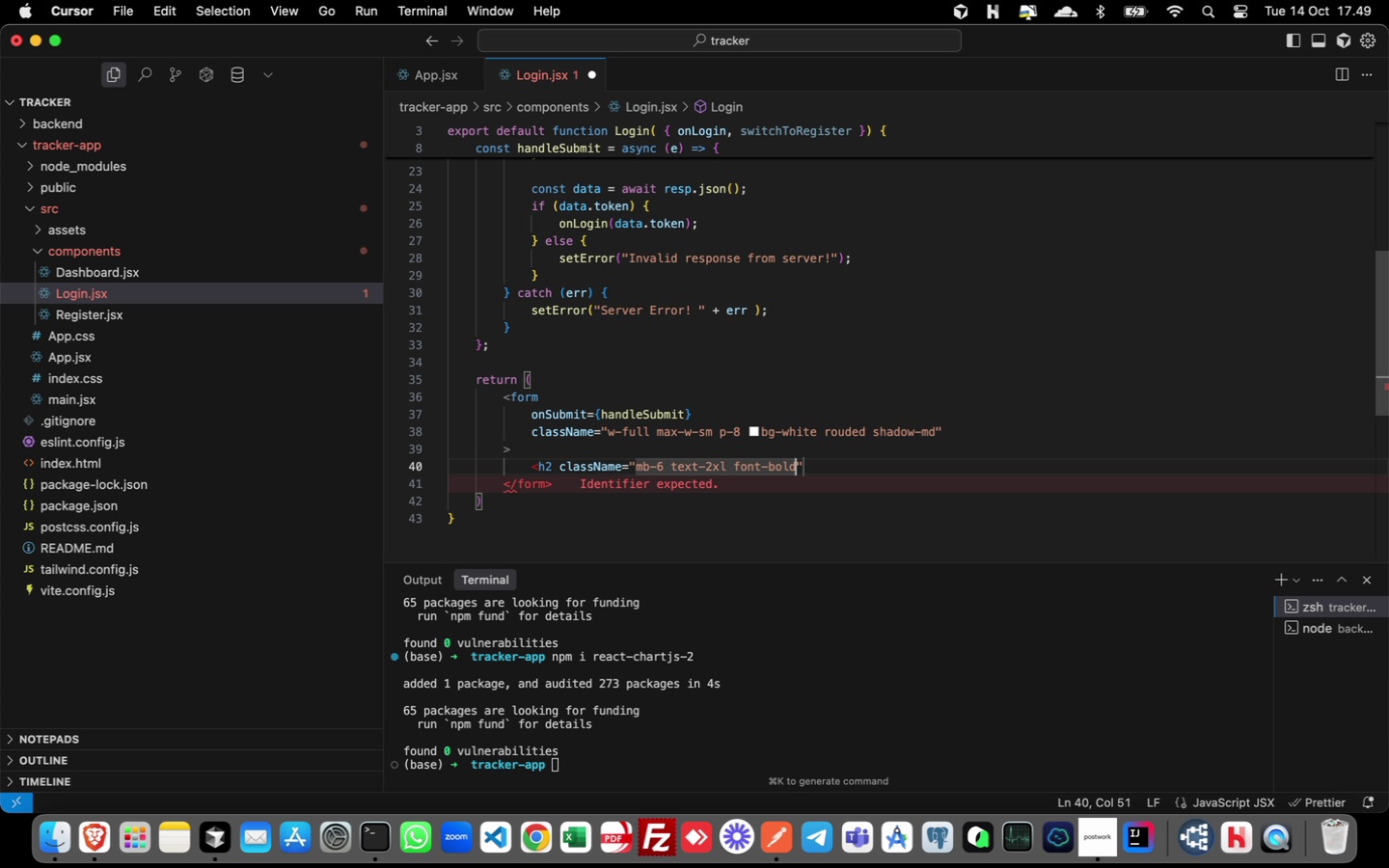 
type( text-centr)
 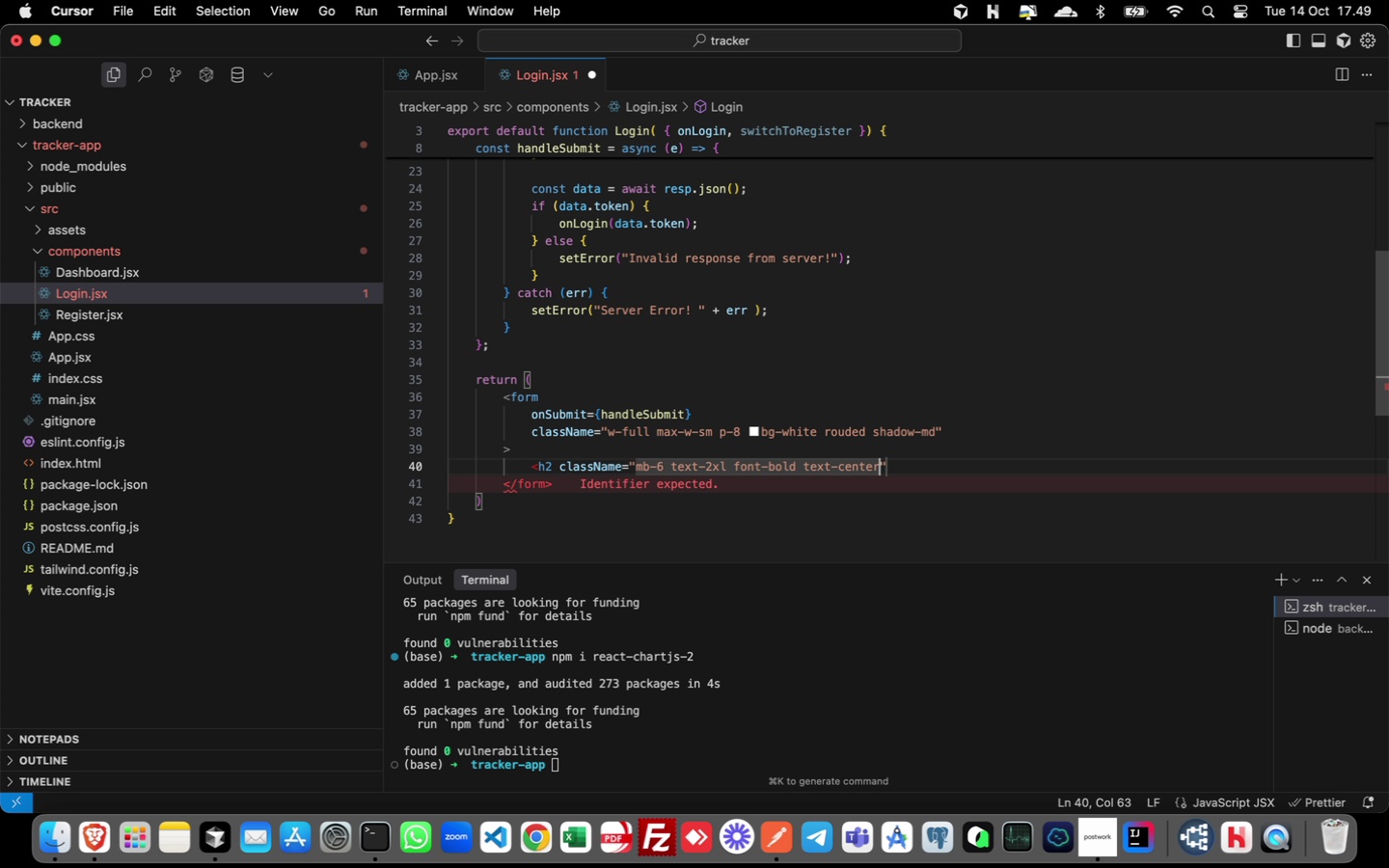 
hold_key(key=E, duration=0.44)
 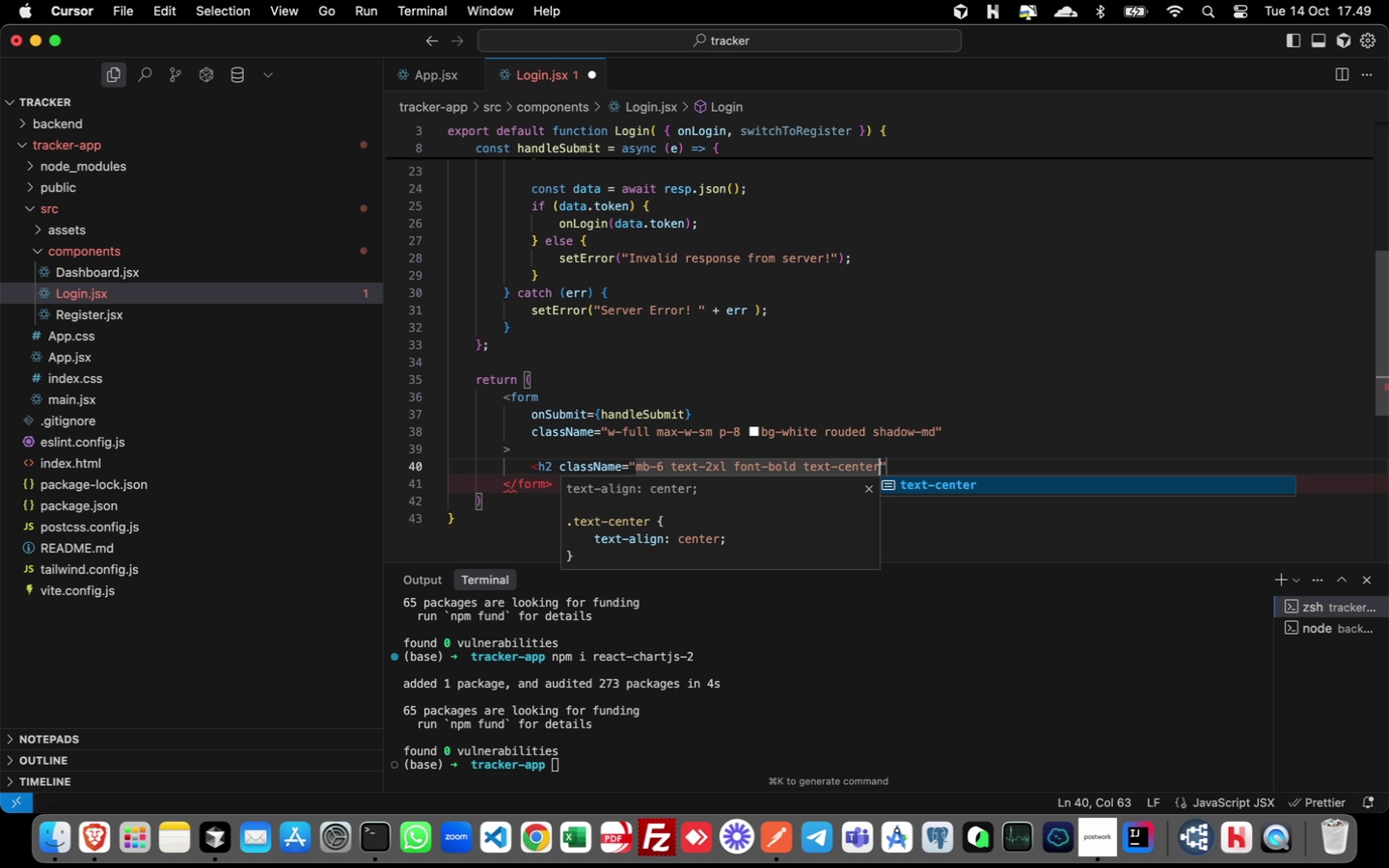 
key(Enter)
 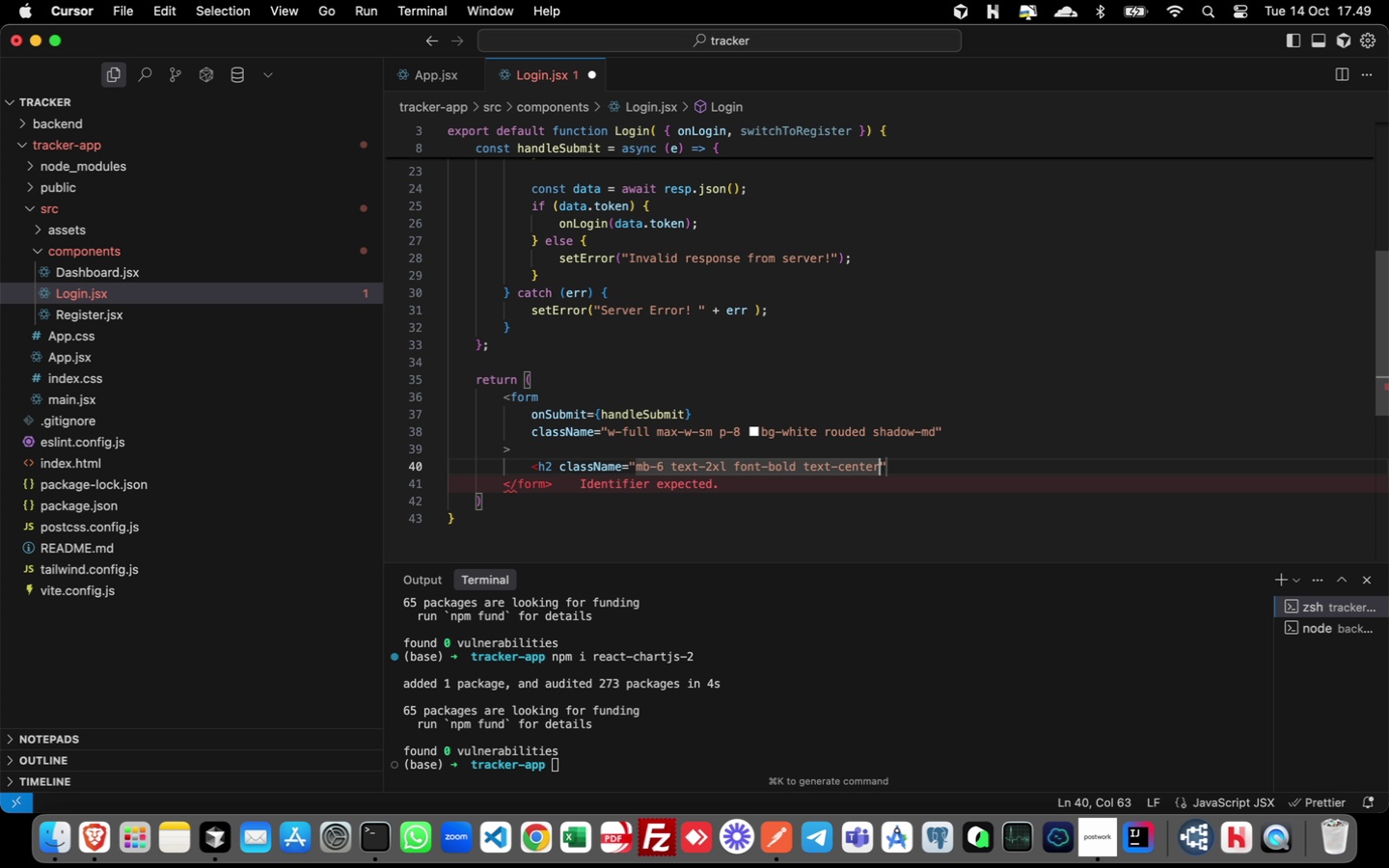 
key(ArrowRight)
 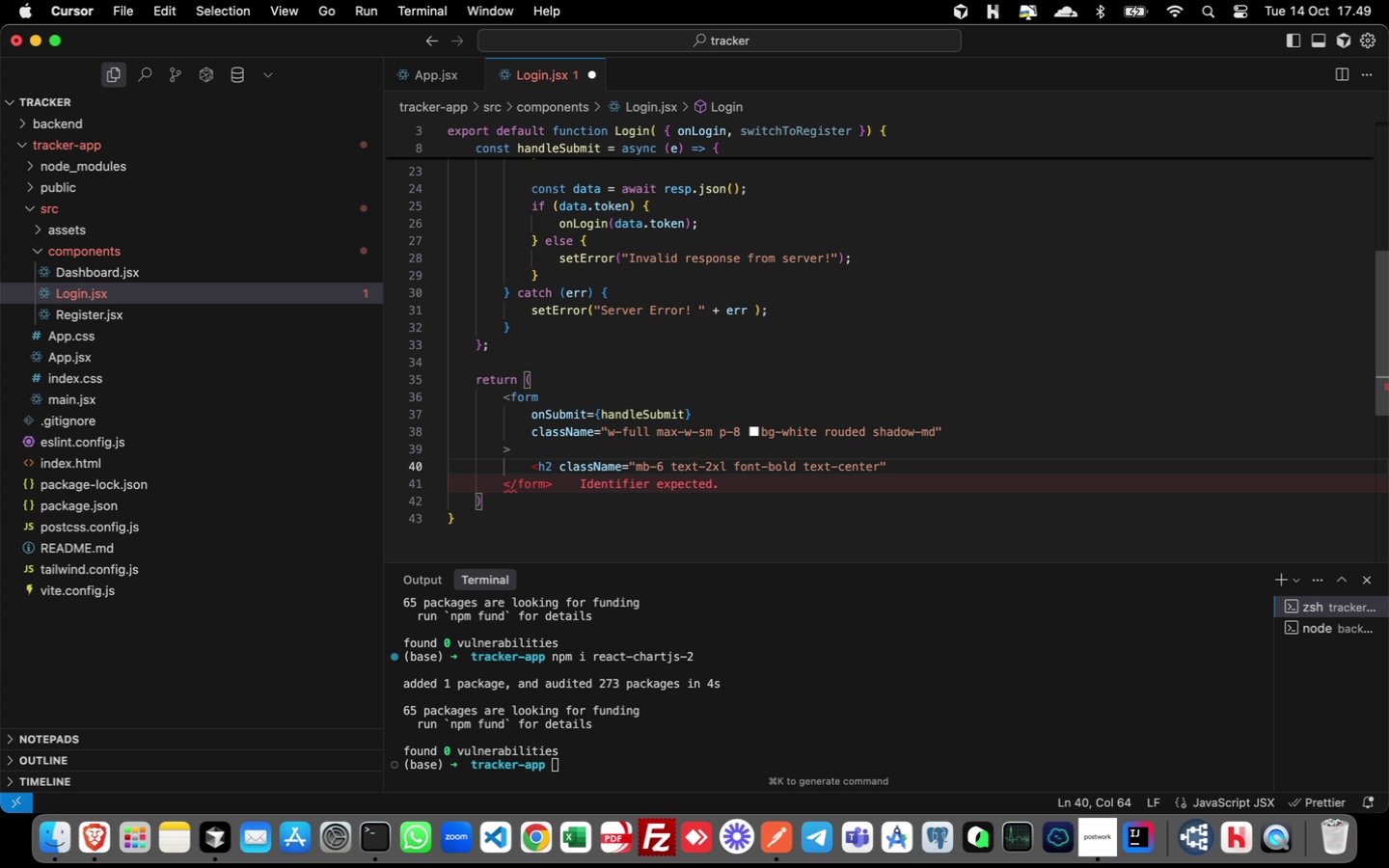 
type(> L)
key(Backspace)
key(Backspace)
type(Login)
 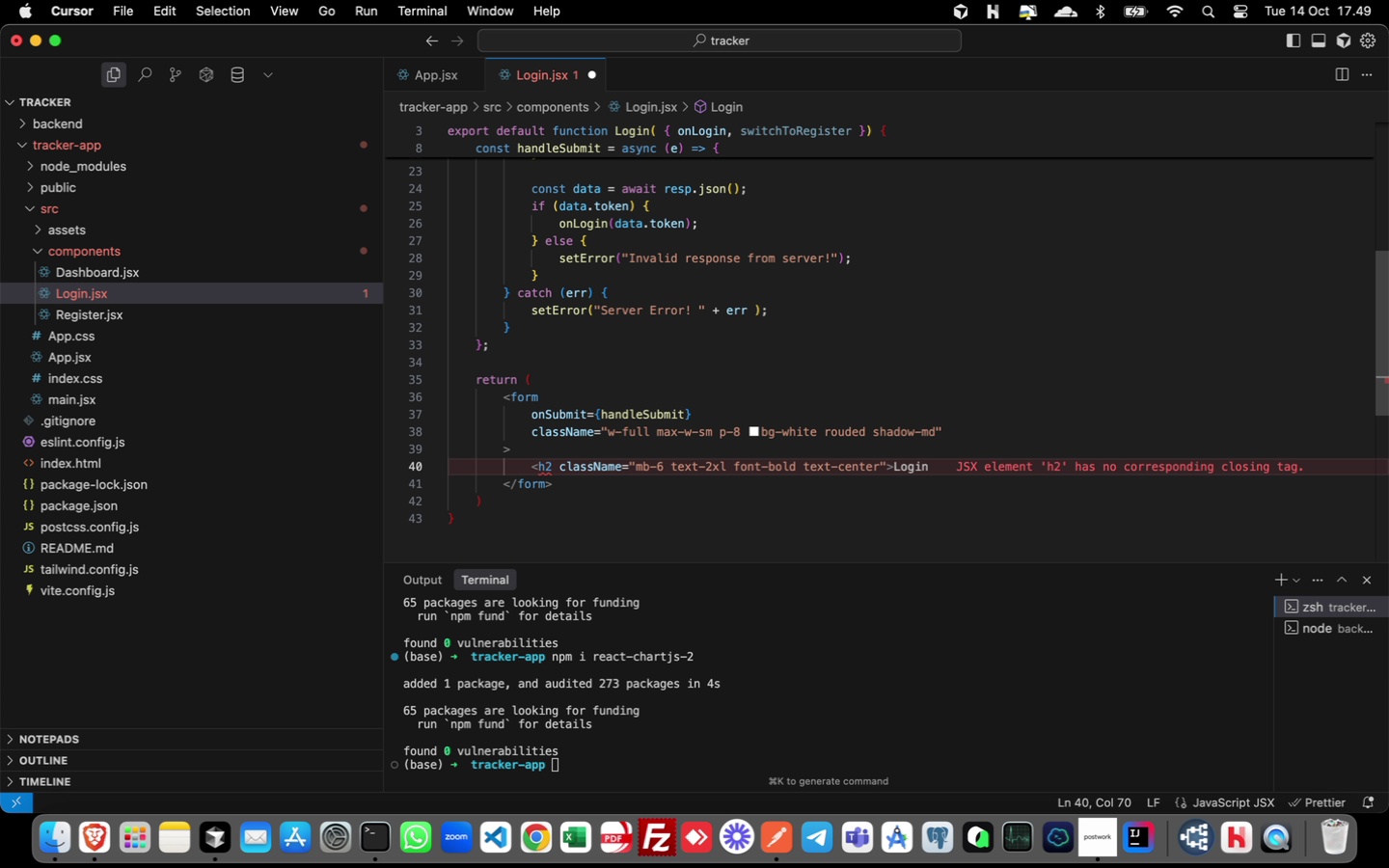 
type(</h2>)
 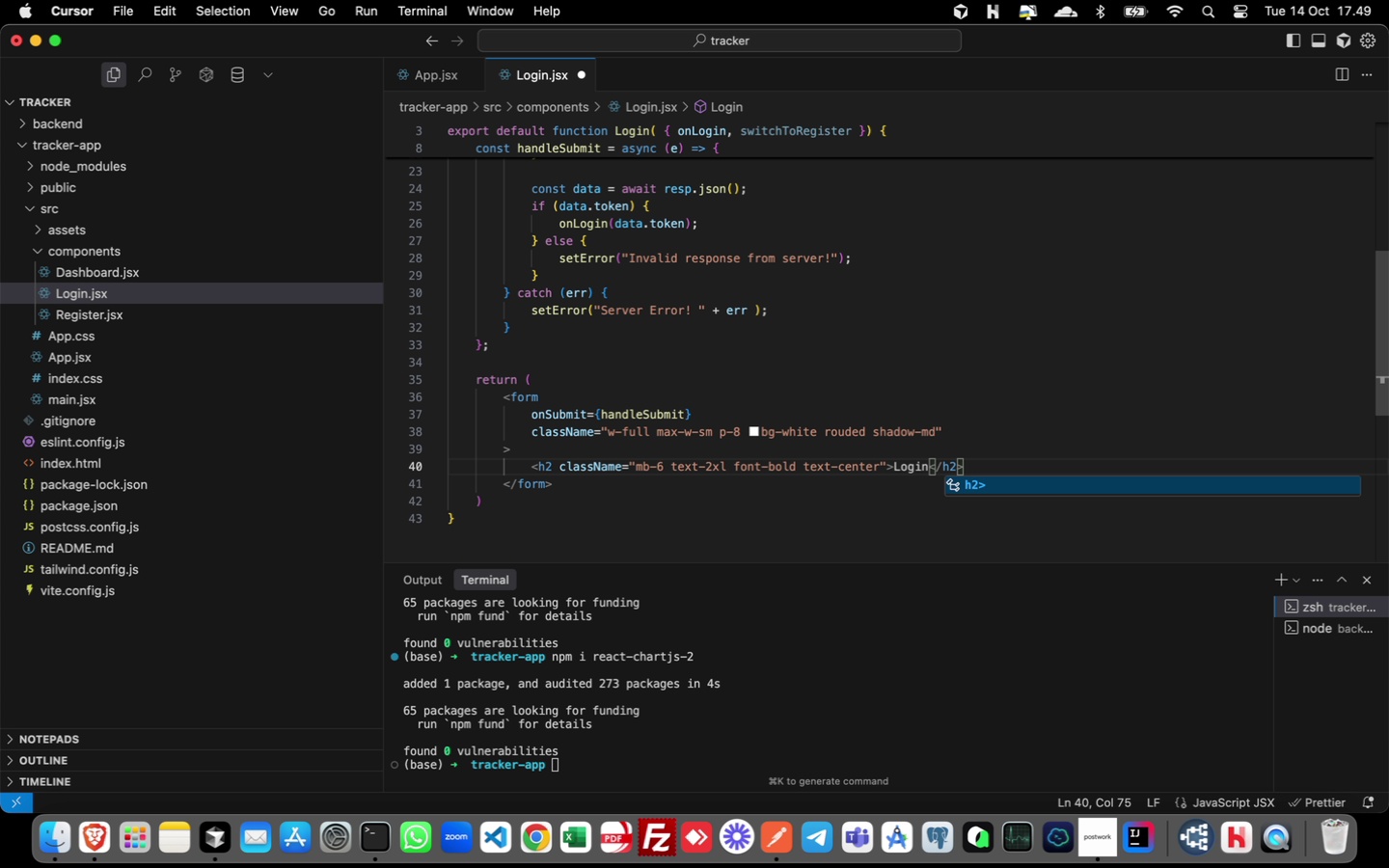 
key(Enter)
 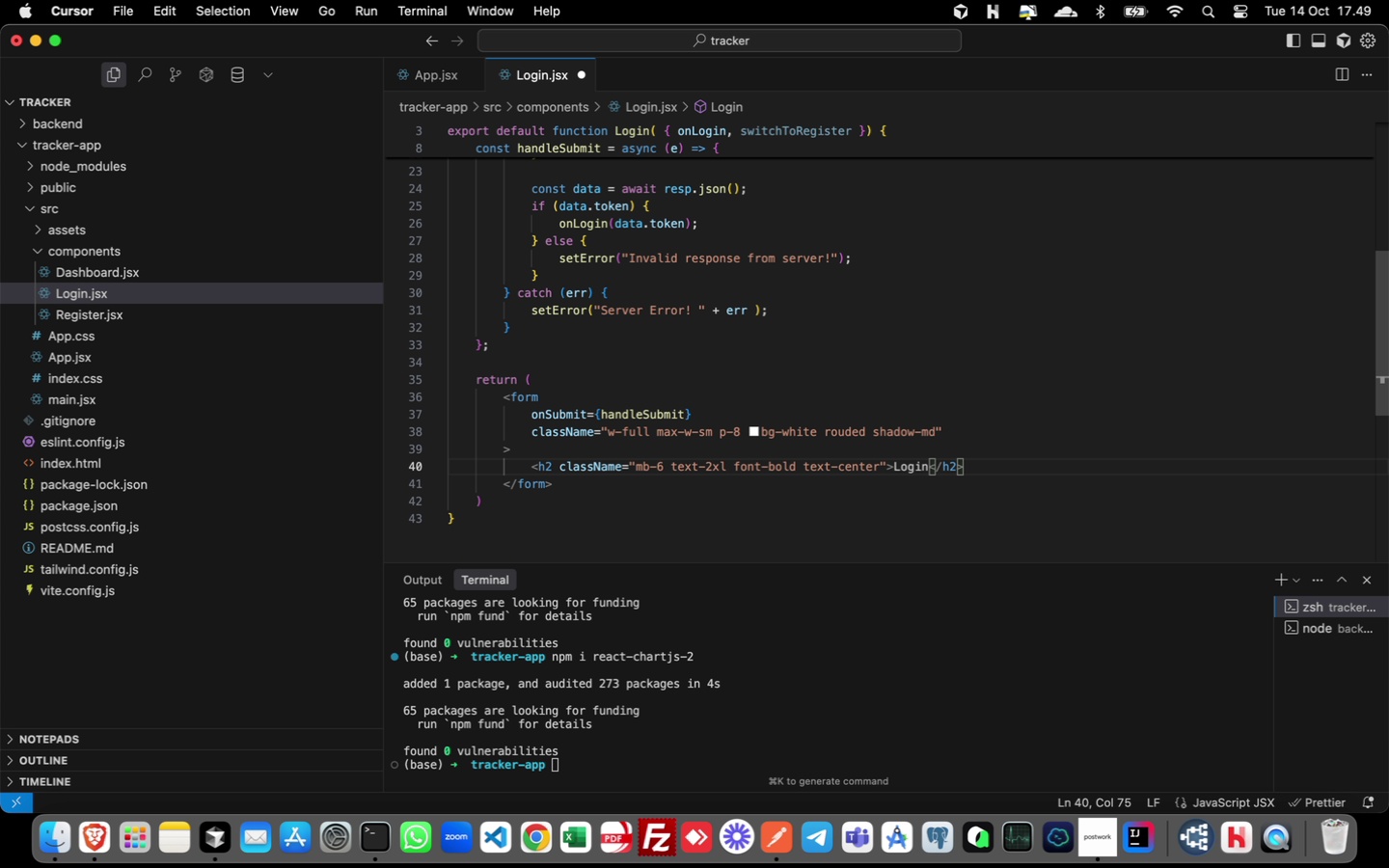 
key(Enter)
 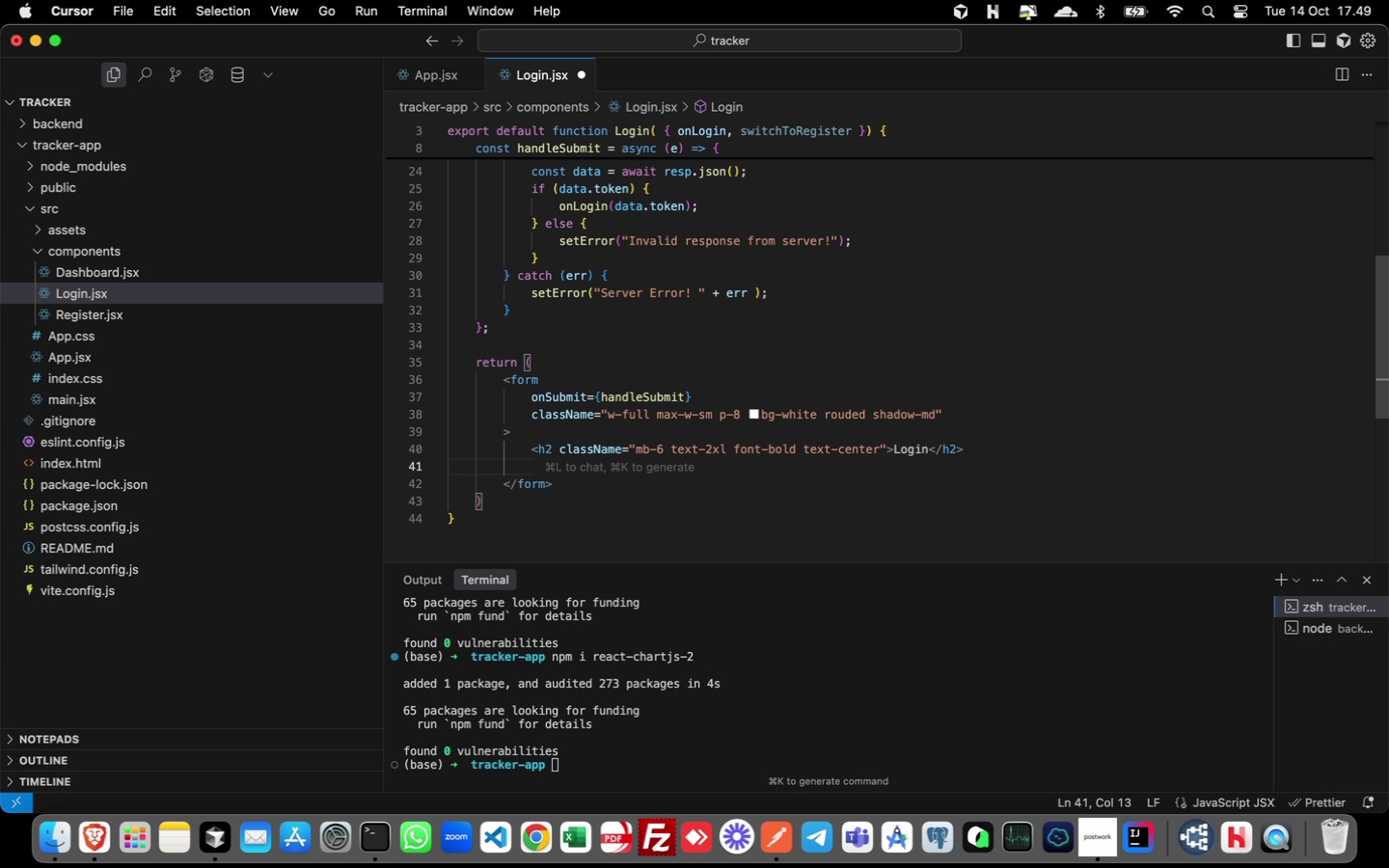 
hold_key(key=ShiftLeft, duration=0.44)
 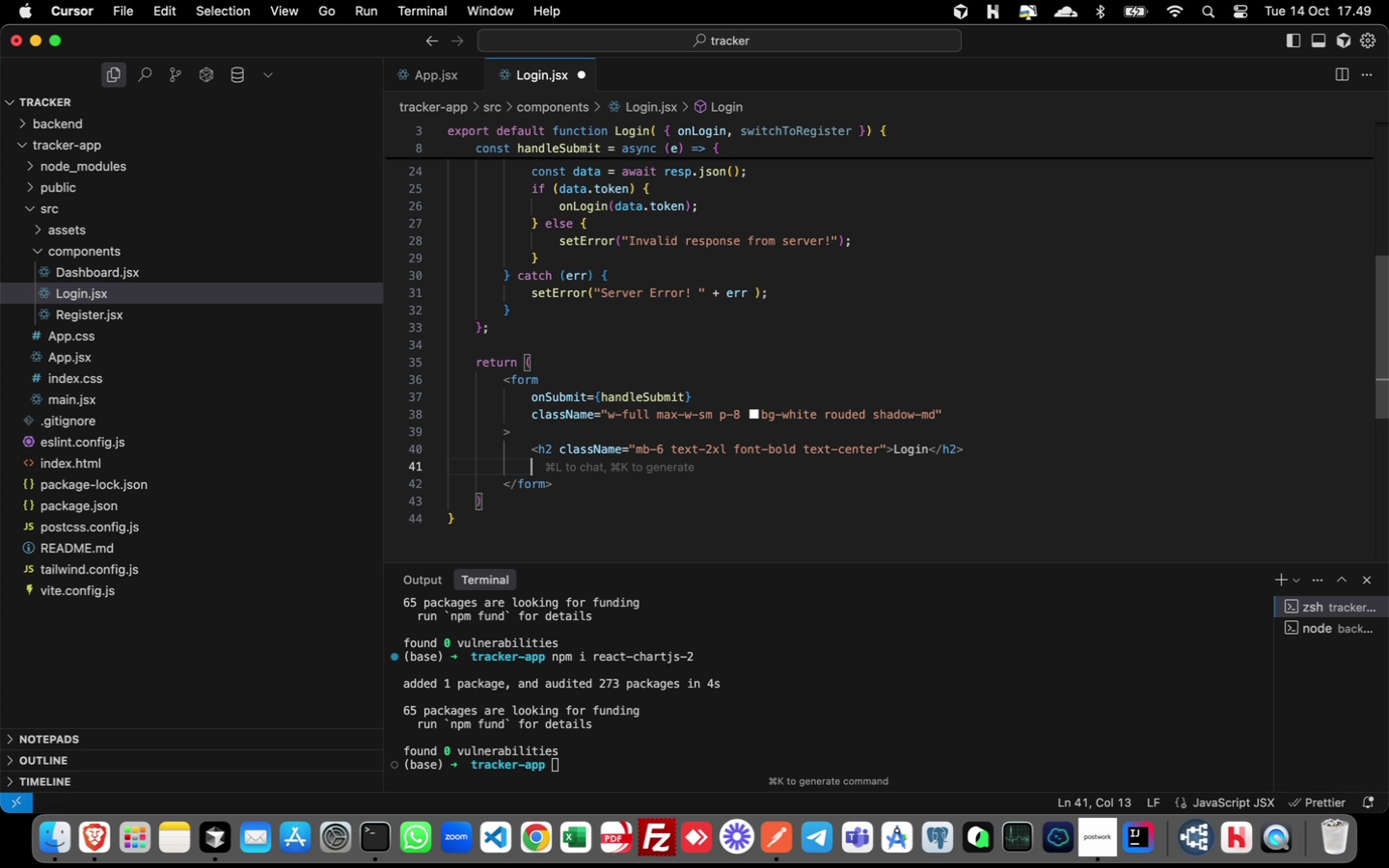 
type({error && ()
 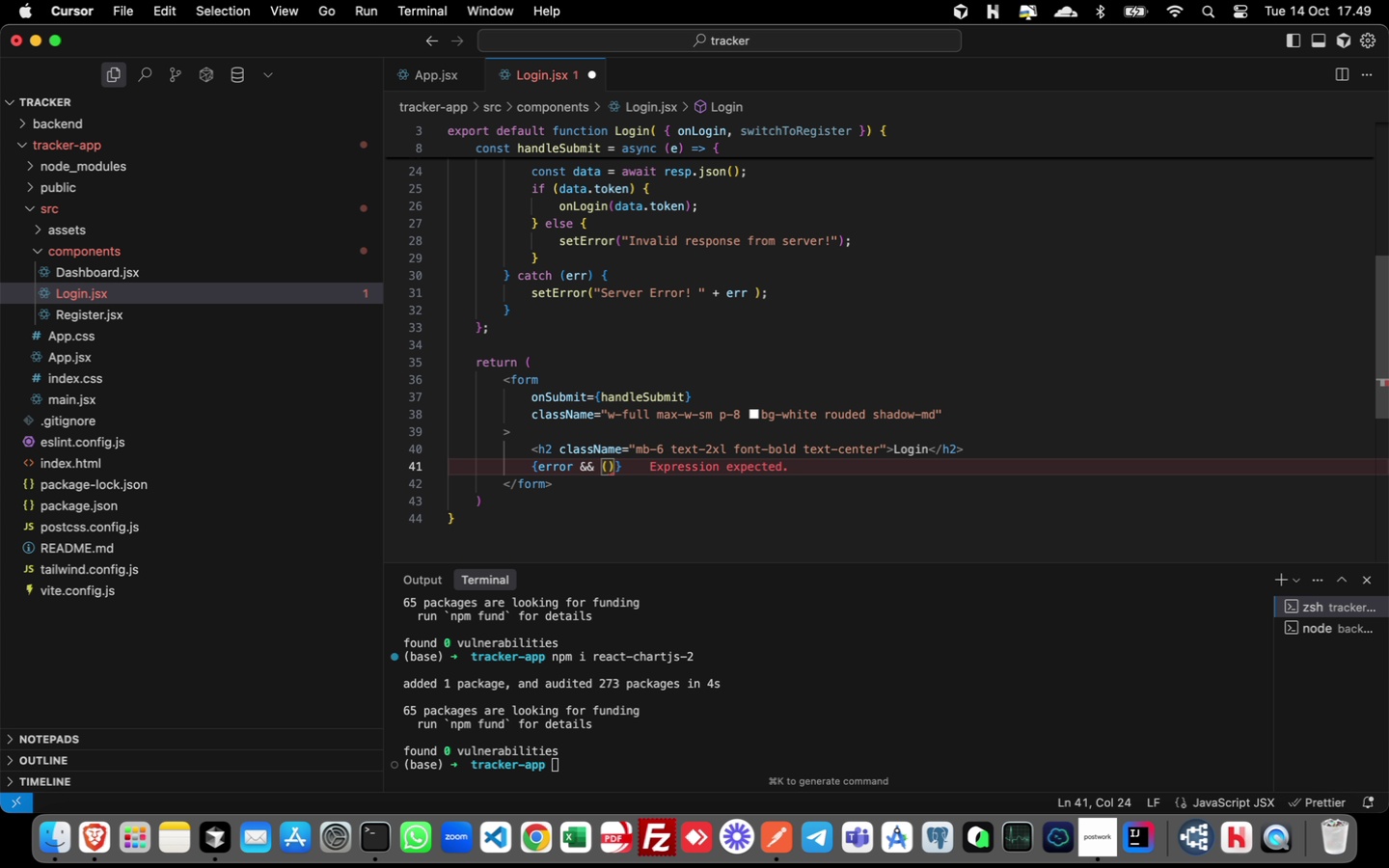 
key(Enter)
 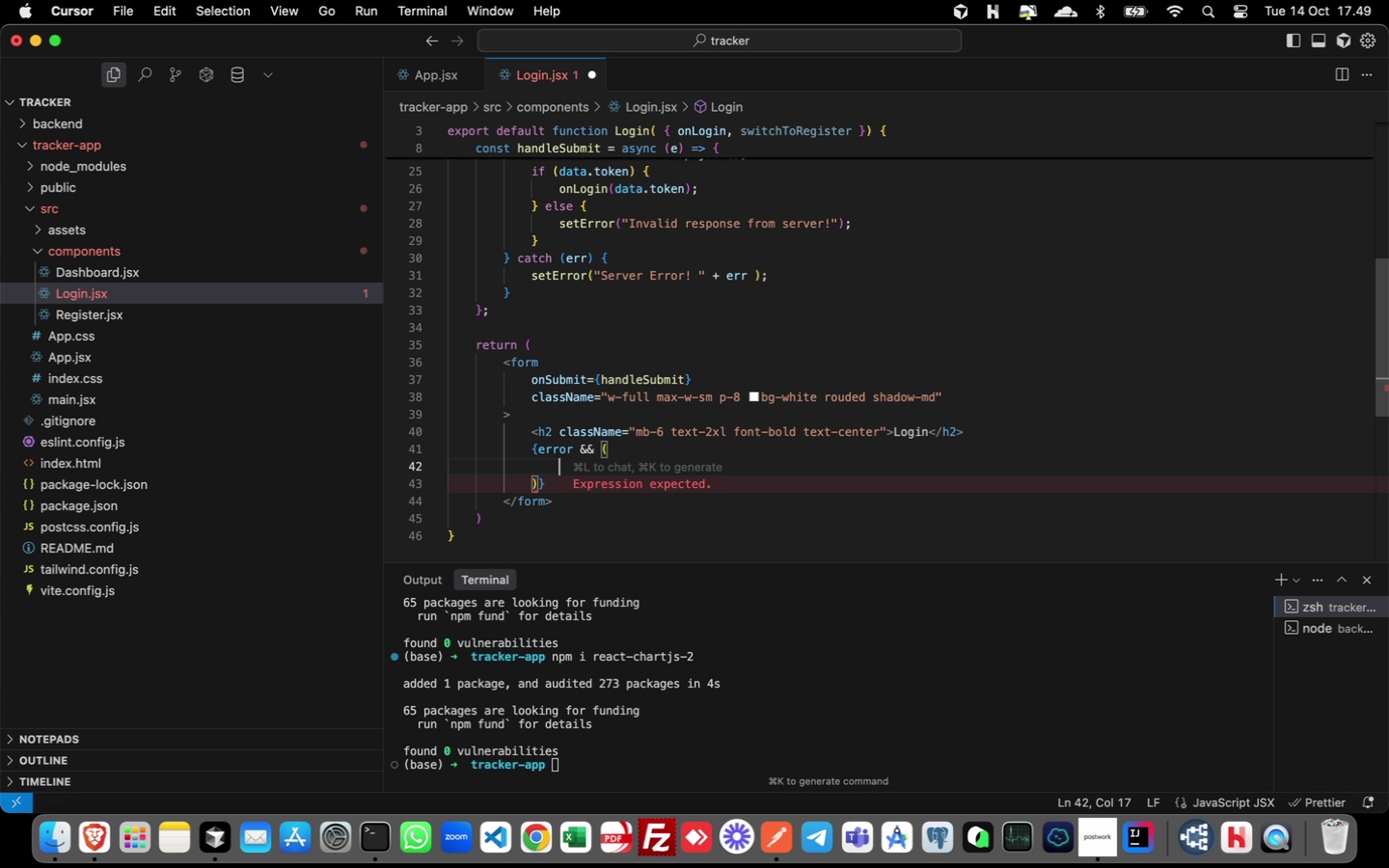 
wait(5.27)
 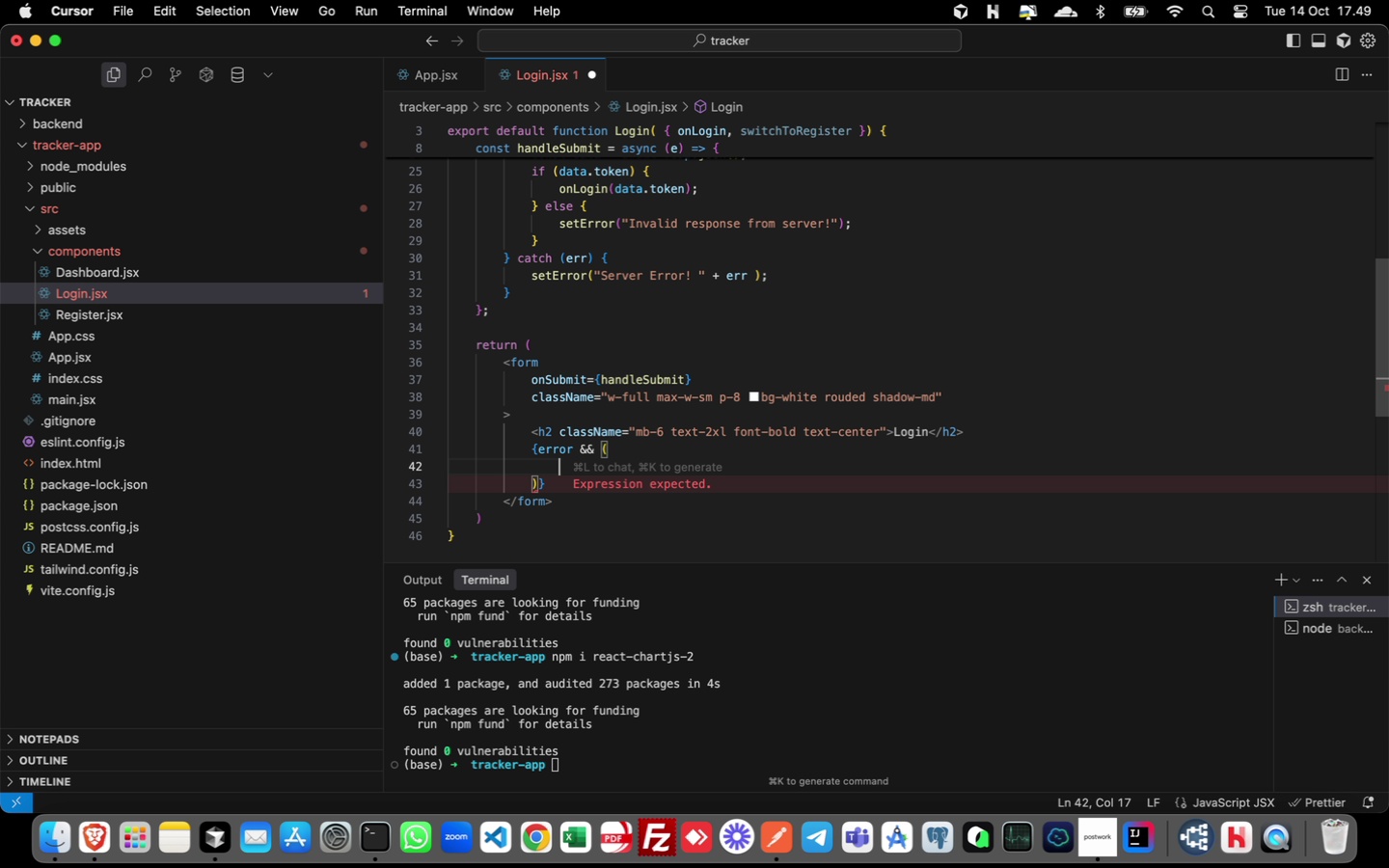 
type(div)
 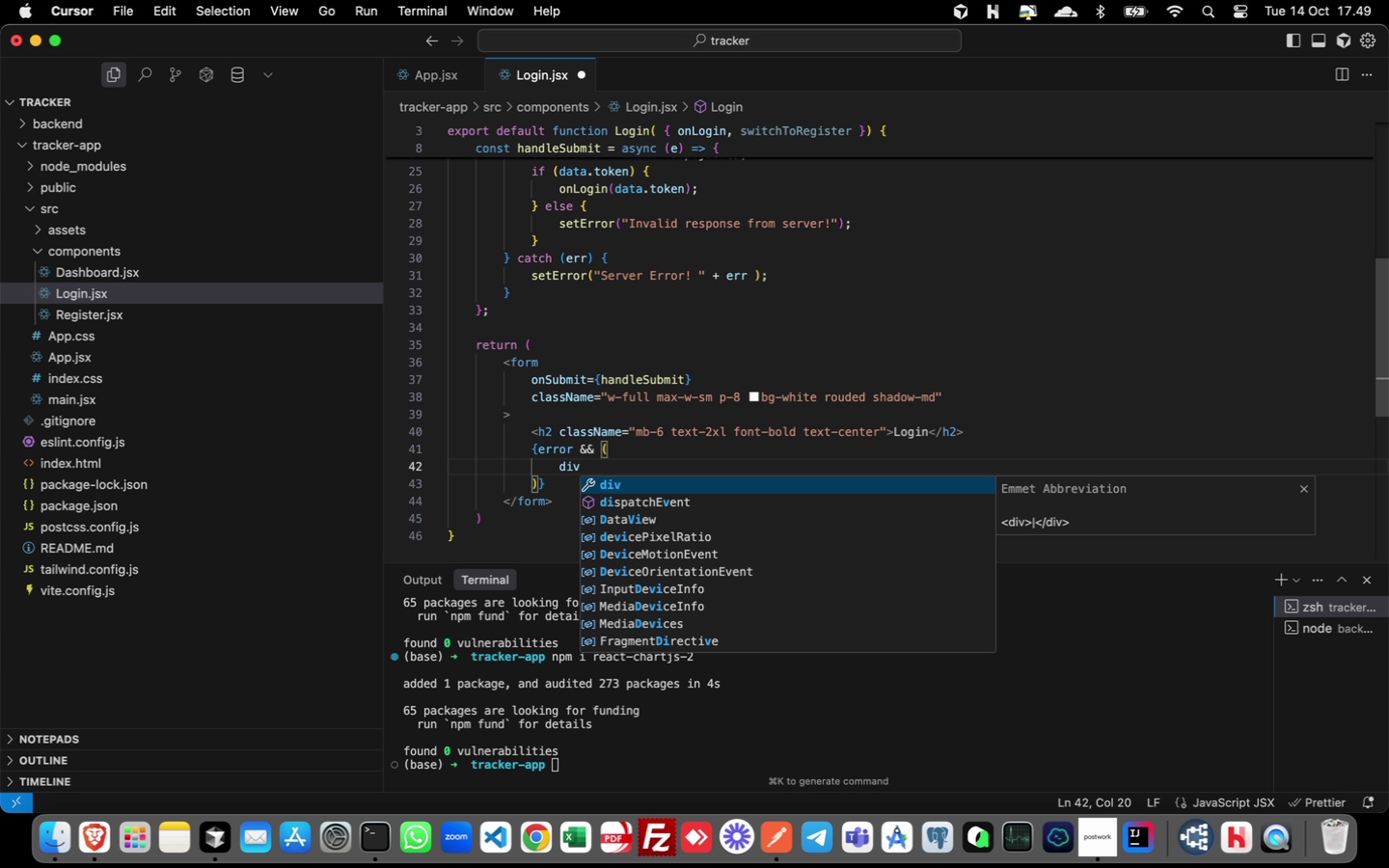 
key(Enter)
 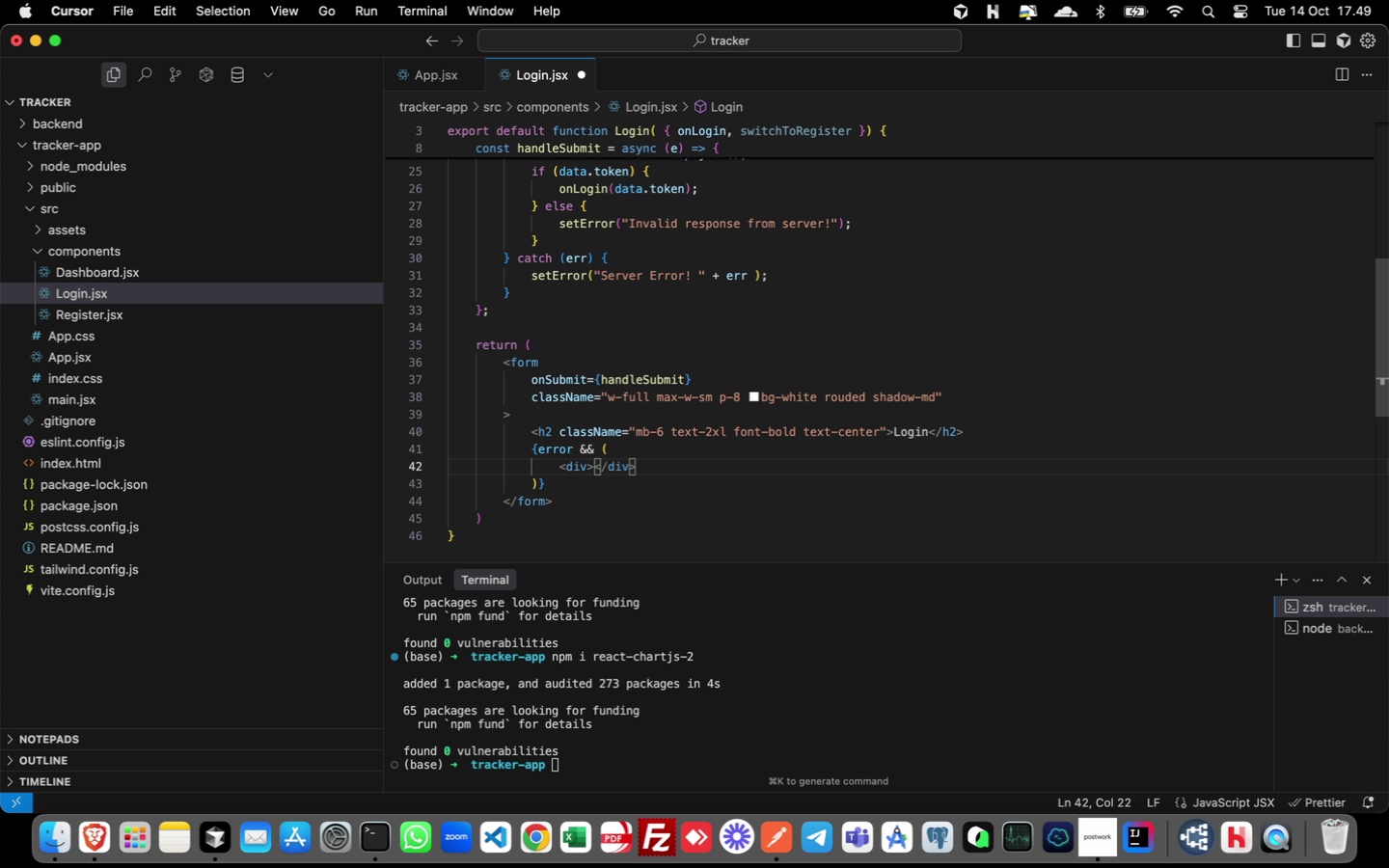 
key(ArrowLeft)
 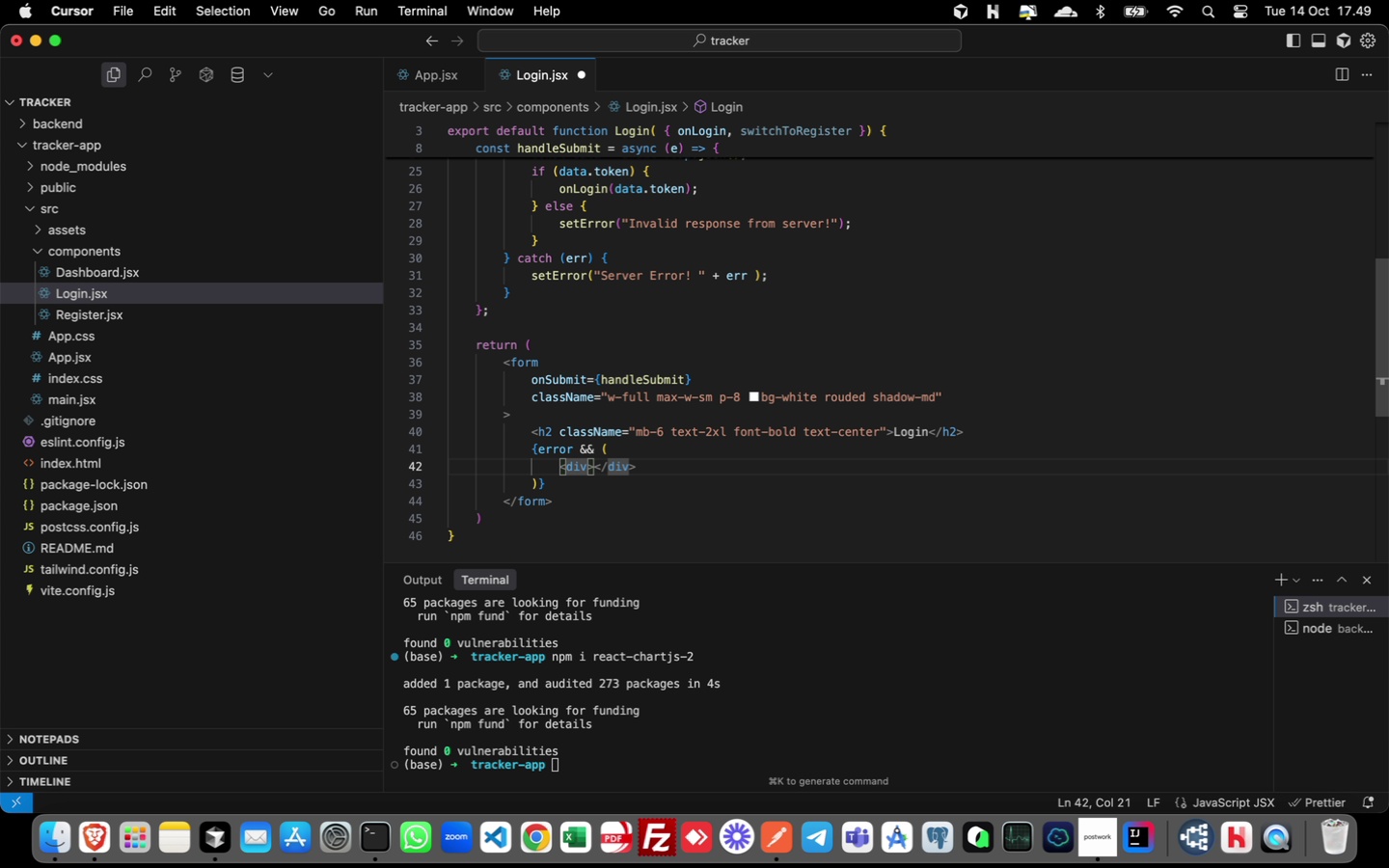 
key(Space)
 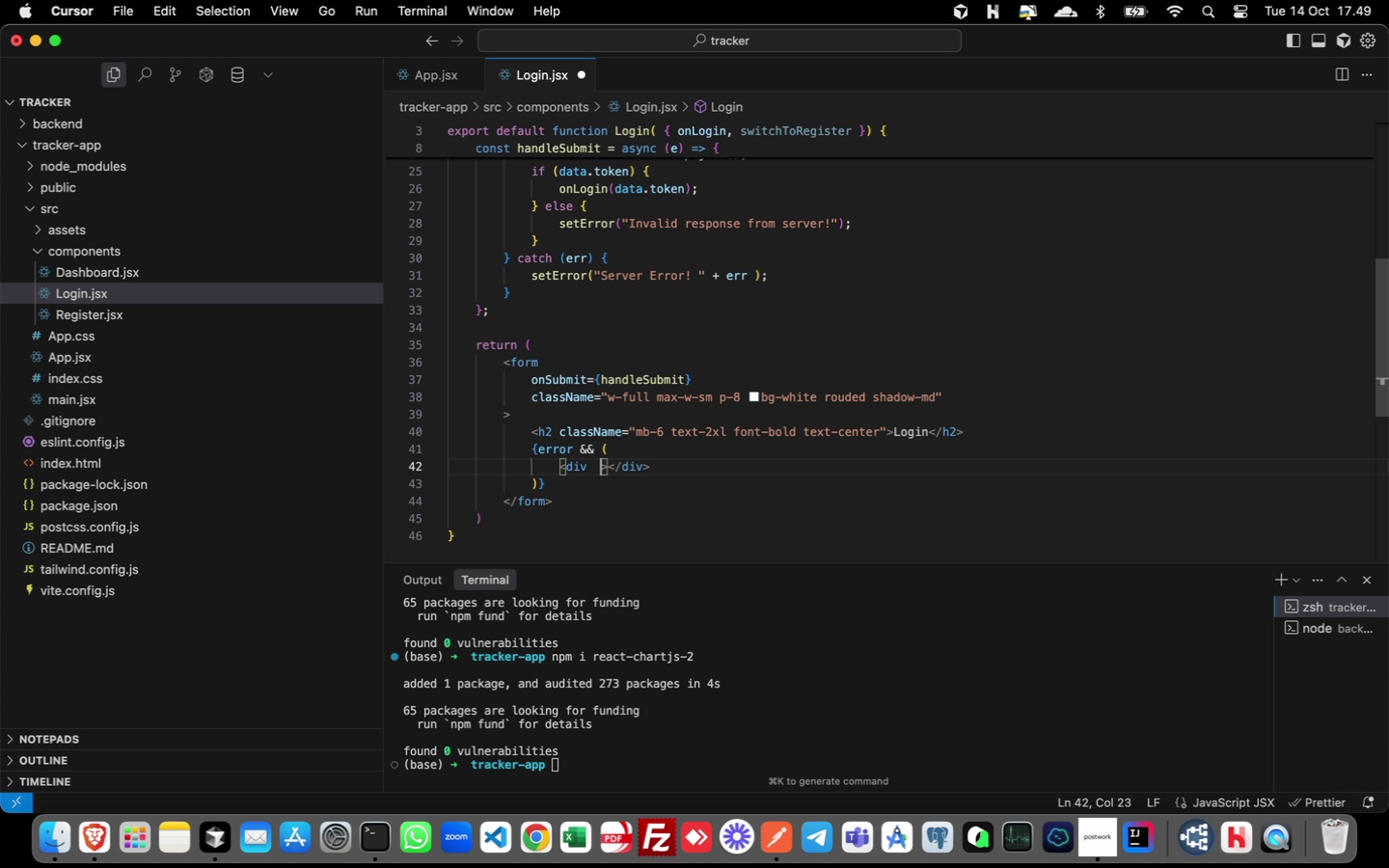 
key(Space)
 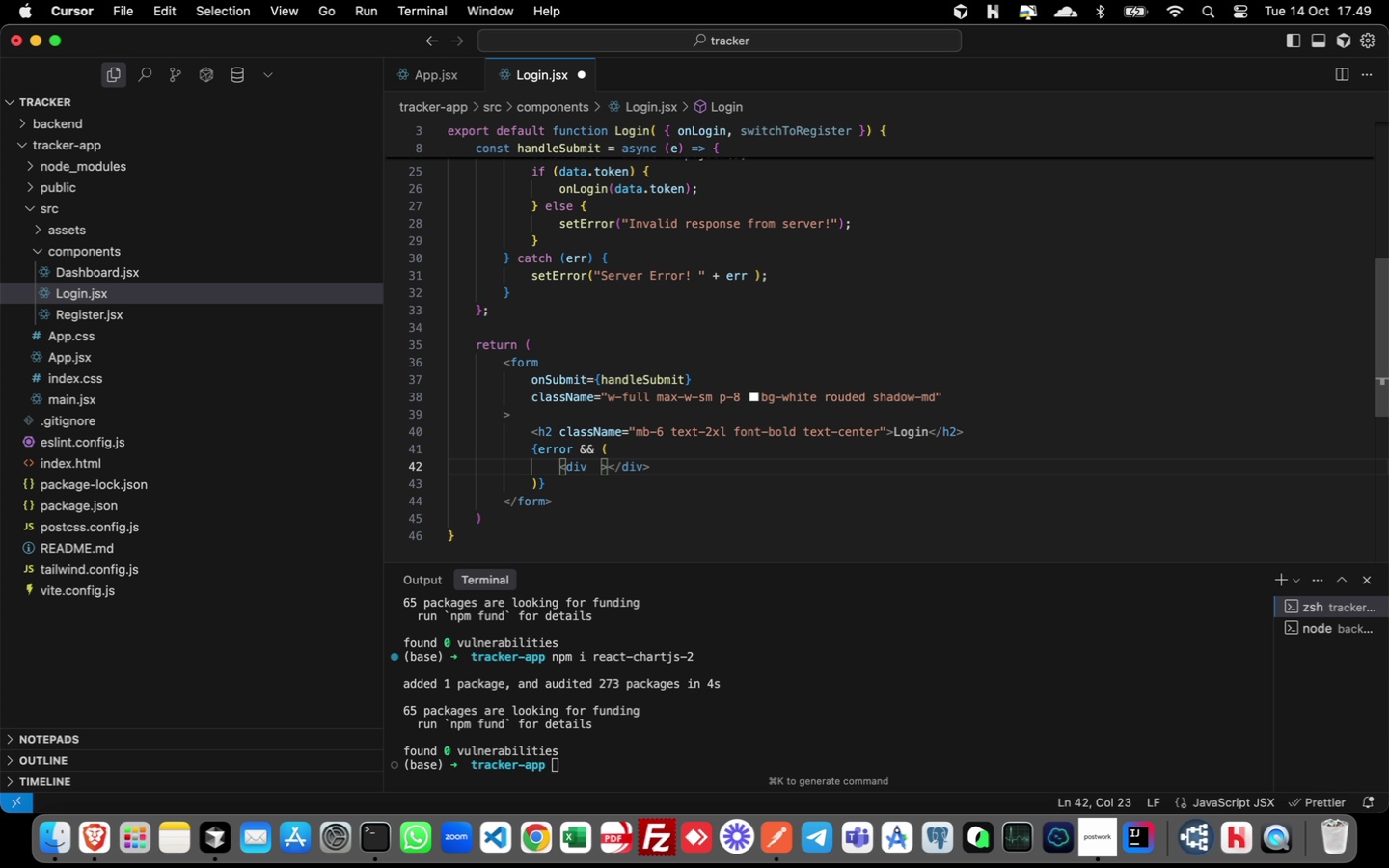 
key(ArrowLeft)
 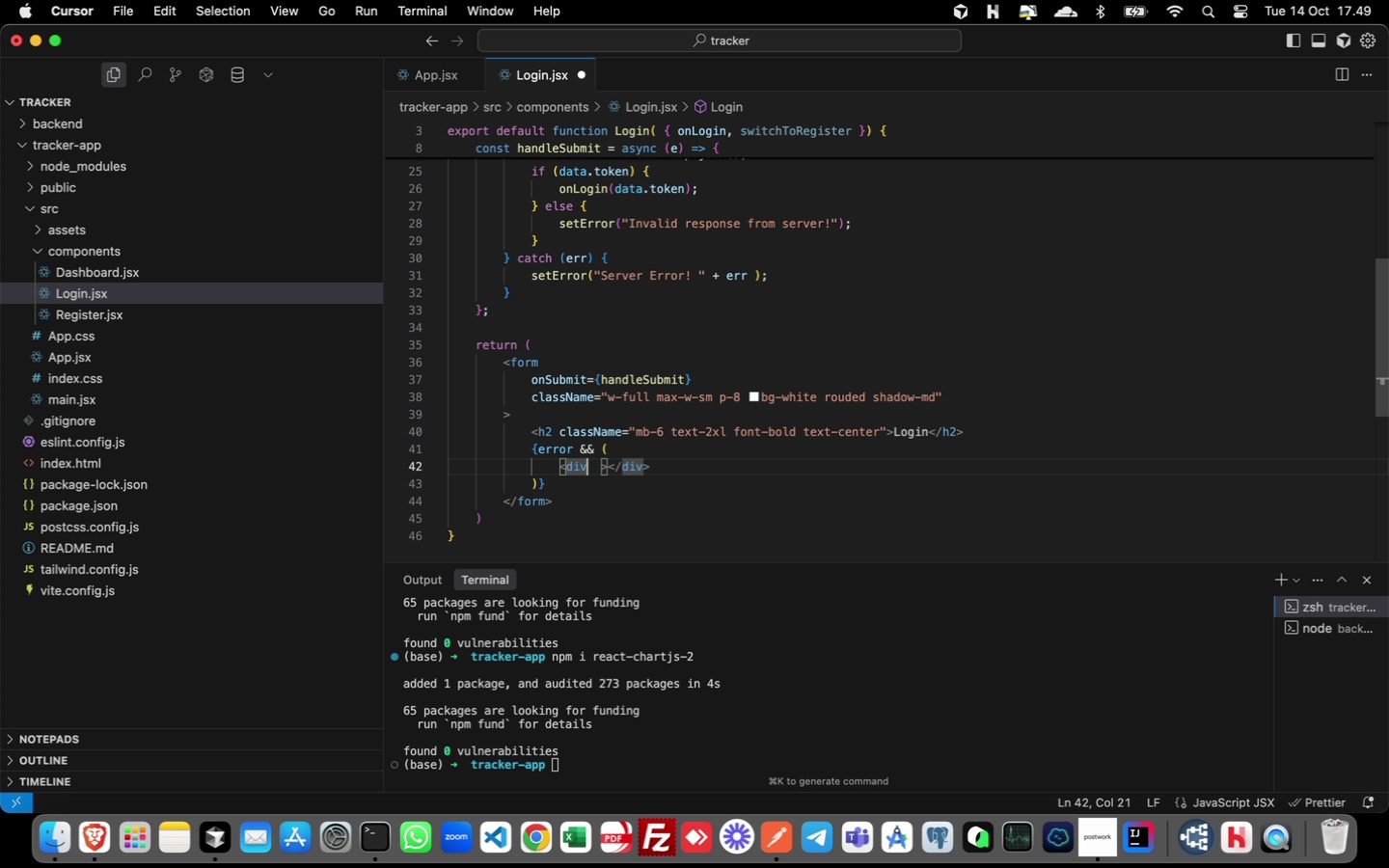 
key(ArrowLeft)
 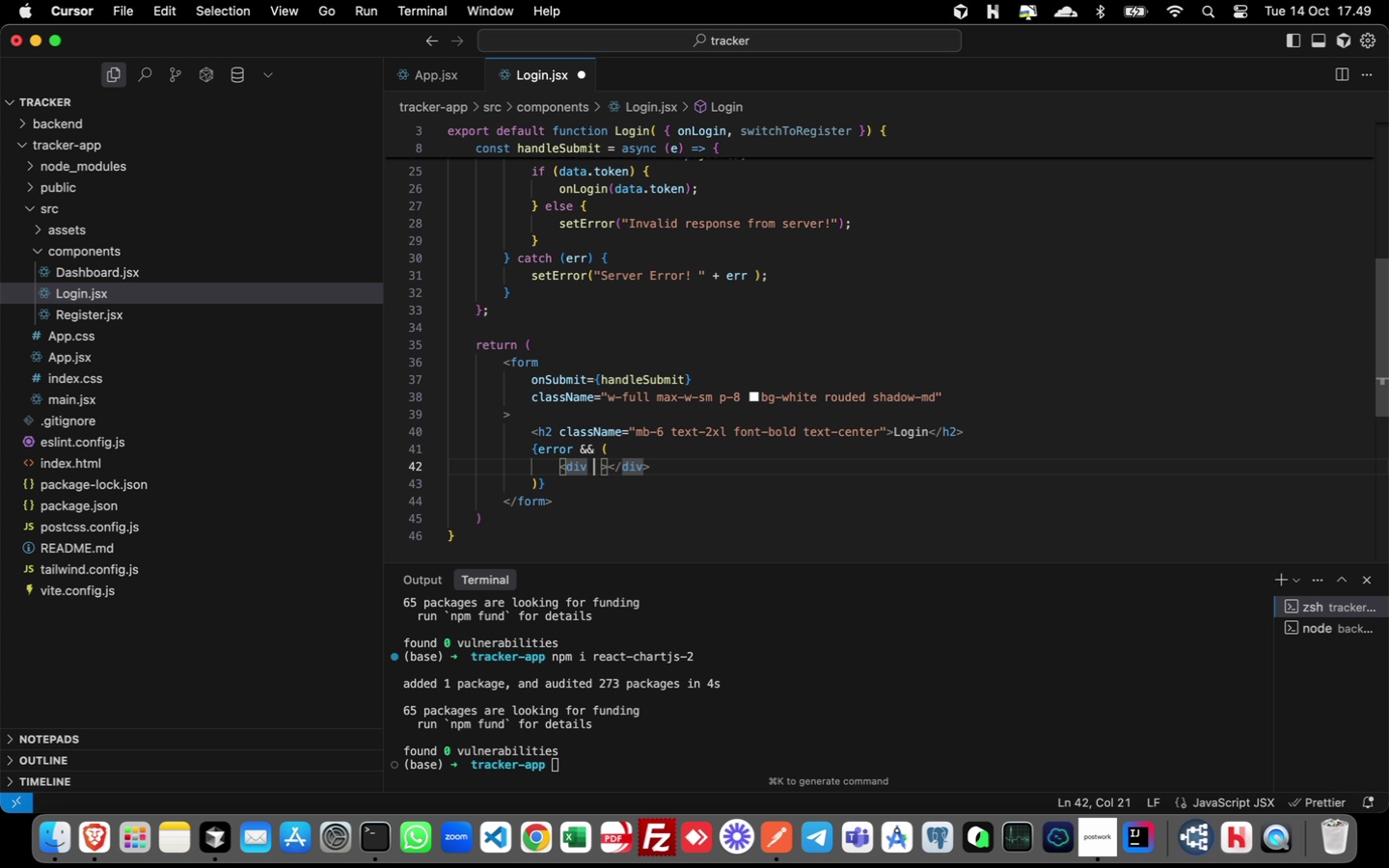 
key(ArrowRight)
 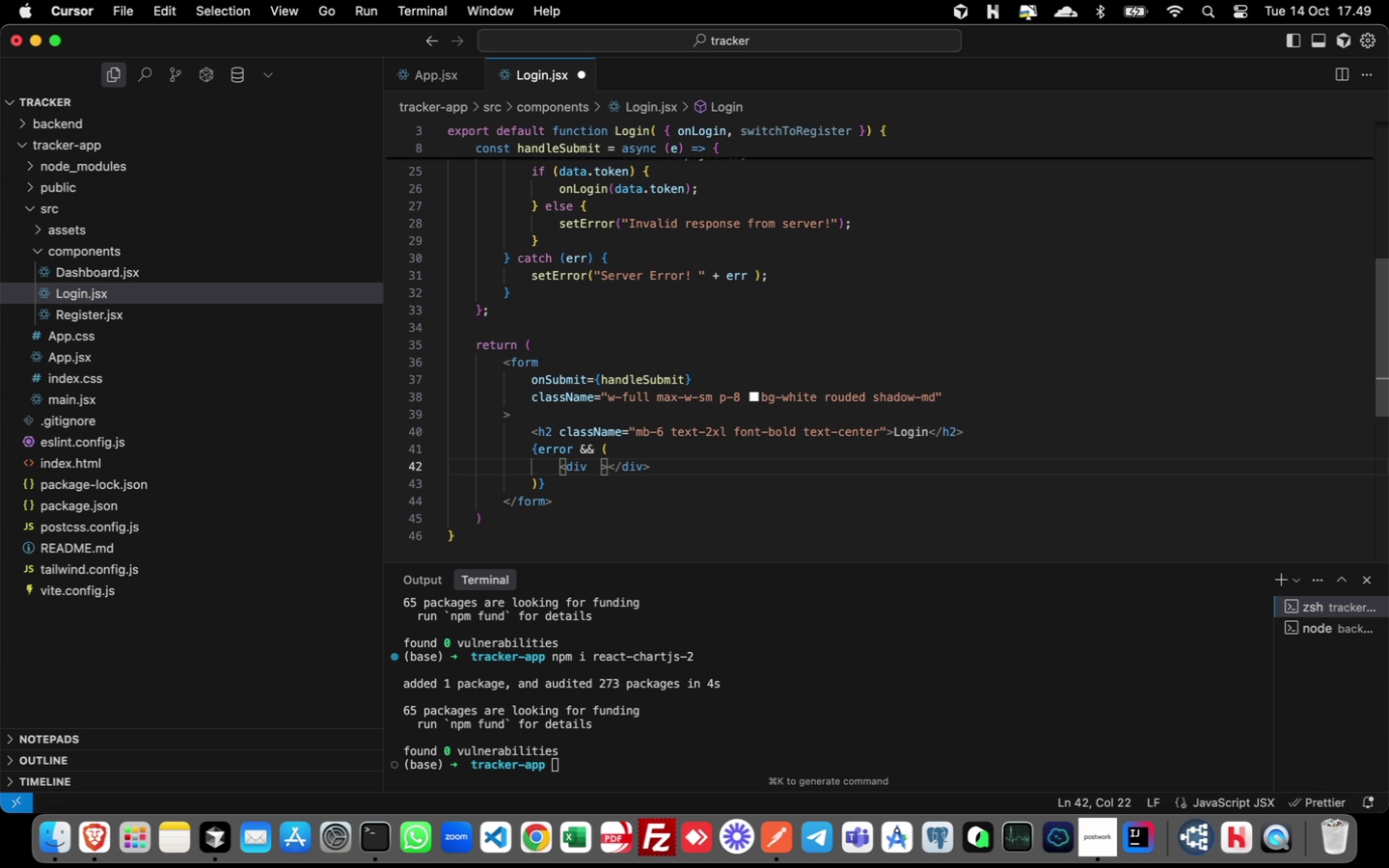 
type(cla)
 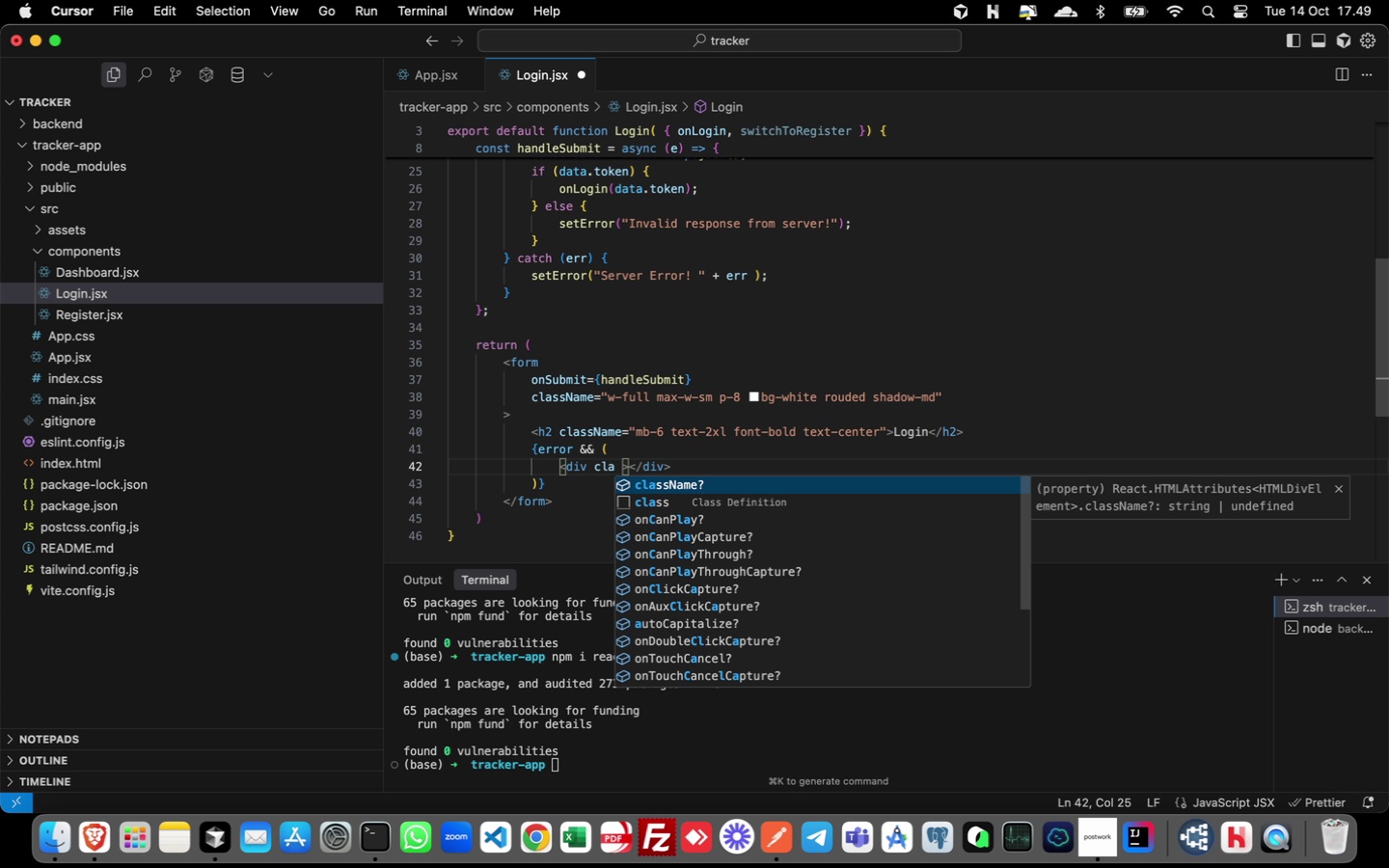 
key(Enter)
 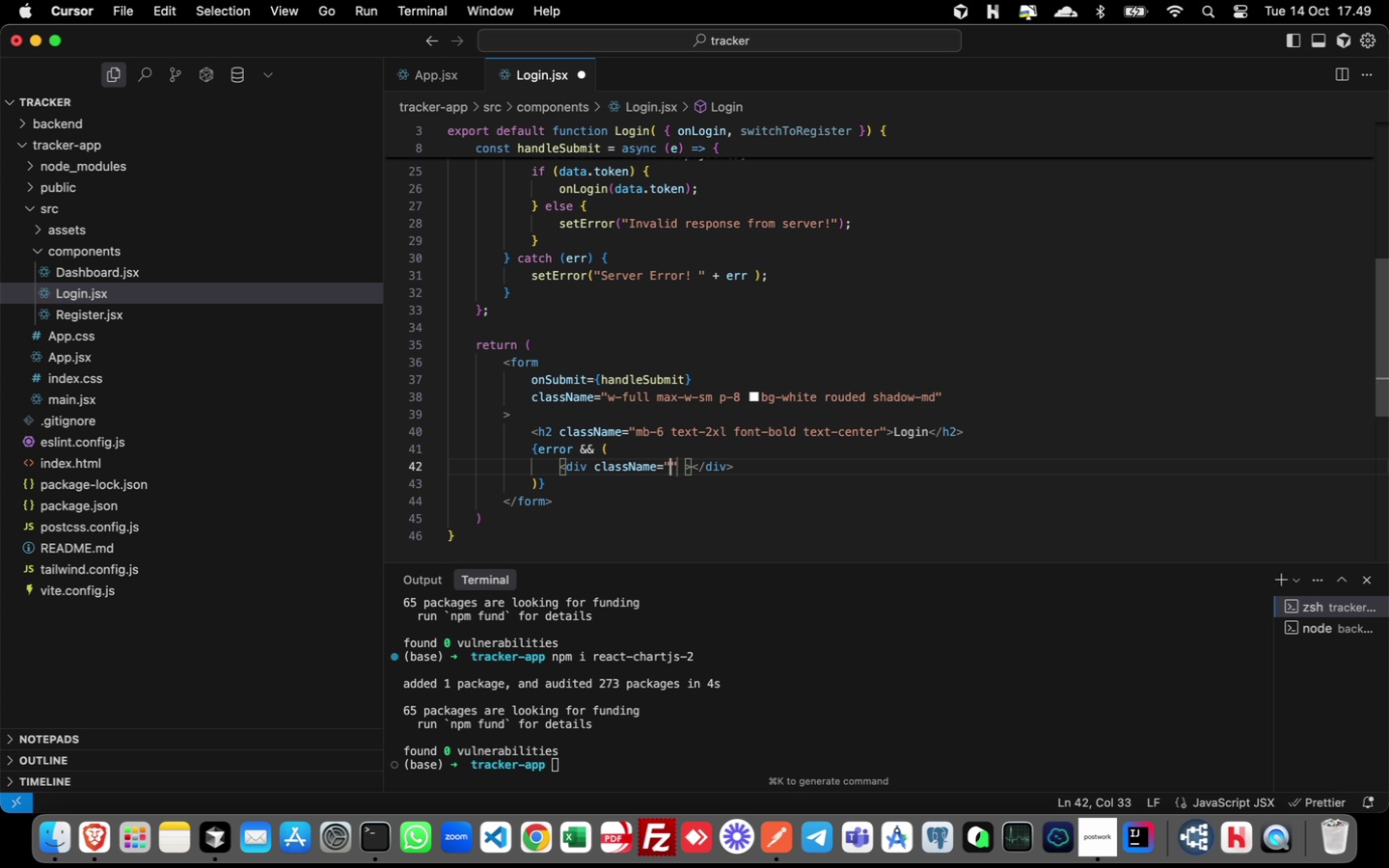 
type(px-4 pu)
key(Backspace)
type(y)
 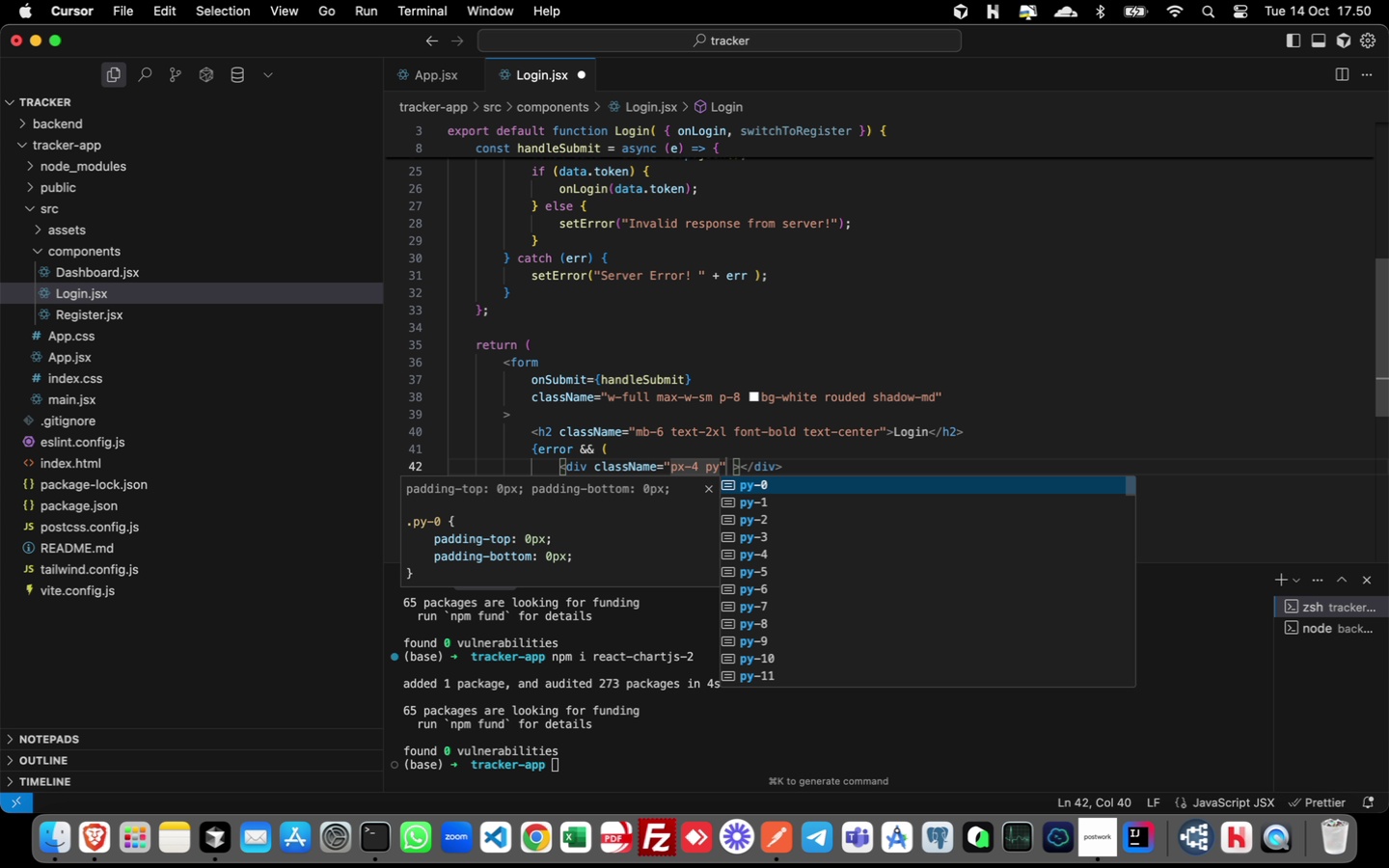 
type(2 mb-4 text-red-700 bg-red-100 rounded)
 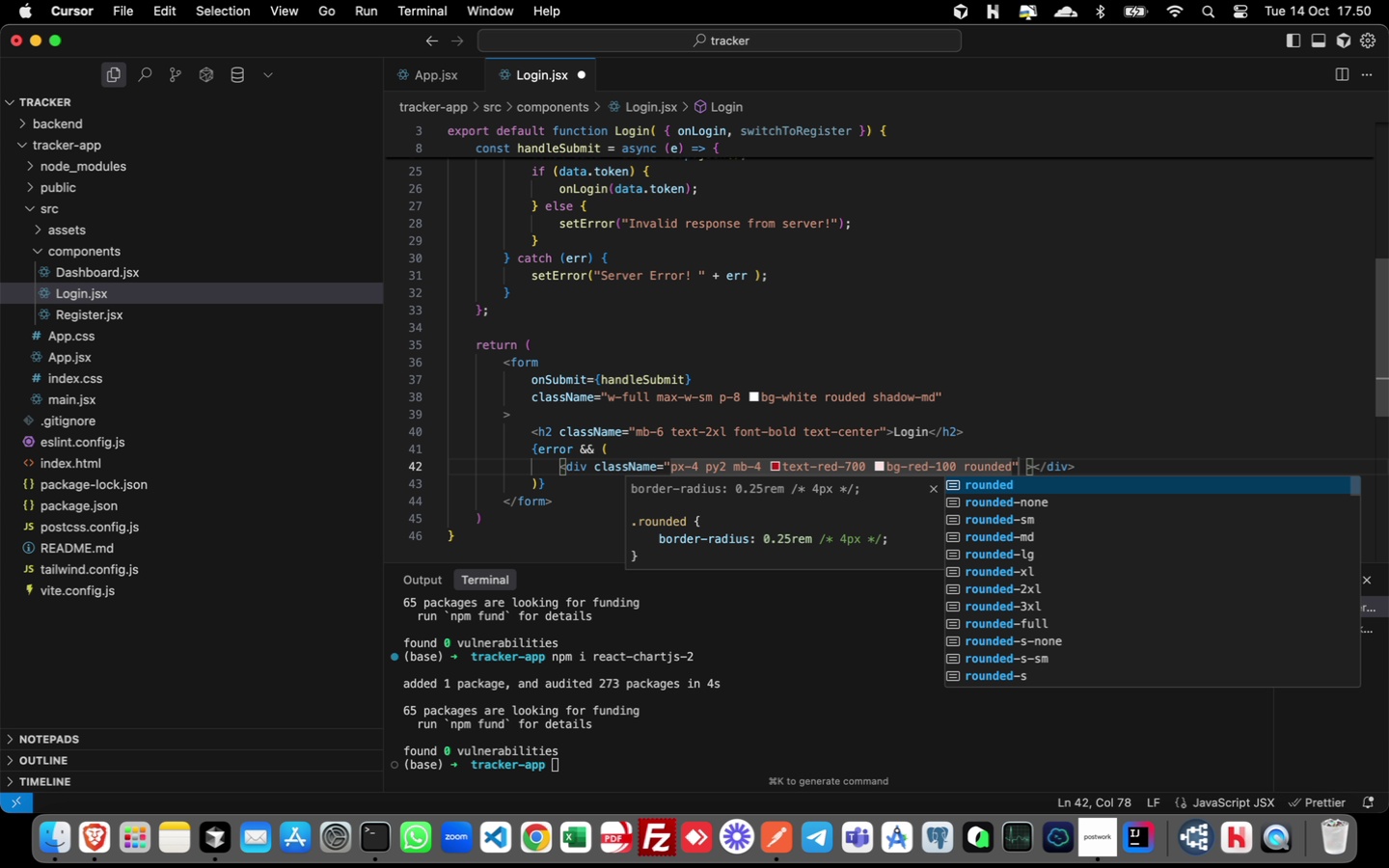 
key(ArrowRight)
 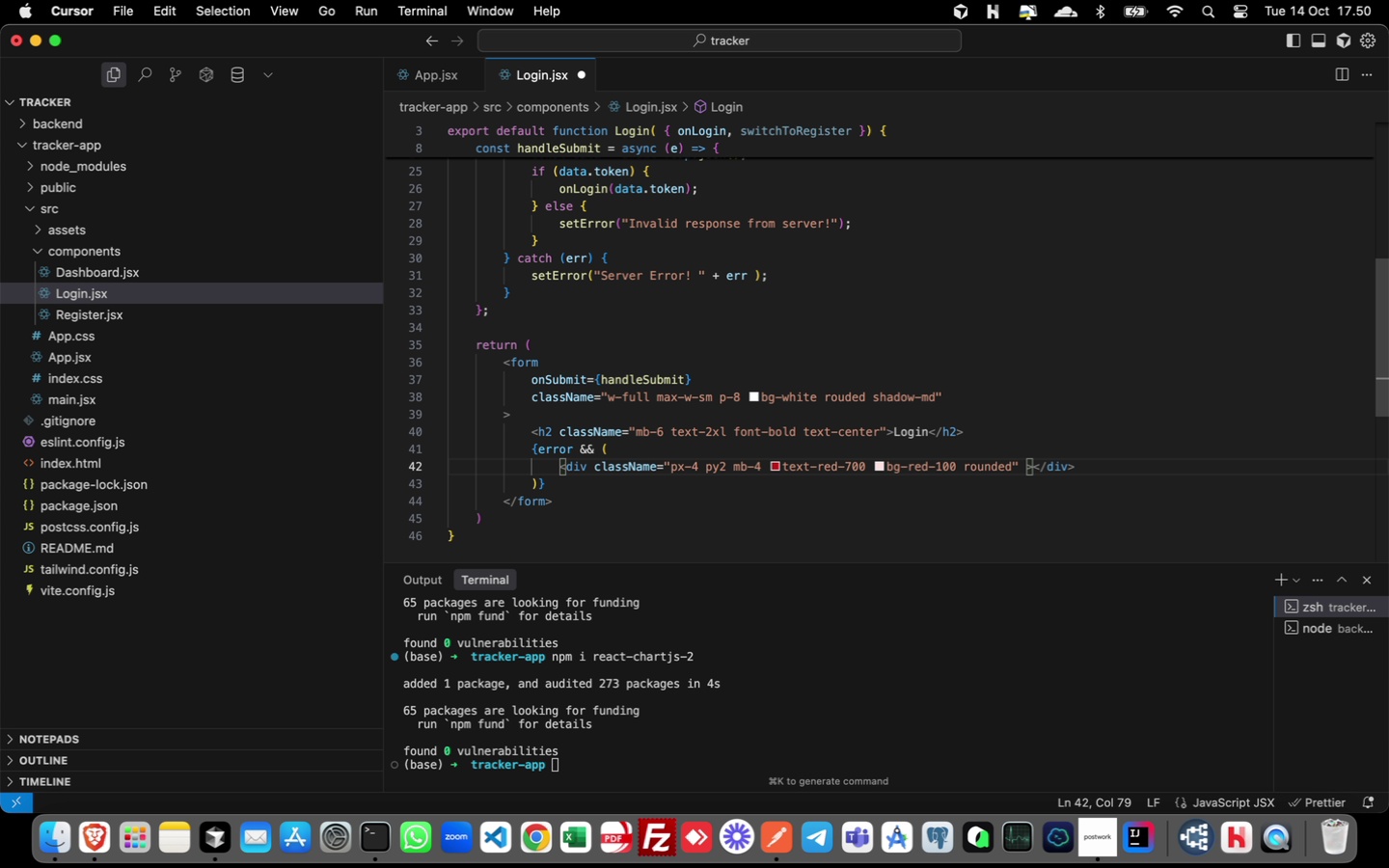 
key(ArrowRight)
 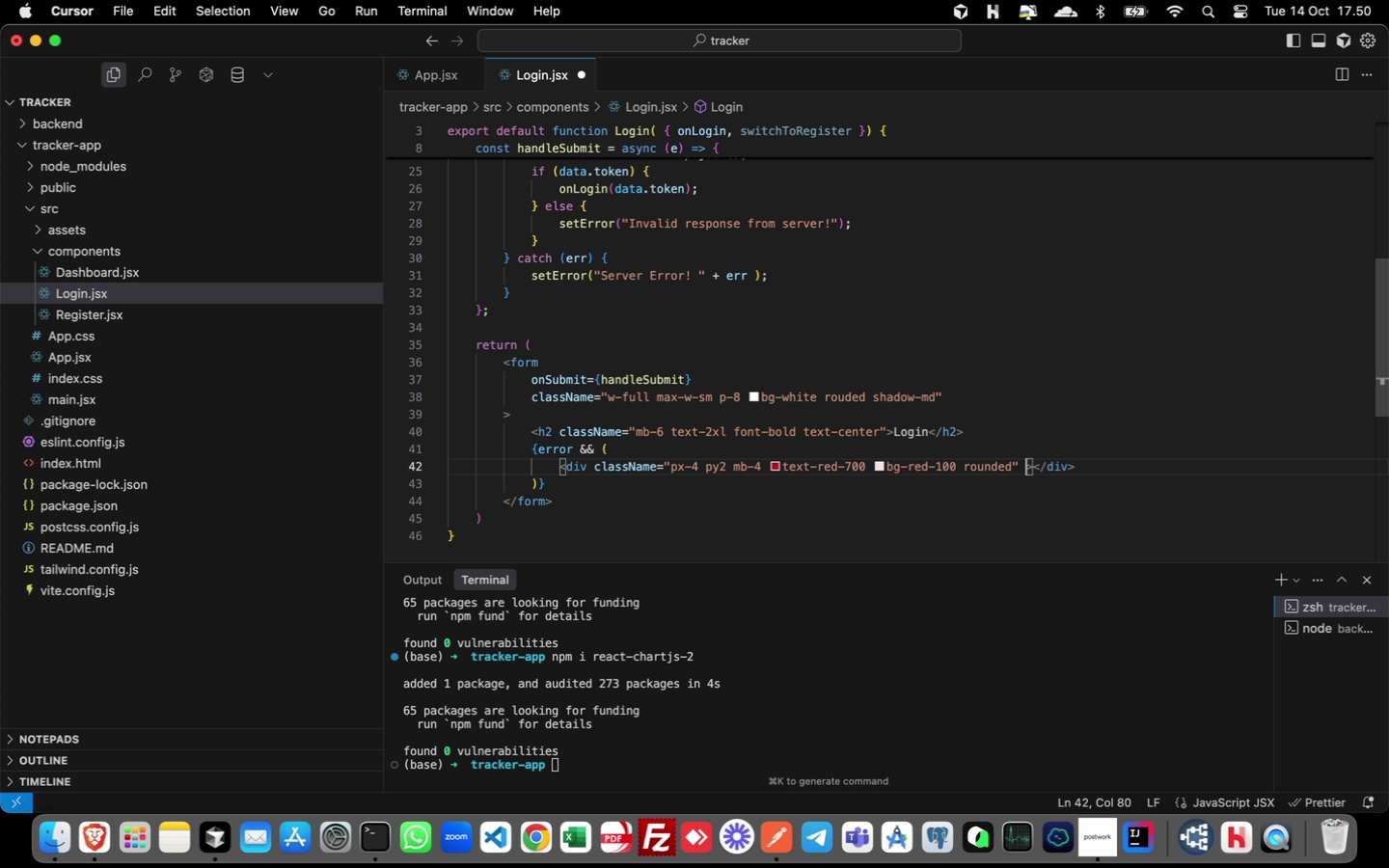 
key(ArrowRight)
 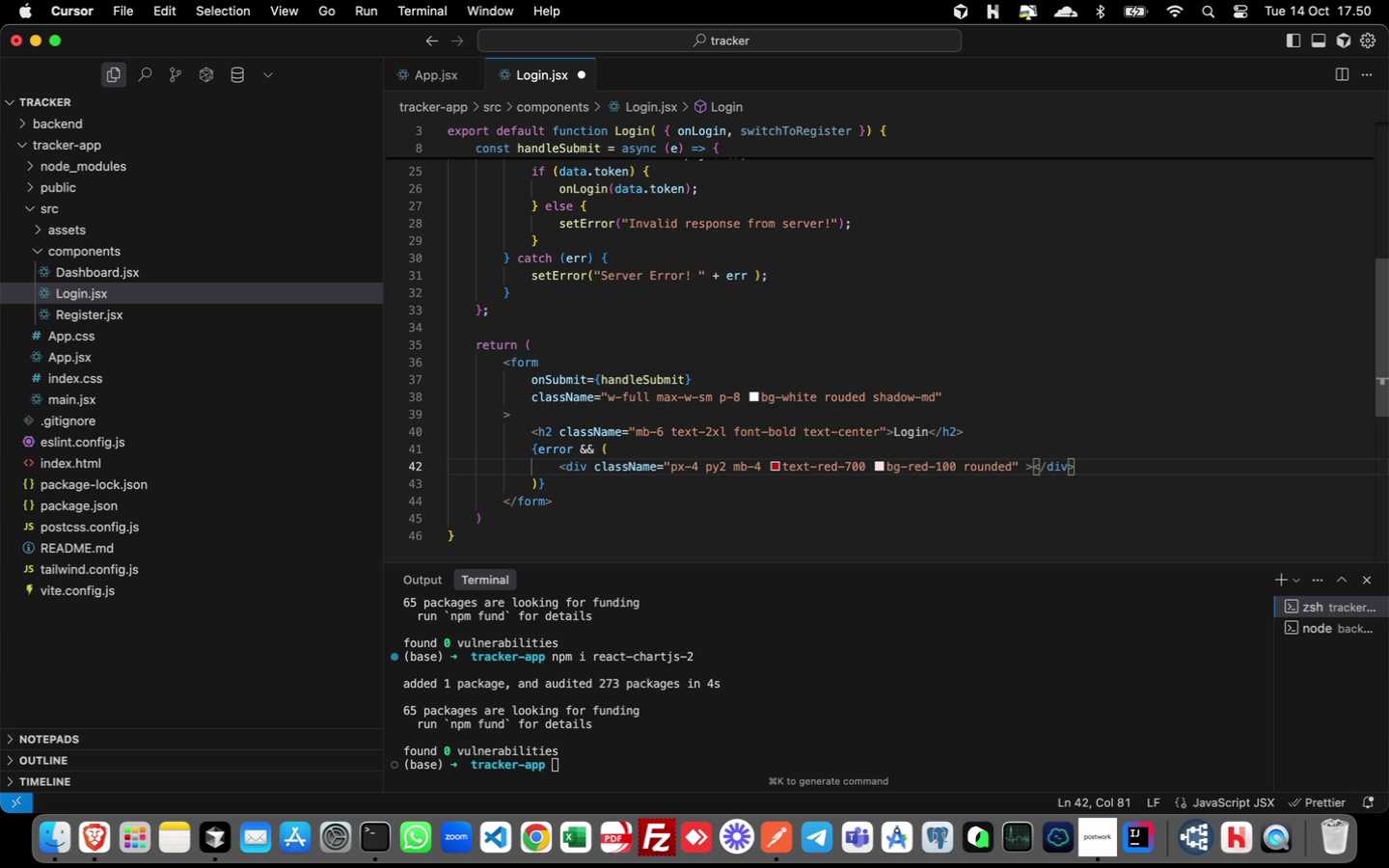 
key(ArrowLeft)
 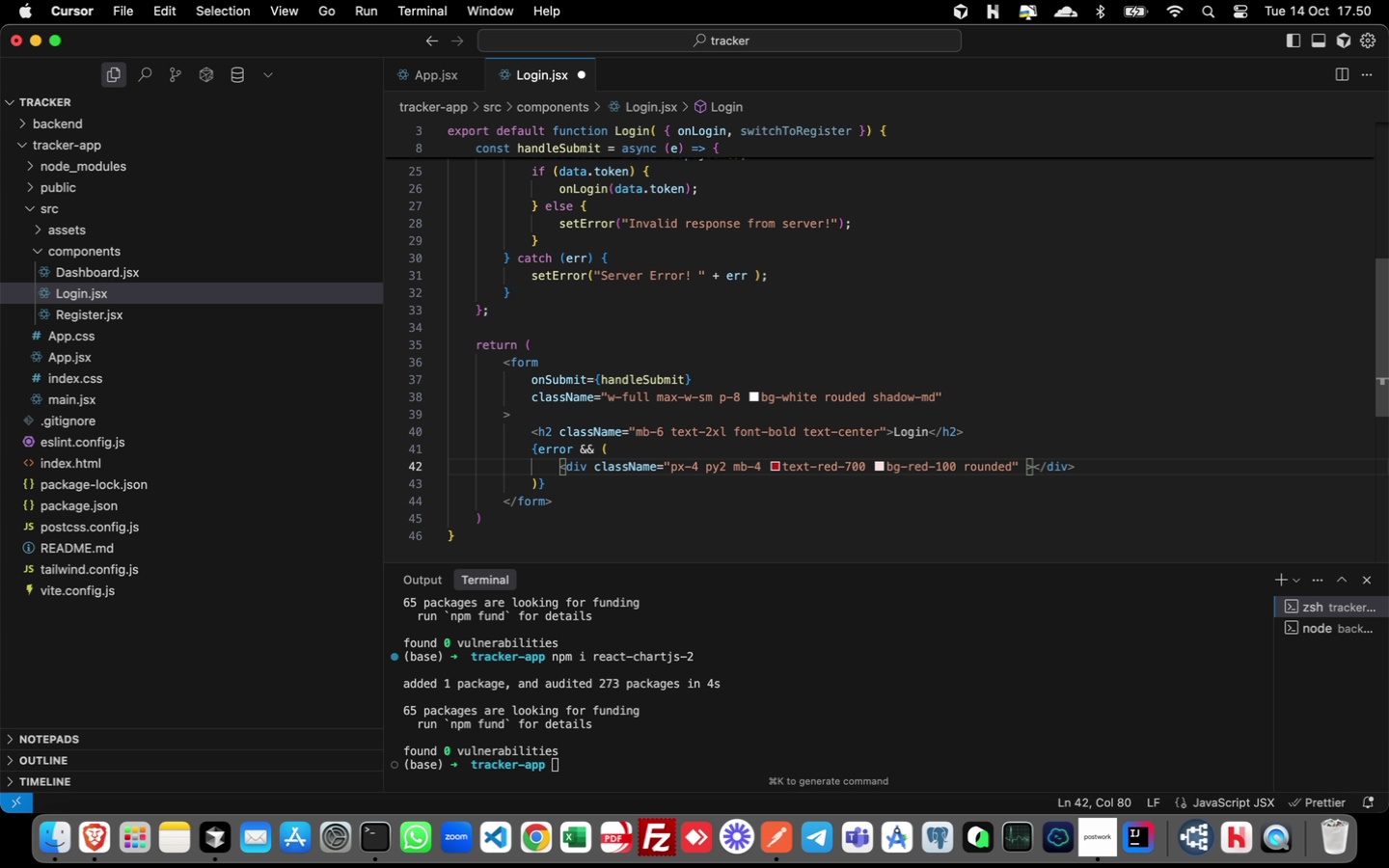 
key(ArrowRight)
 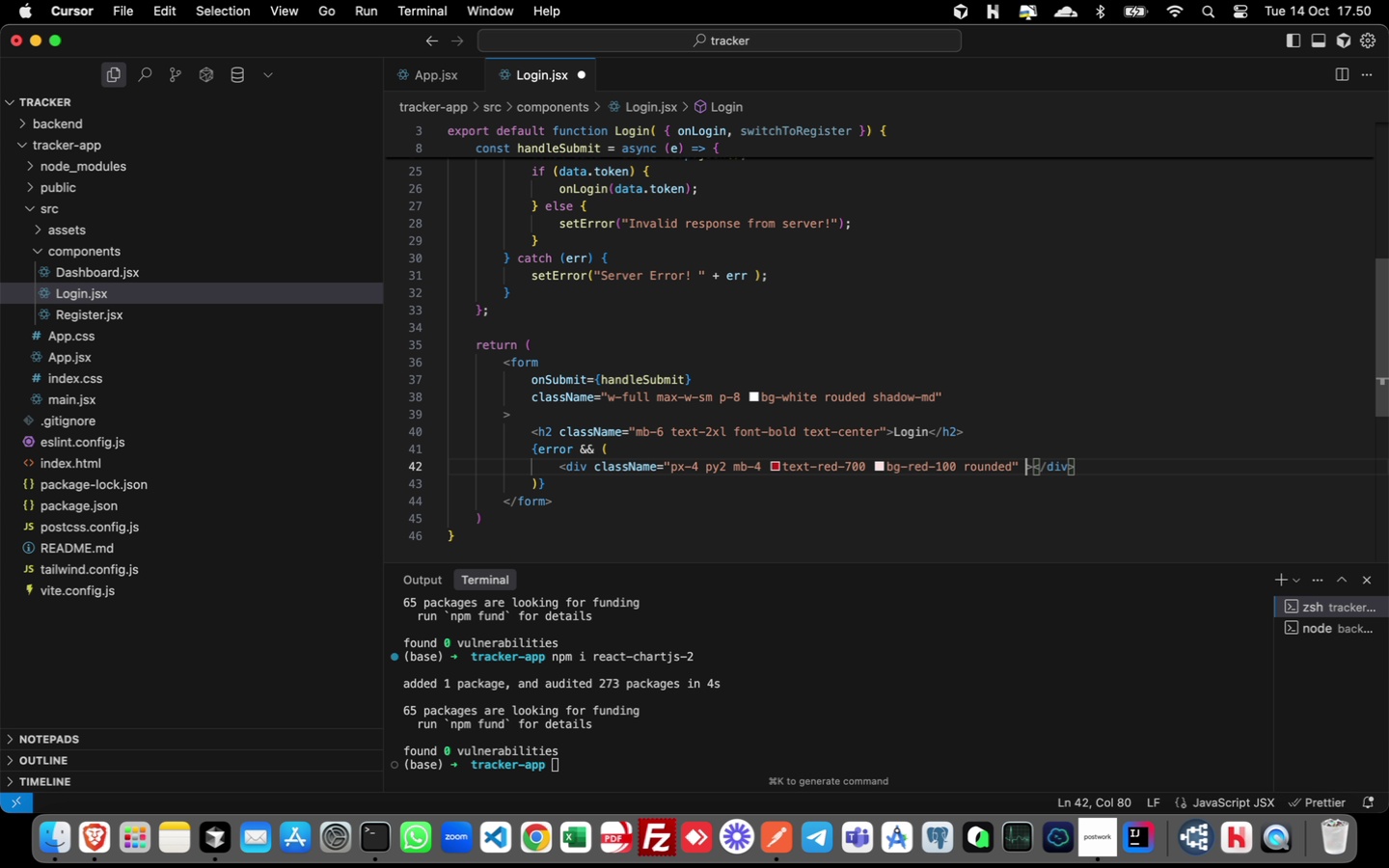 
key(ArrowLeft)
 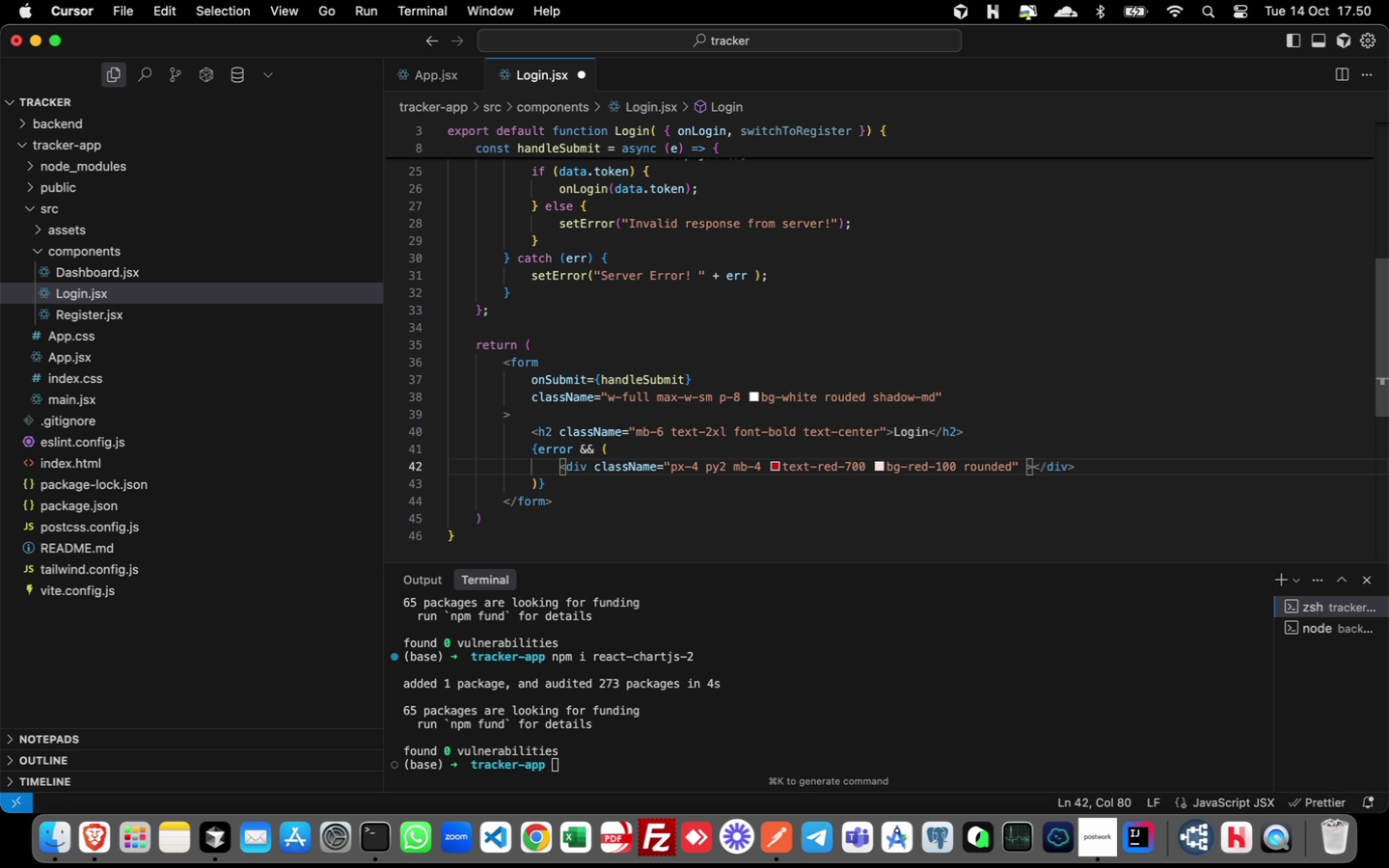 
key(ArrowLeft)
 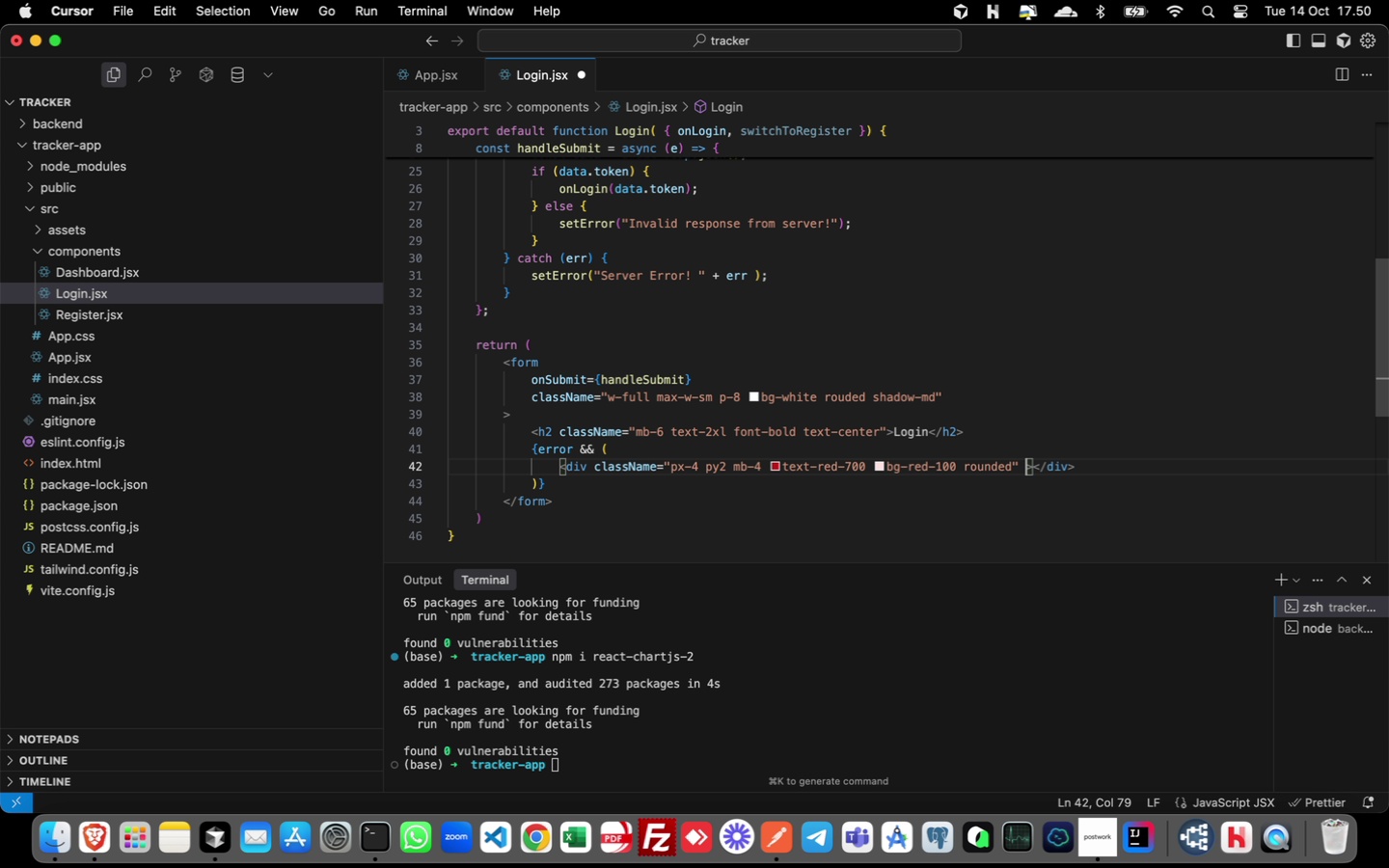 
key(ArrowRight)
 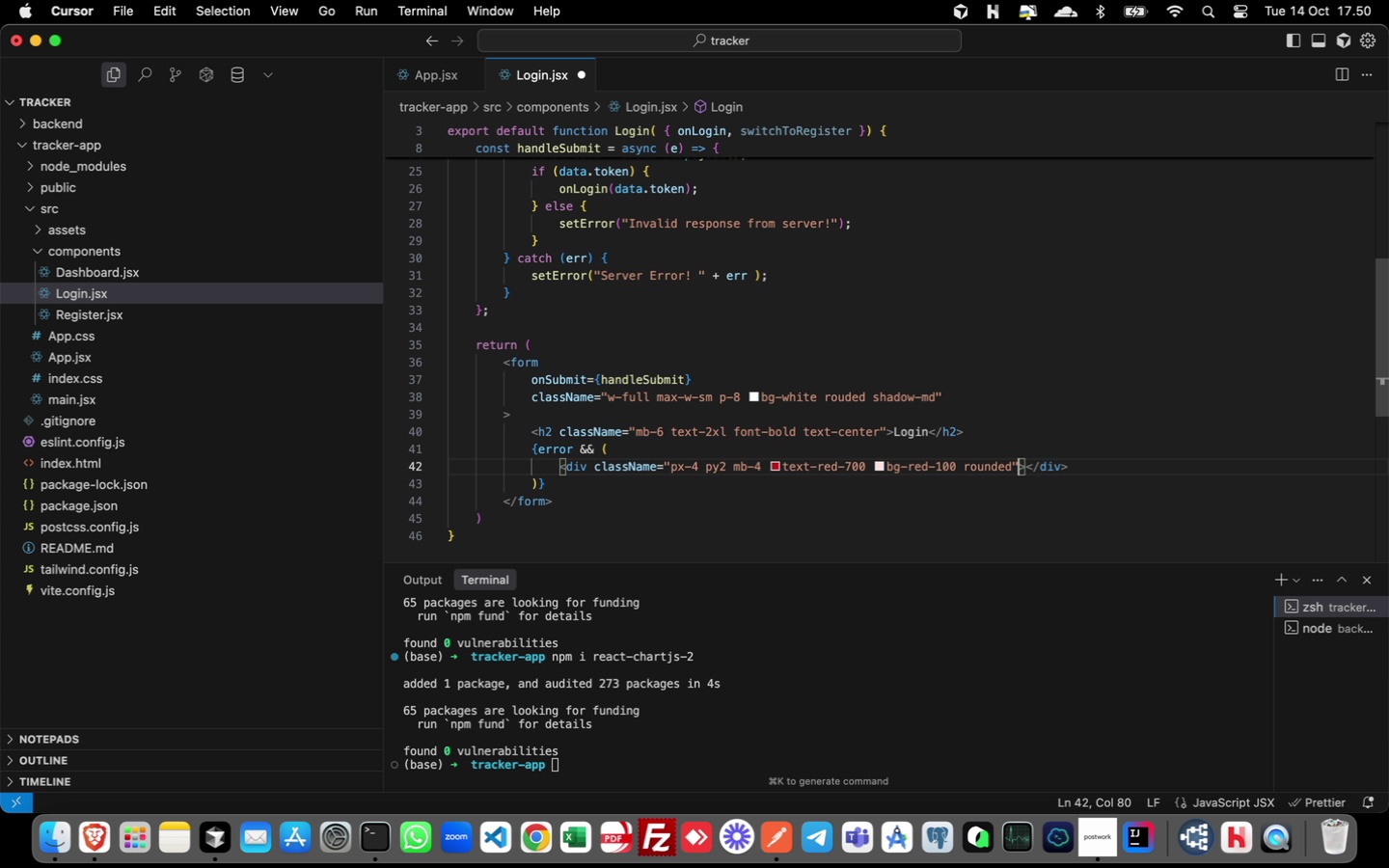 
key(Backspace)
 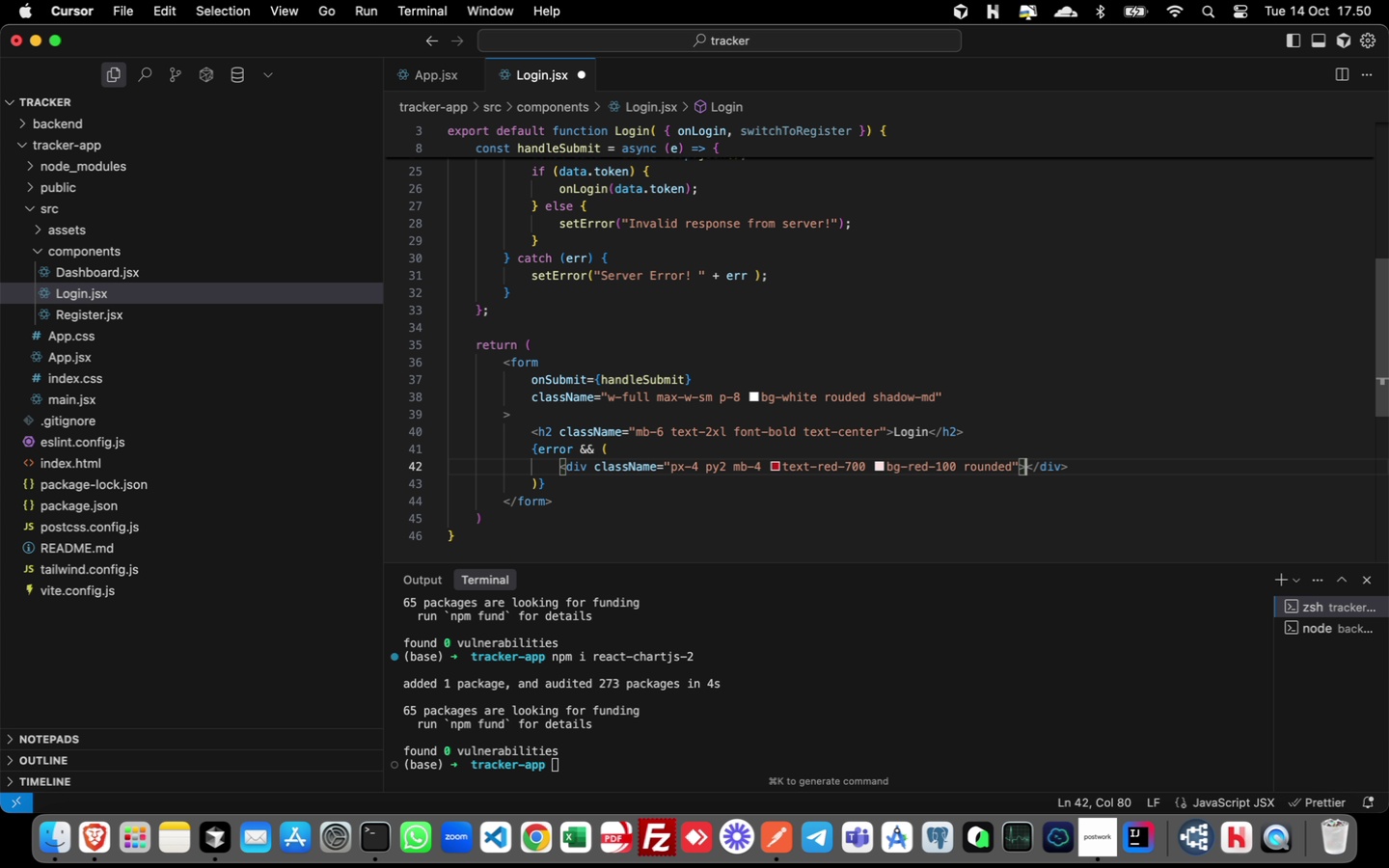 
key(ArrowRight)
 